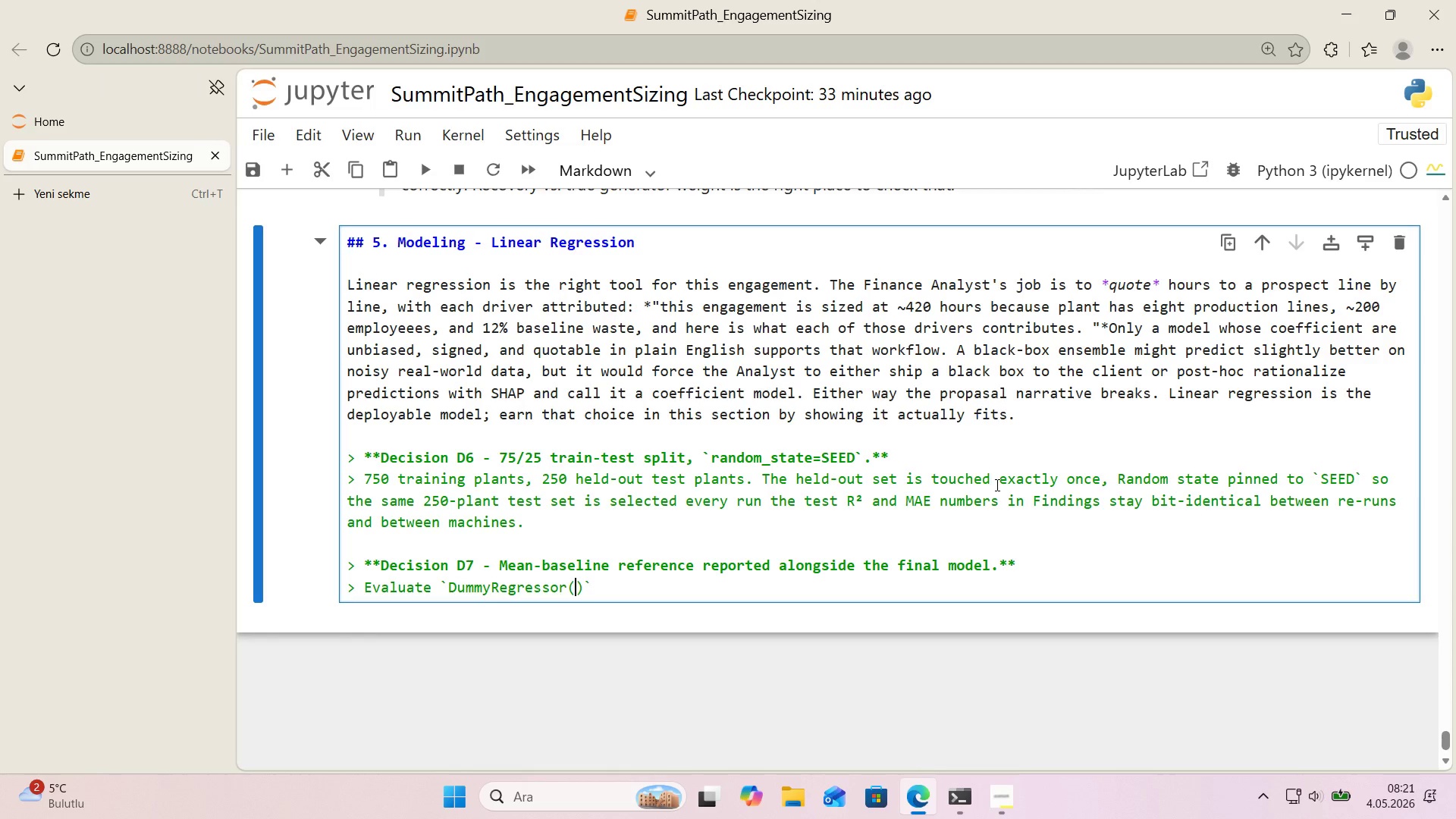 
key(ArrowLeft)
 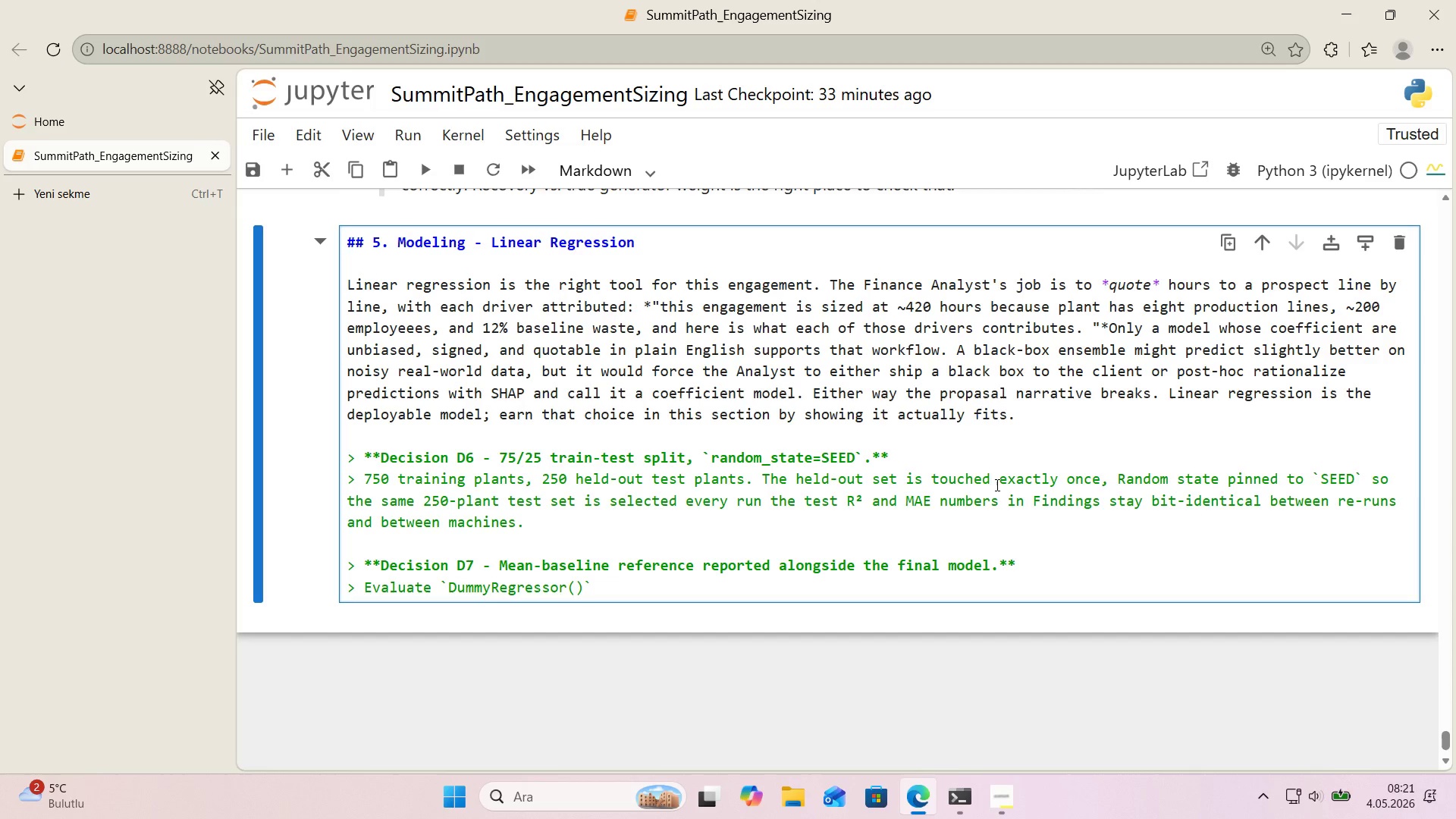 
type(strategy)@@)
 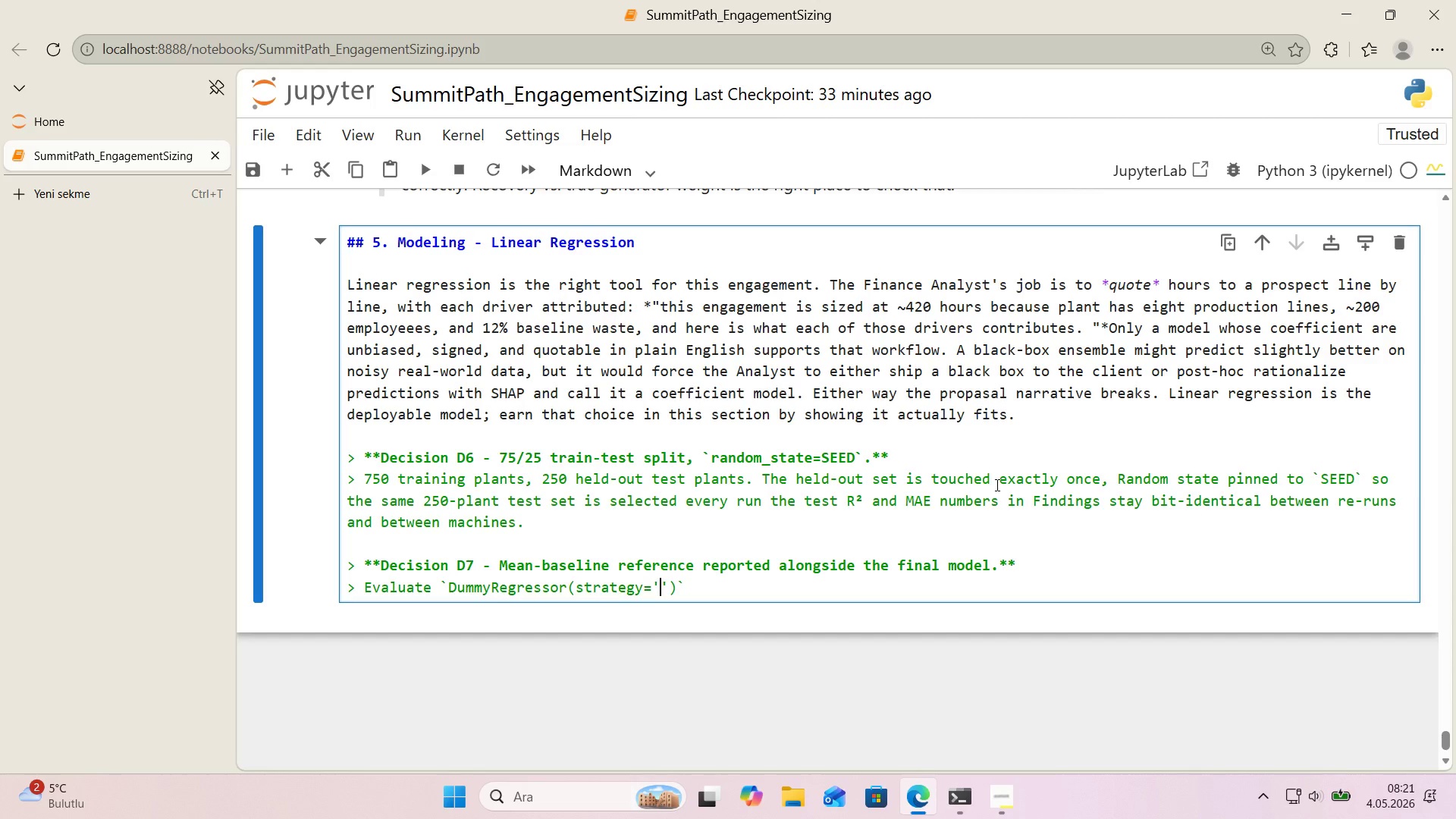 
 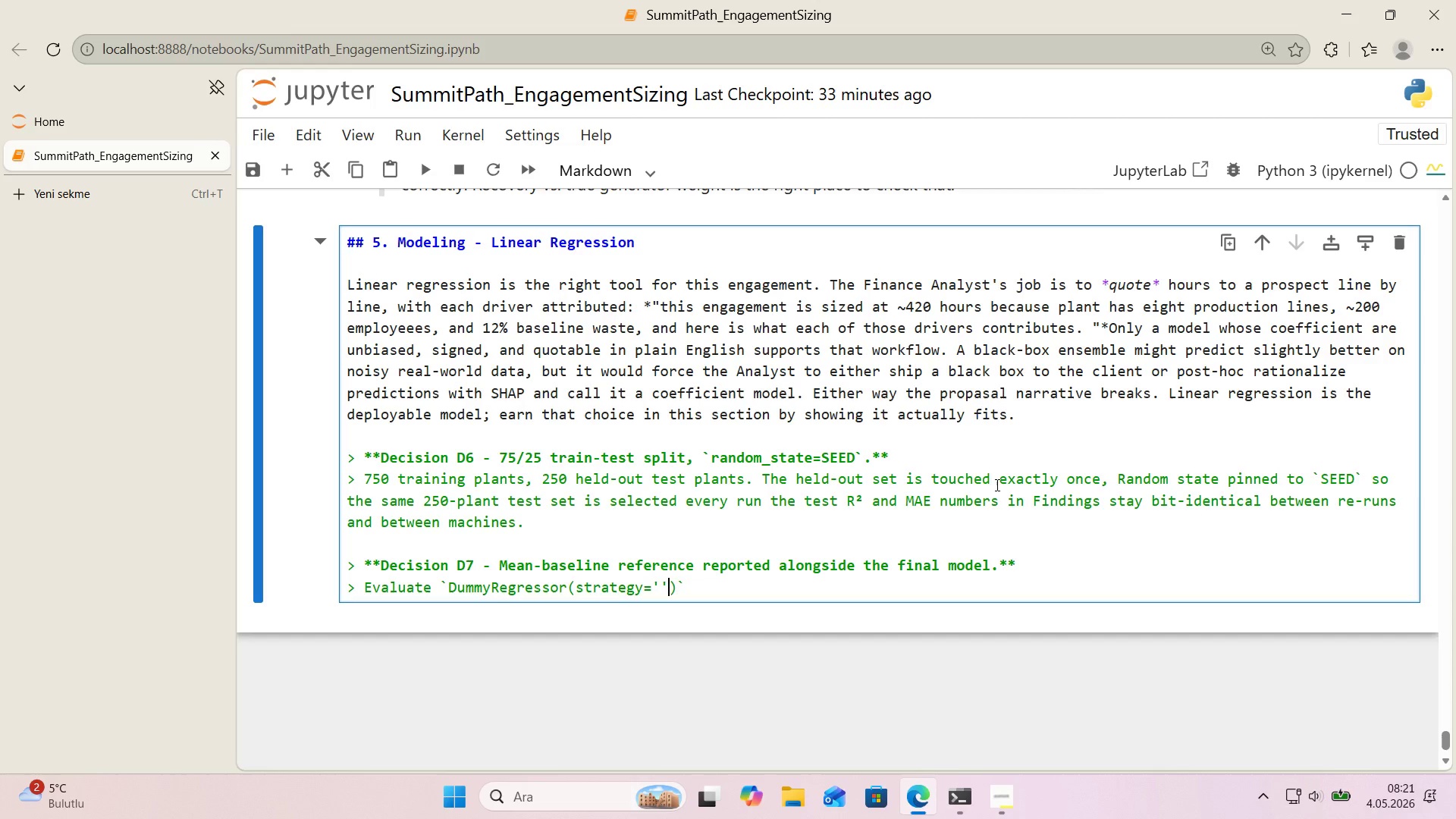 
key(ArrowLeft)
 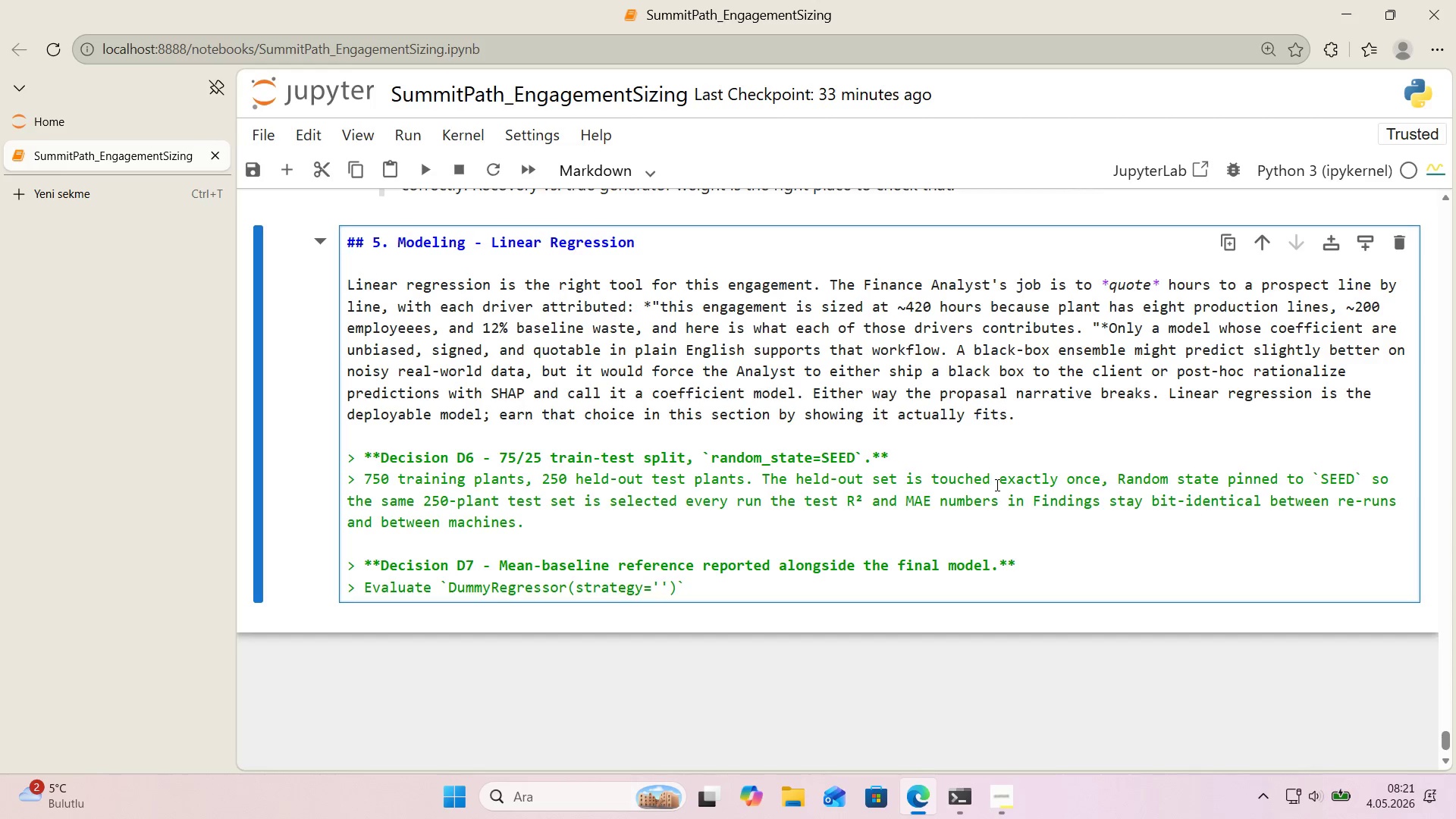 
type(mean)
 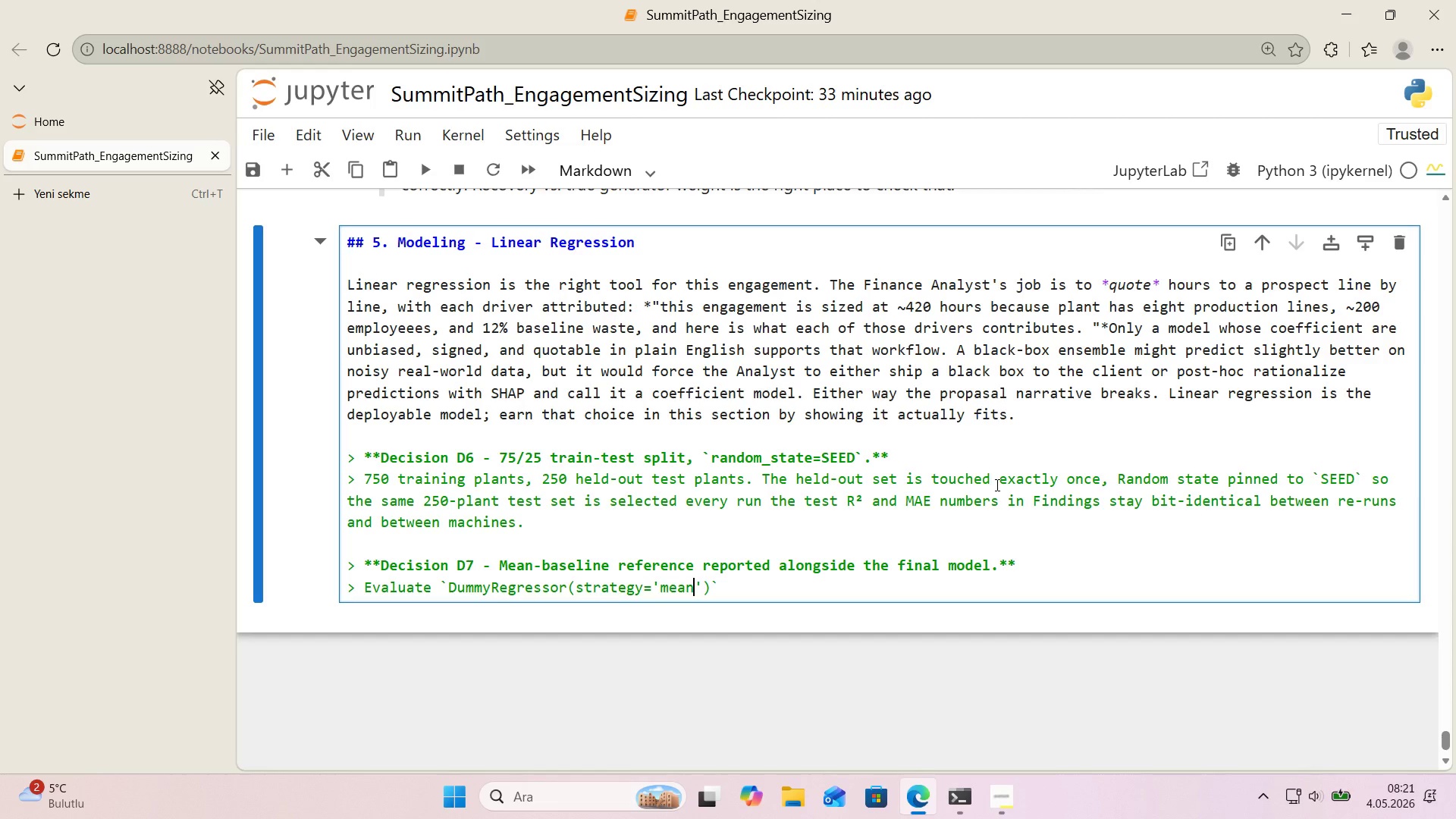 
key(ArrowRight)
 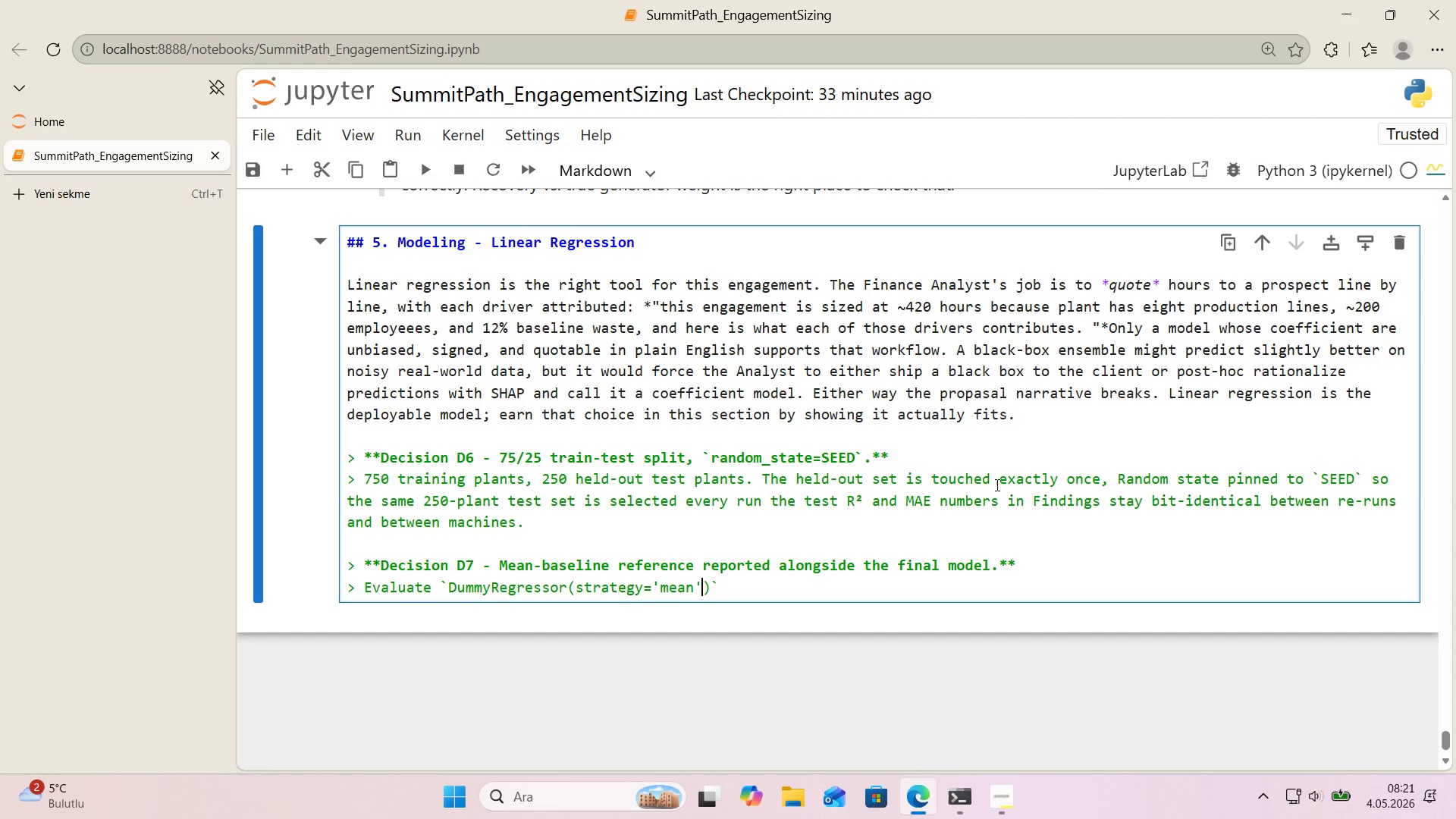 
key(ArrowRight)
 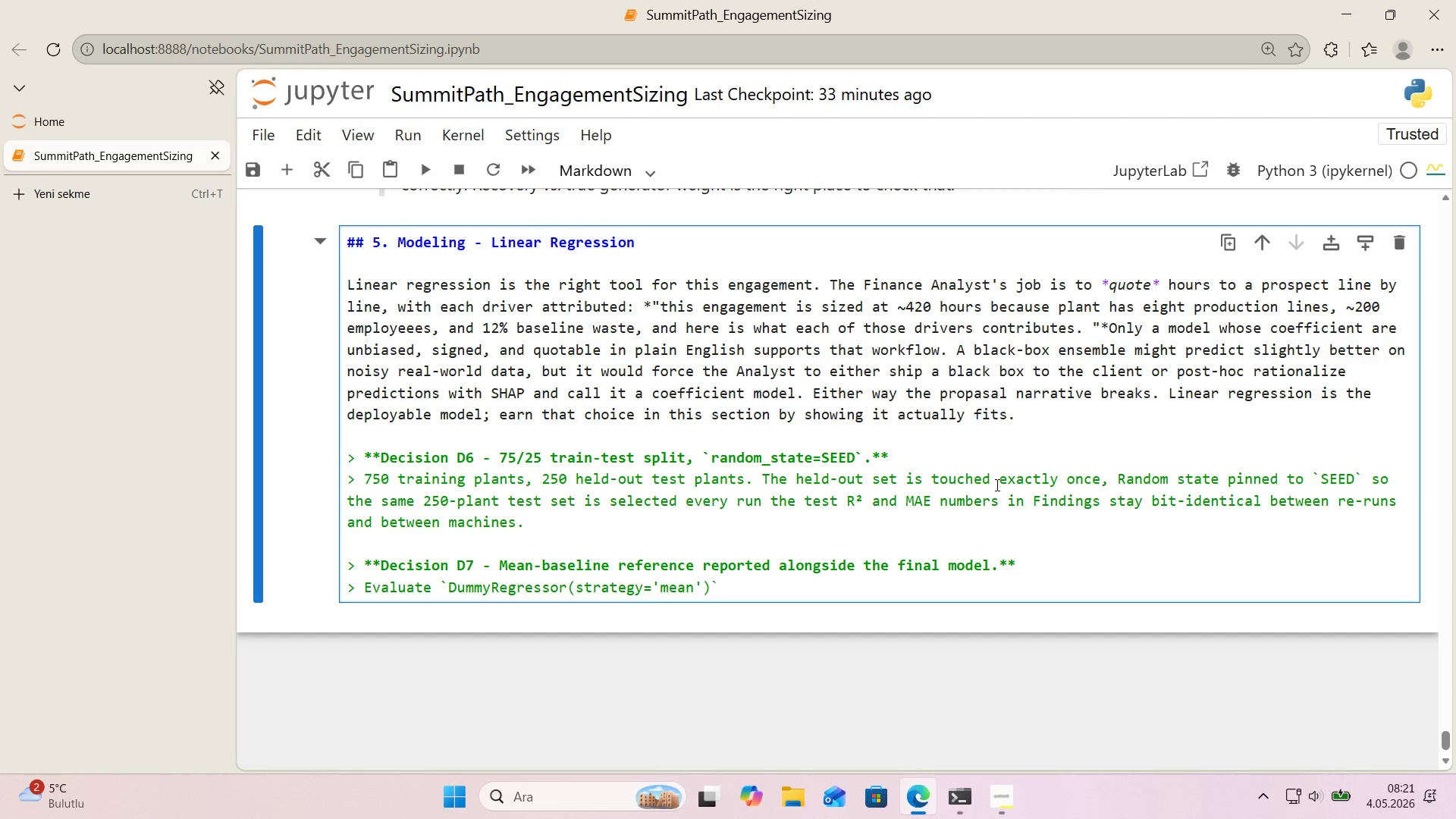 
key(ArrowRight)
 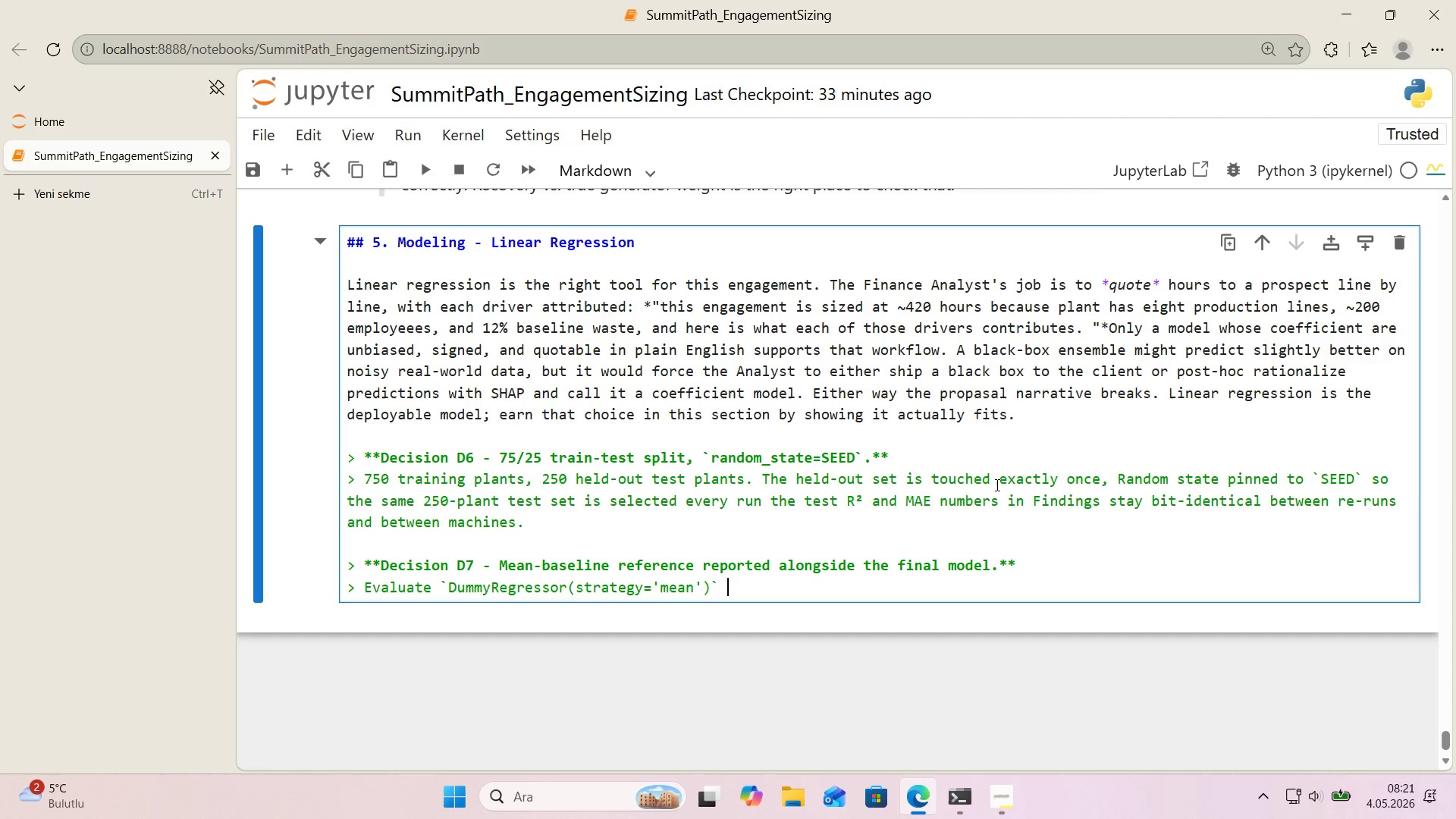 
type( on the same held-out test set and report the l'ft 'n )
 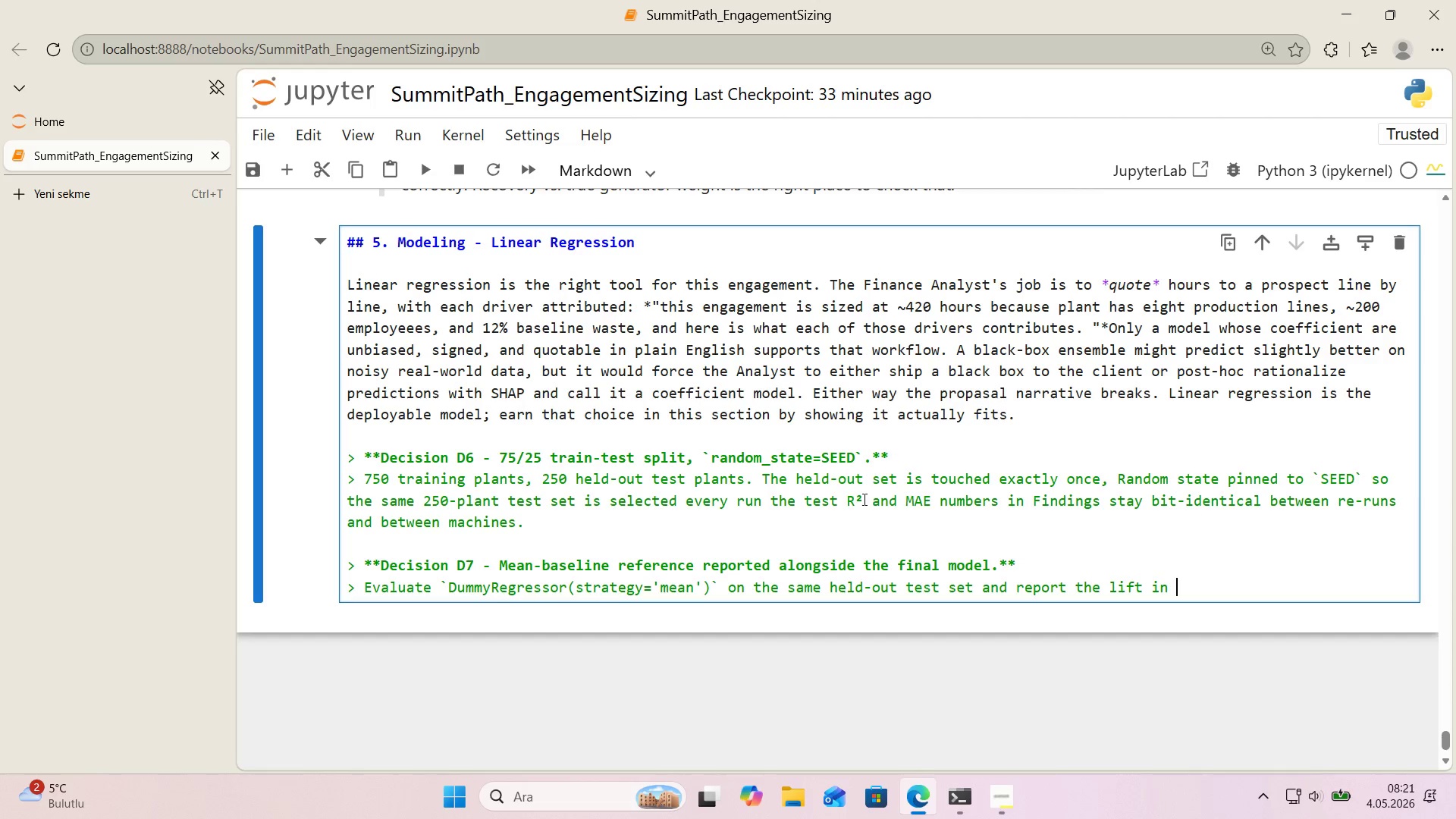 
left_click_drag(start_coordinate=[862, 503], to_coordinate=[849, 506])
 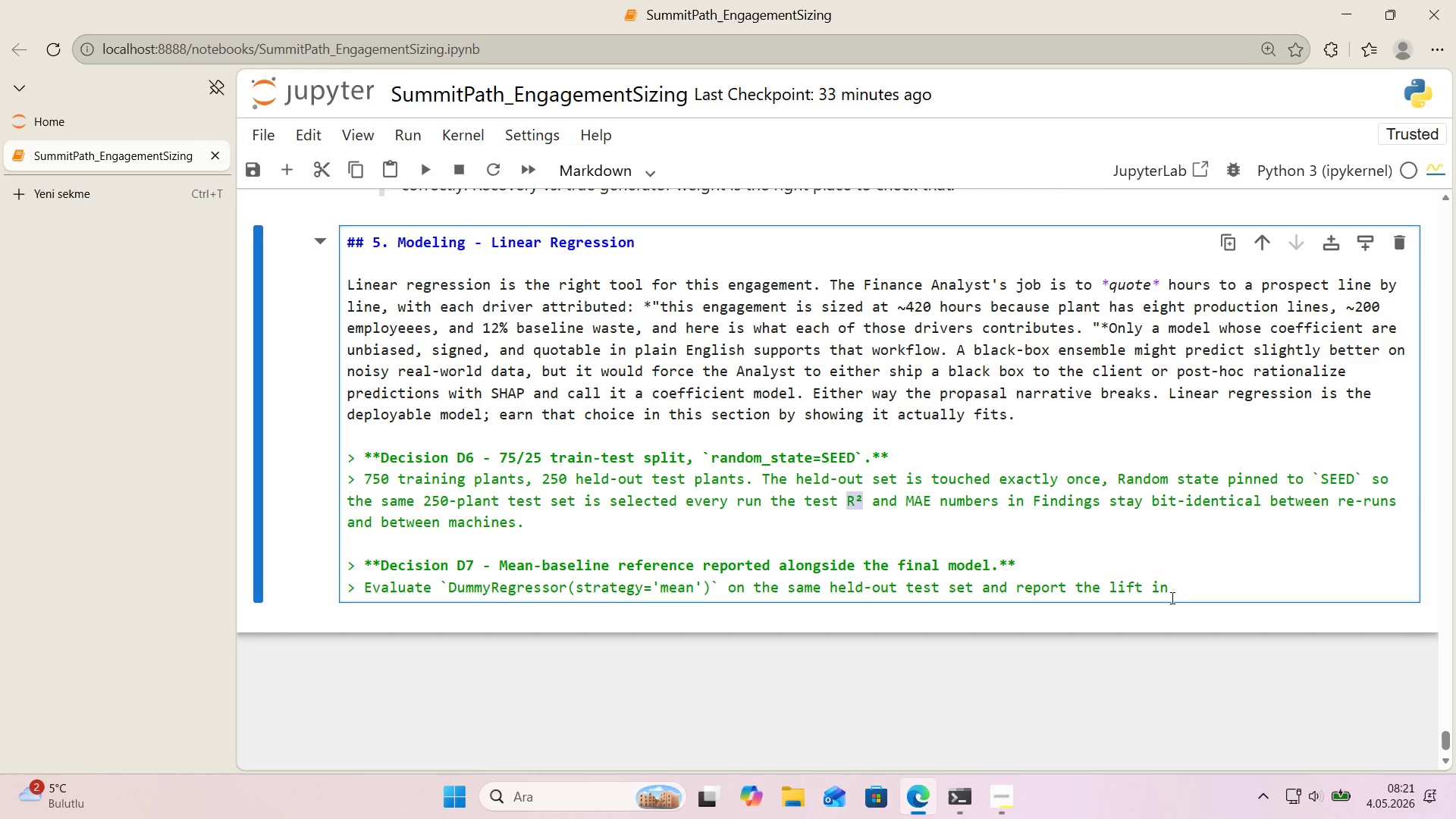 
key(Control+ControlLeft)
 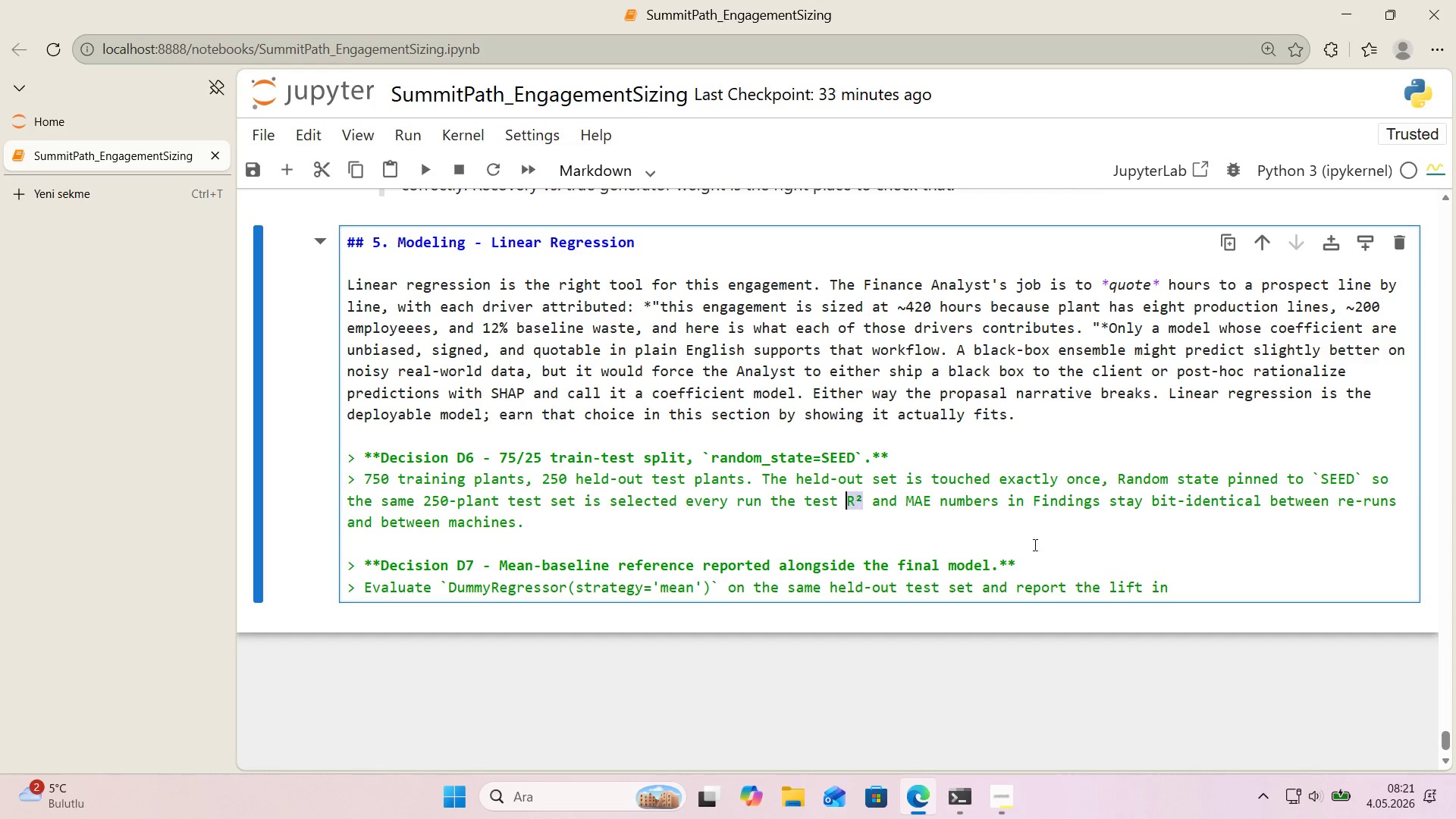 
key(Control+C)
 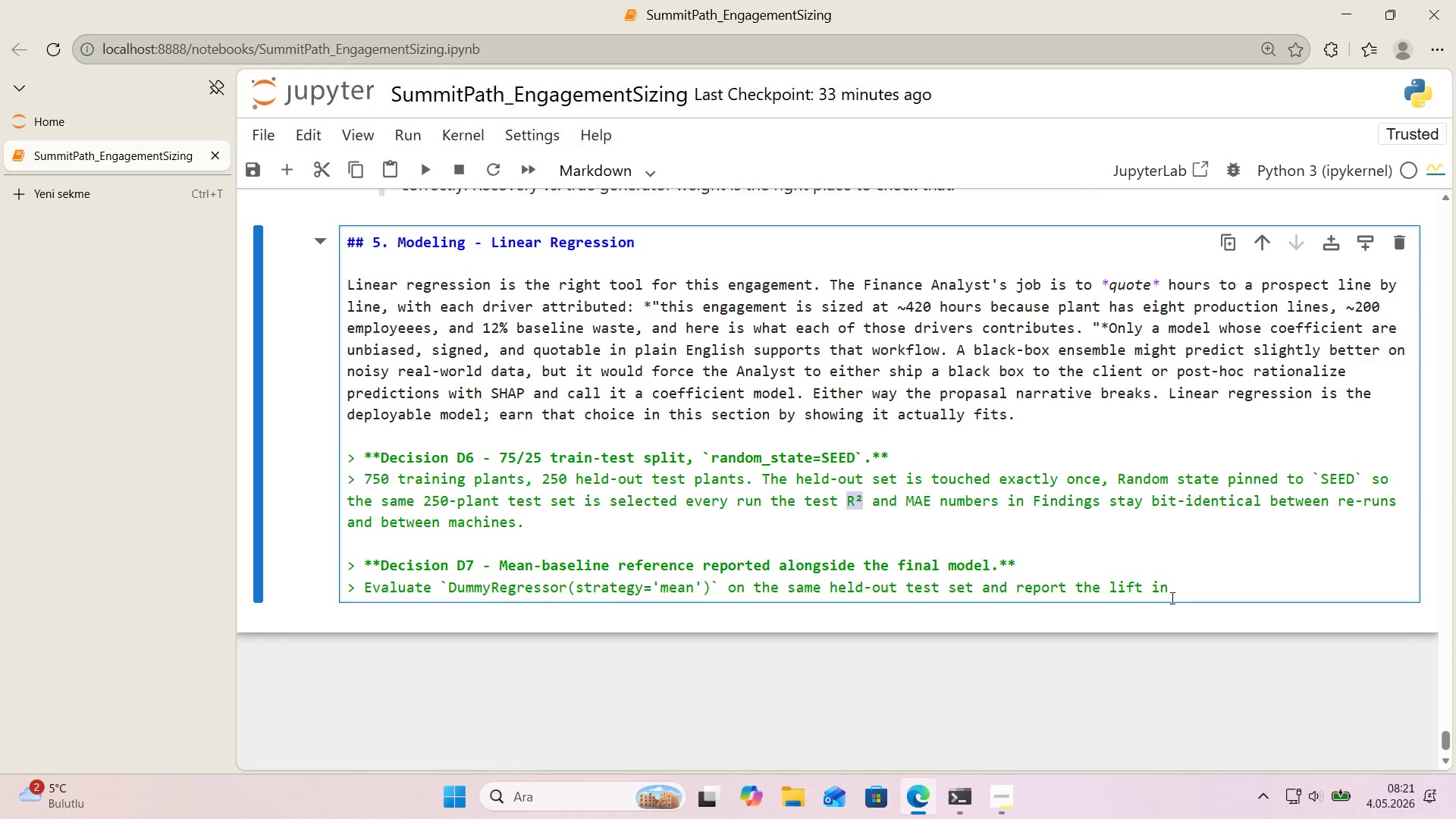 
left_click([1170, 595])
 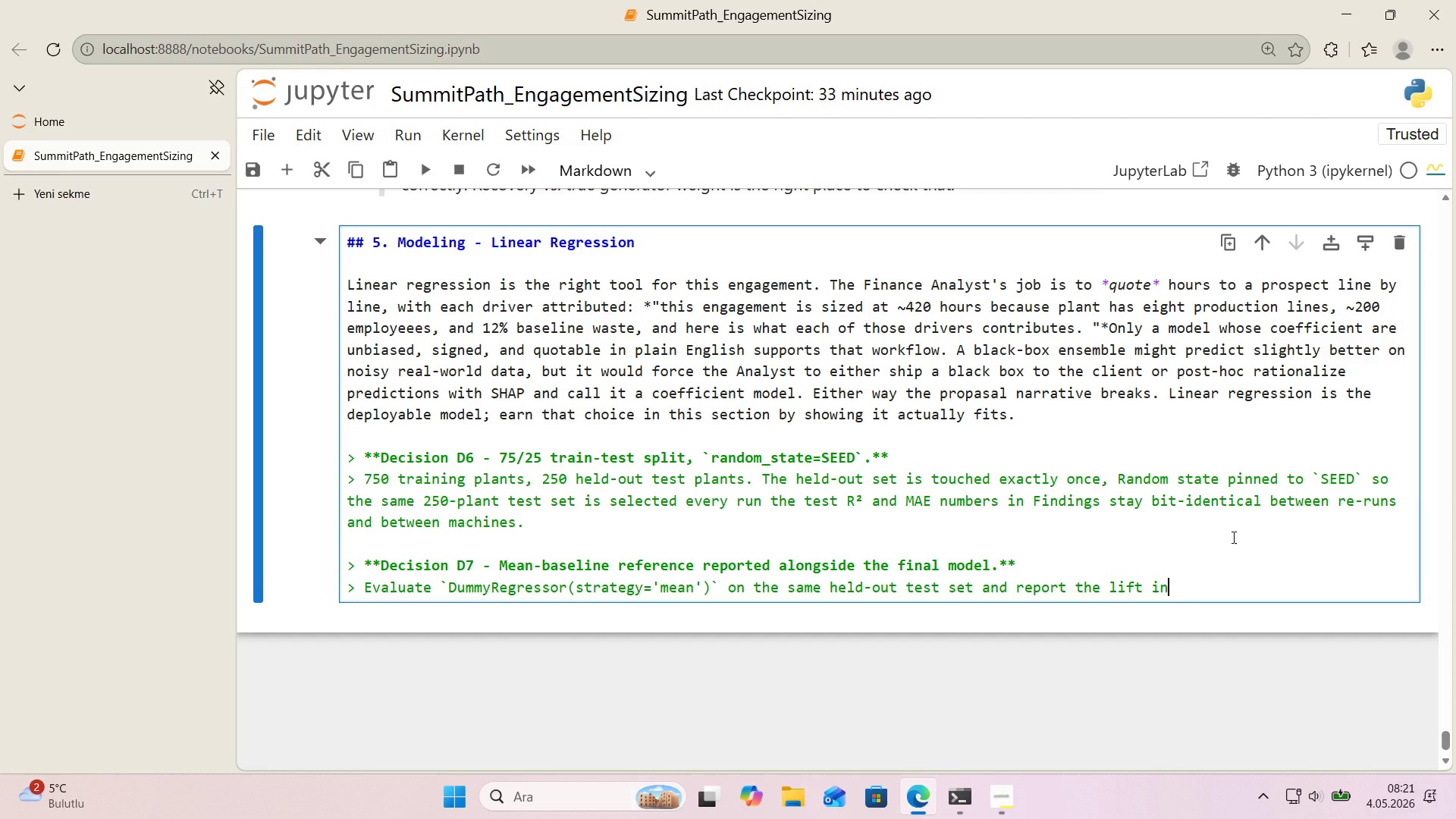 
key(Space)
 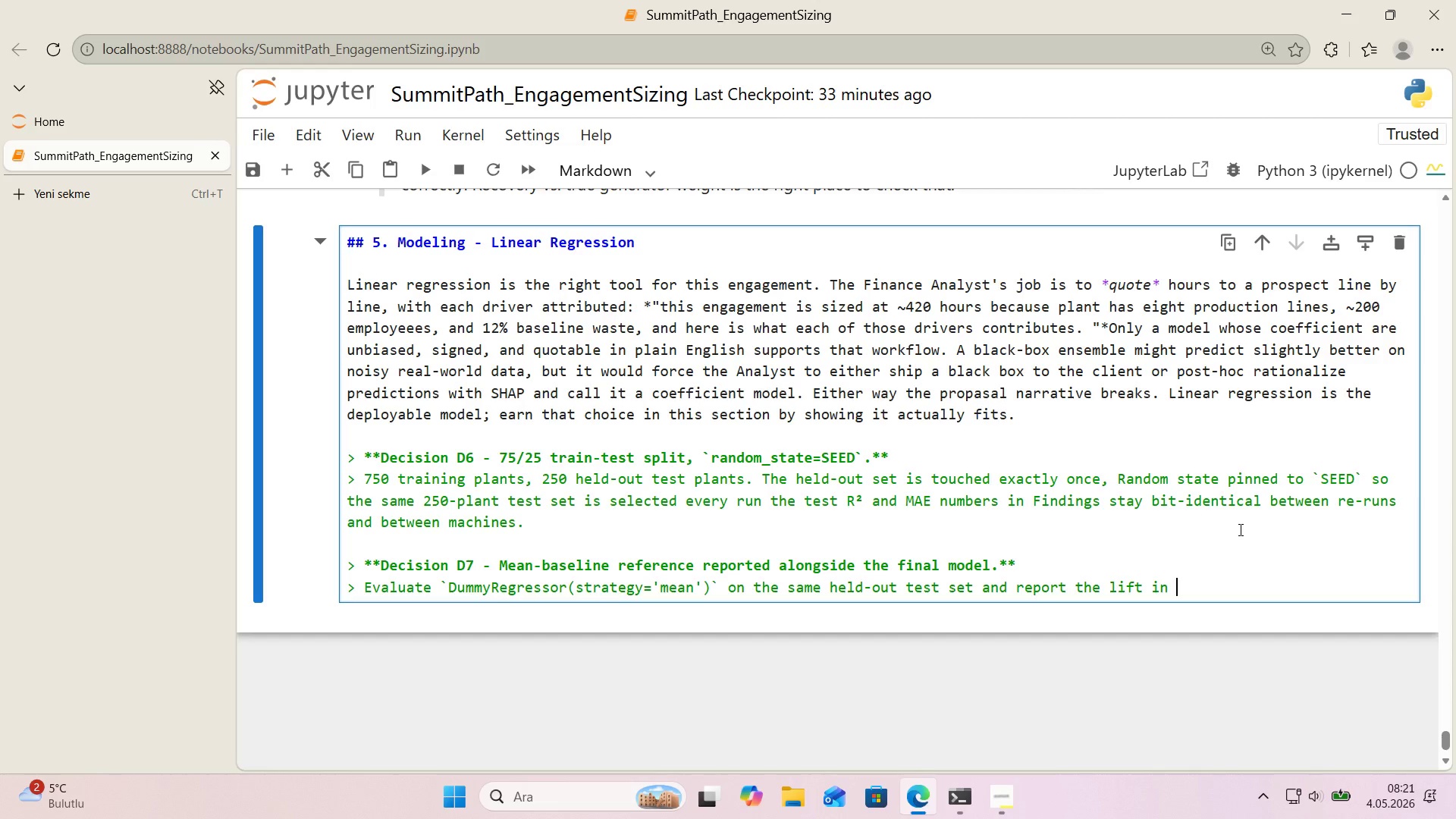 
key(Control+ControlLeft)
 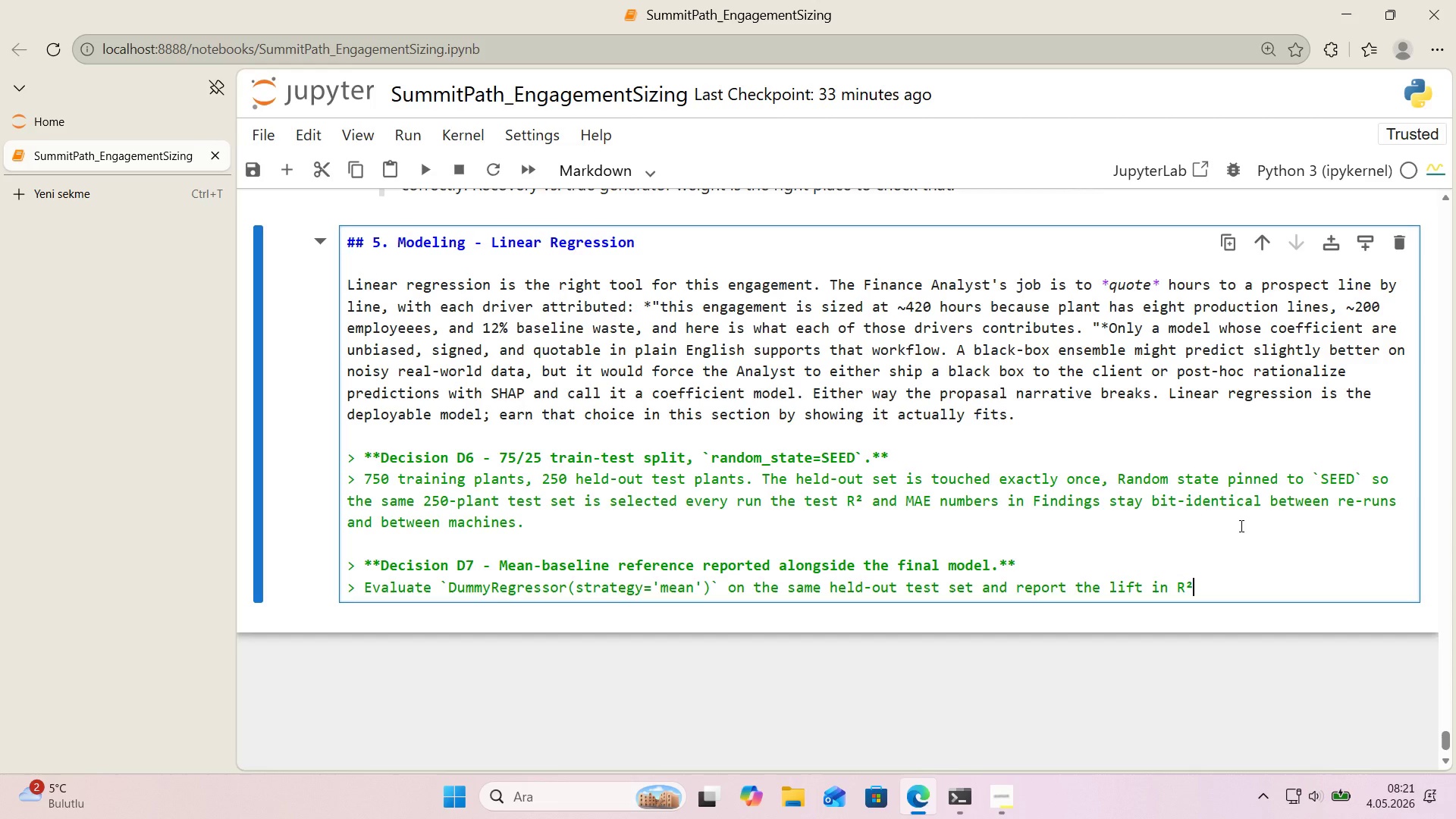 
key(Control+V)
 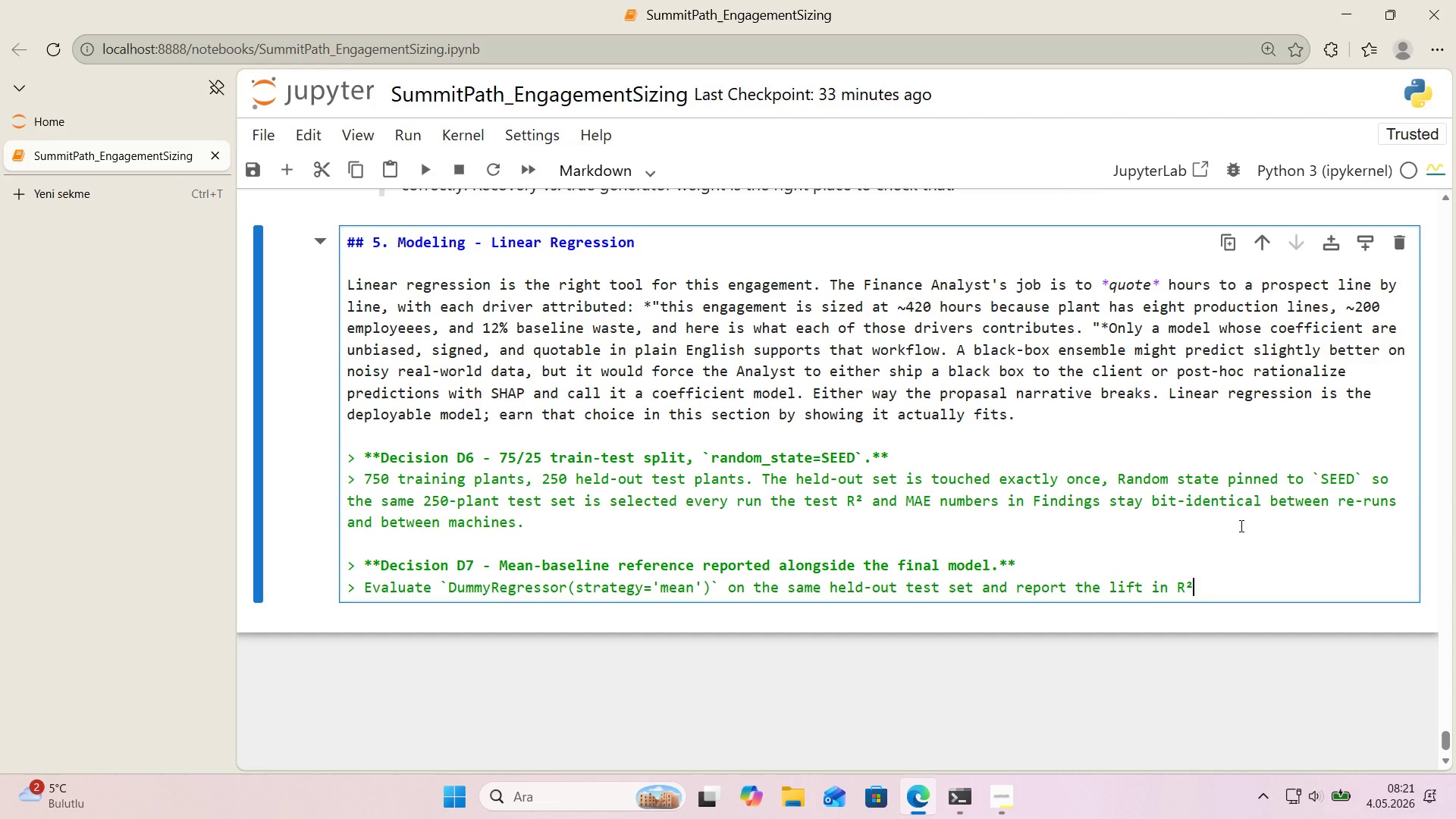 
key(Space)
 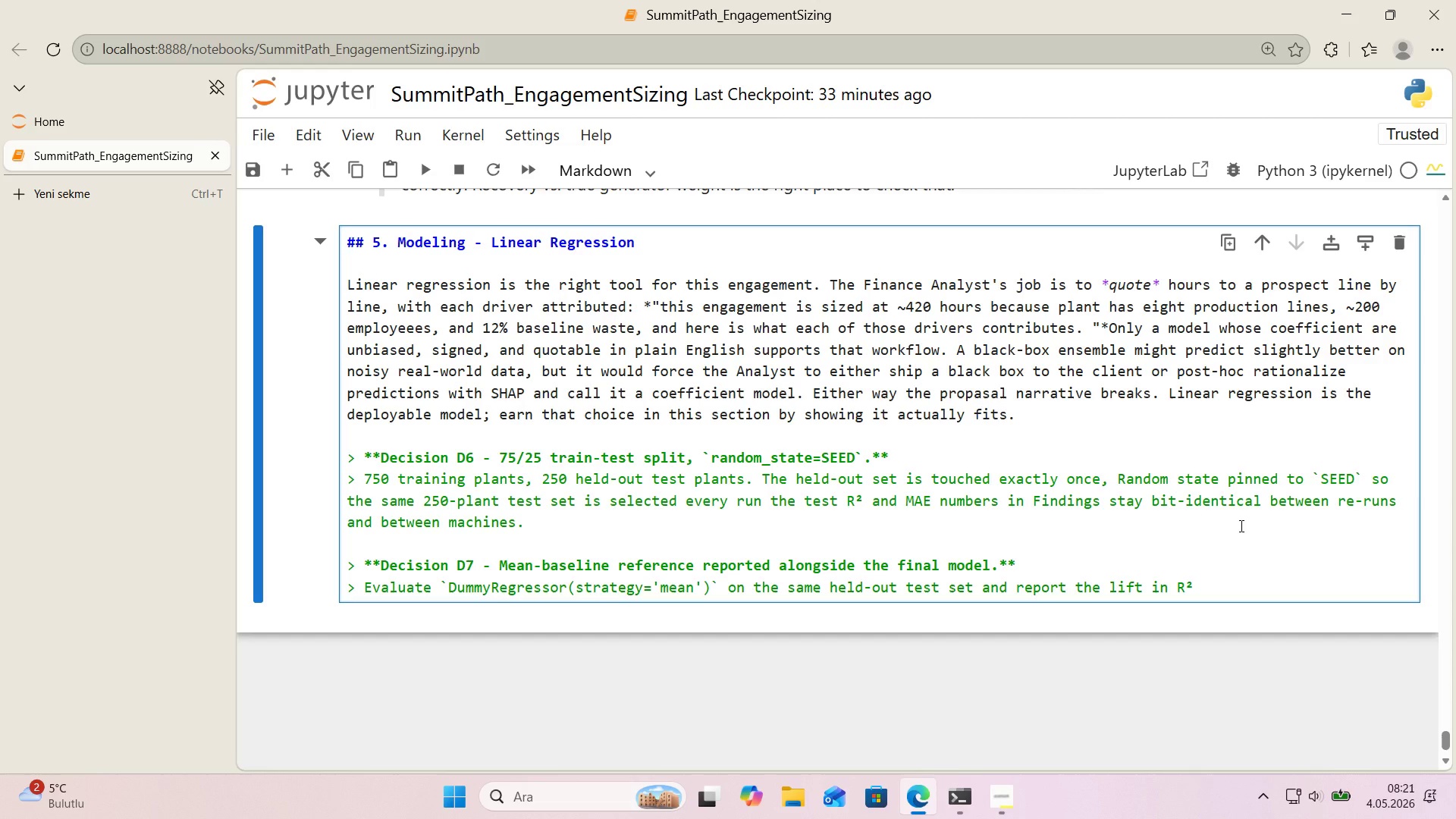 
type(and MAE. tH'S )
key(Backspace)
key(Backspace)
key(Backspace)
key(Backspace)
key(Backspace)
type(Th's 'sn@t model selected )
key(Backspace)
key(Backspace)
key(Backspace)
type('on the model 'ss )
key(Backspace)
key(Backspace)
type( settled. It@s the san'ty check that proves f')
key(Backspace)
key(Backspace)
key(Backspace)
type( the f't 's genu'nely learn'ng the relat'onsh'p between features and hours, not default'ng to the mean. A ``)
 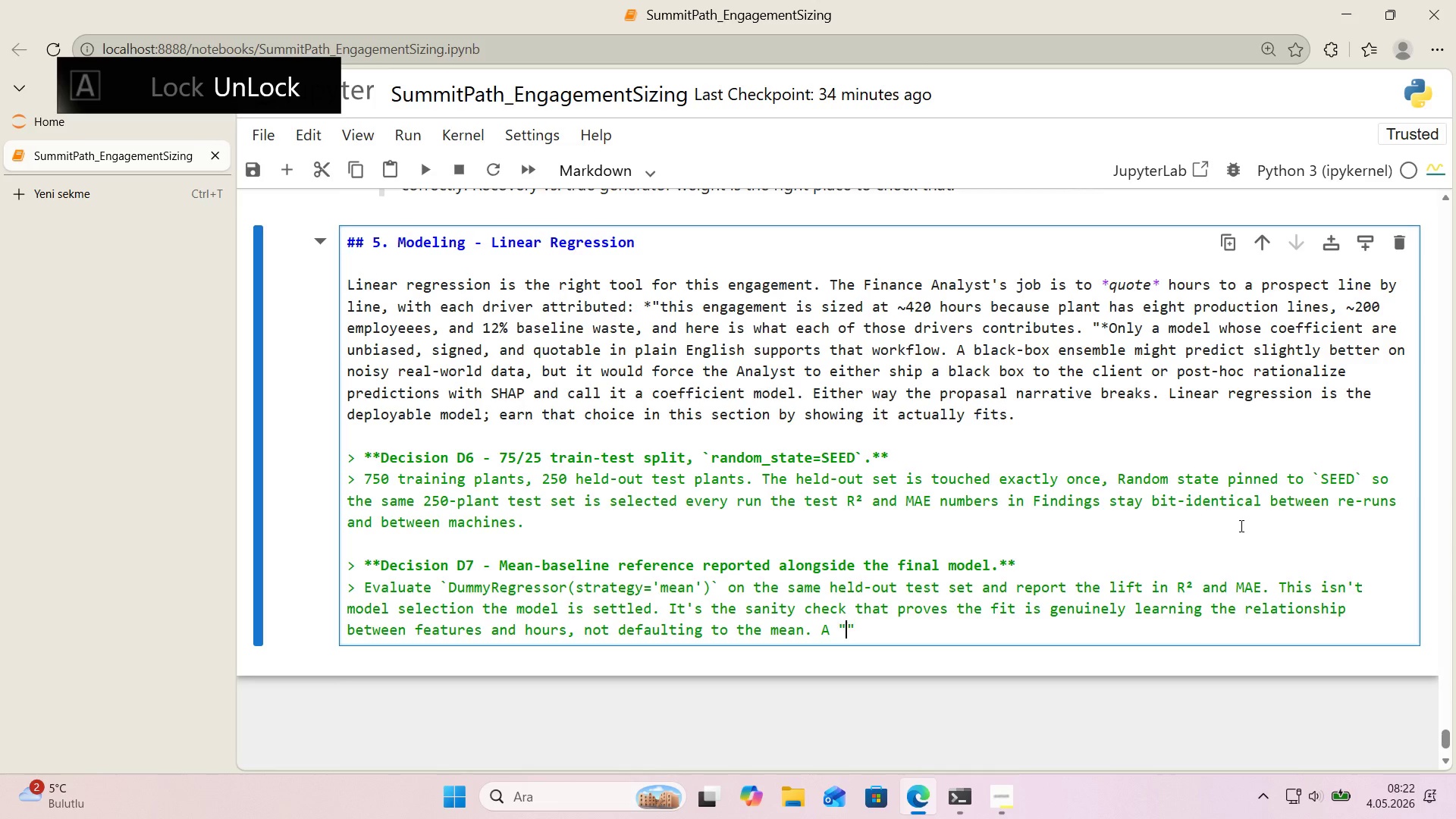 
 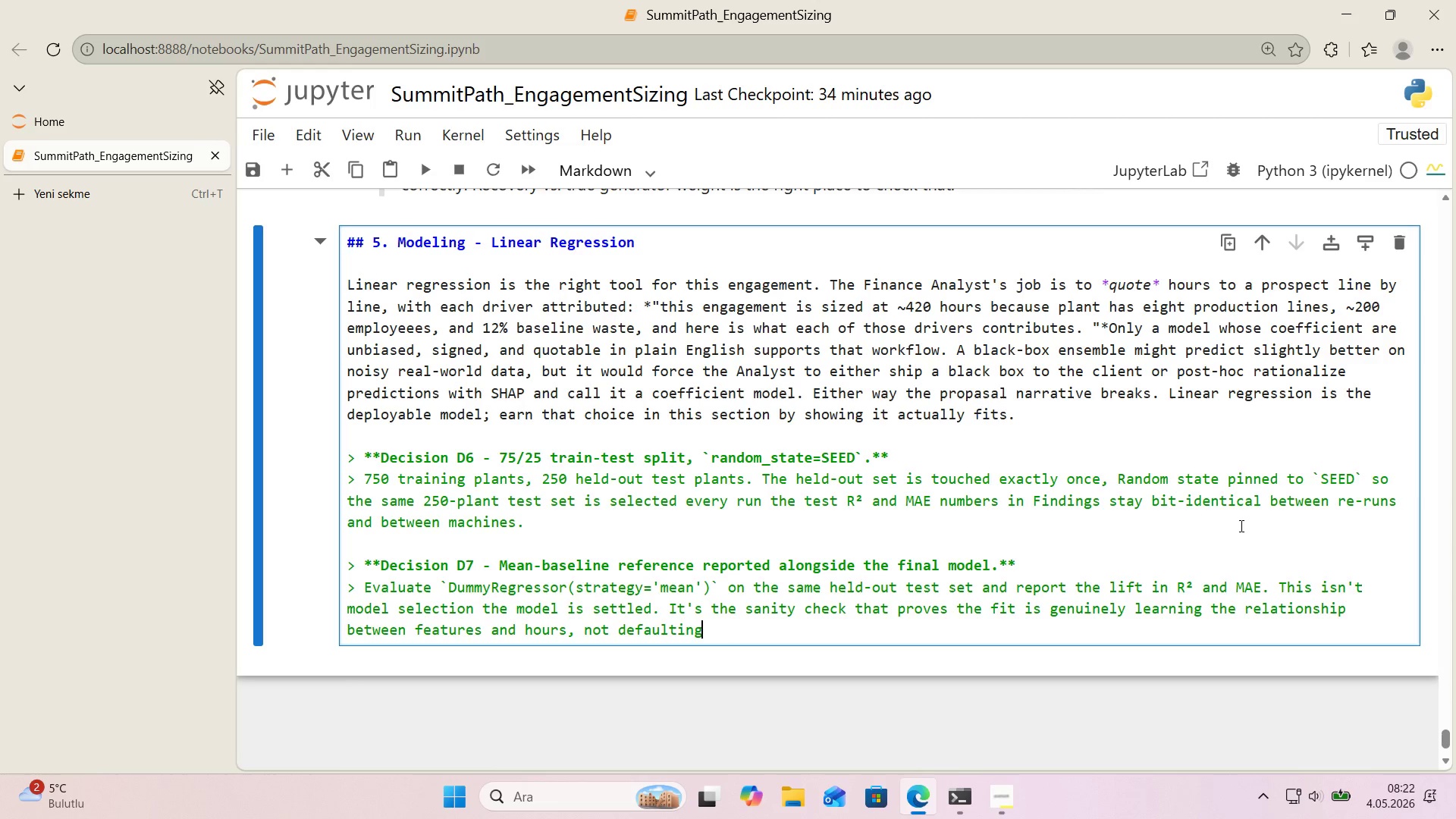 
key(ArrowLeft)
 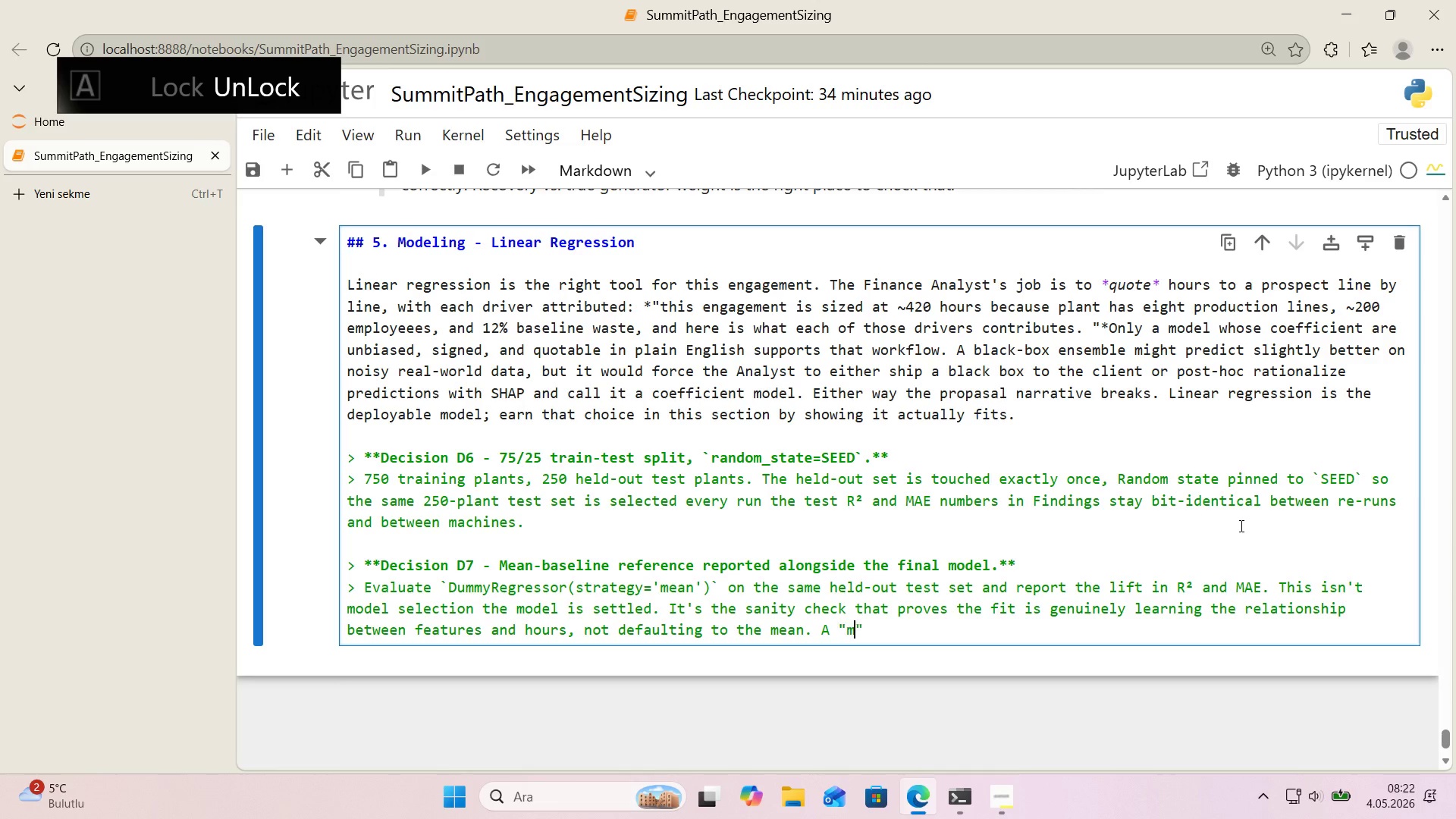 
type(mo)
key(Backspace)
key(Backspace)
type(Model Development Clar'ty)
 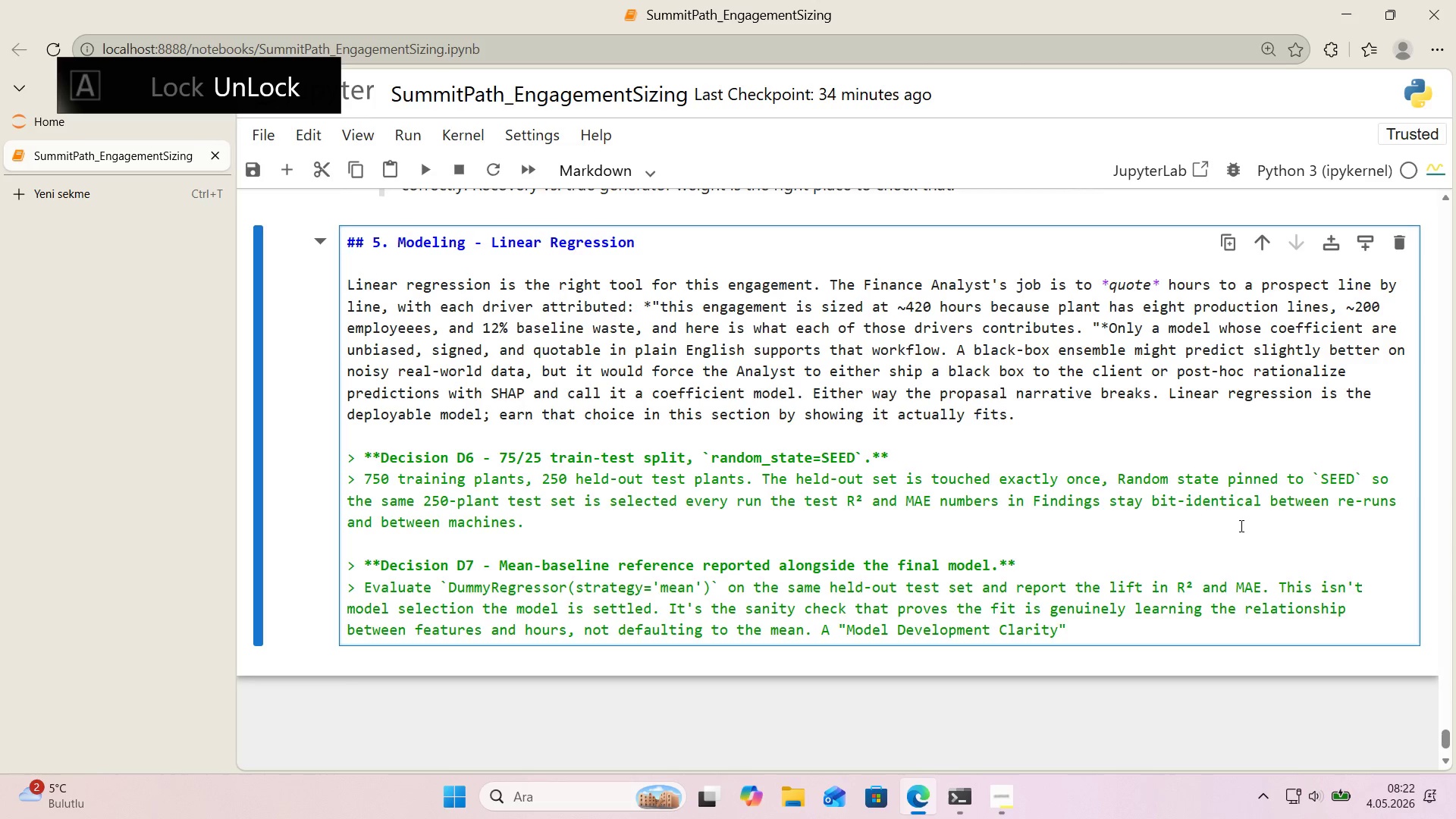 
key(ArrowRight)
 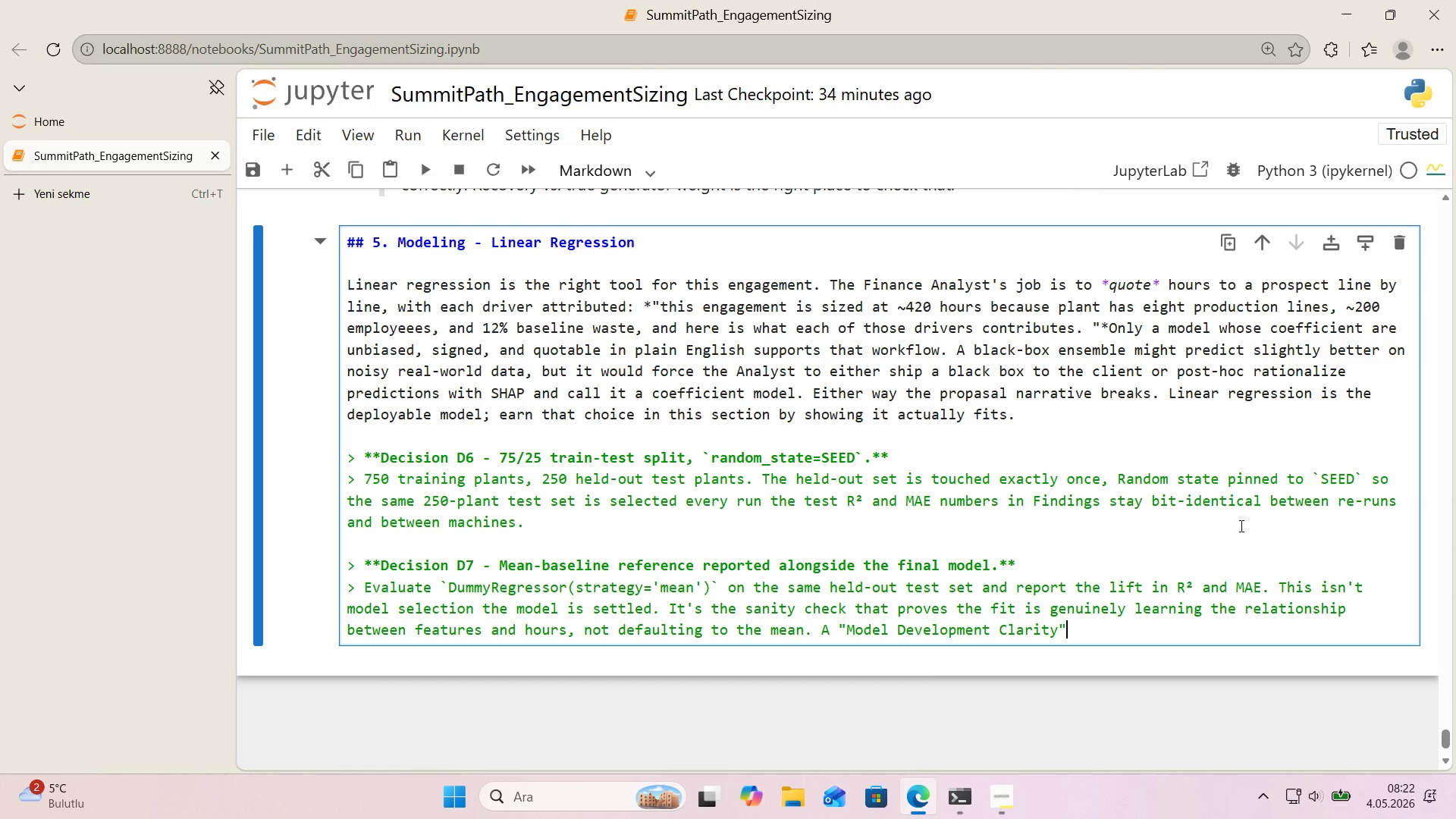 
type( warn'ng on a past project taught thr)
key(Backspace)
type(e lesson>)
 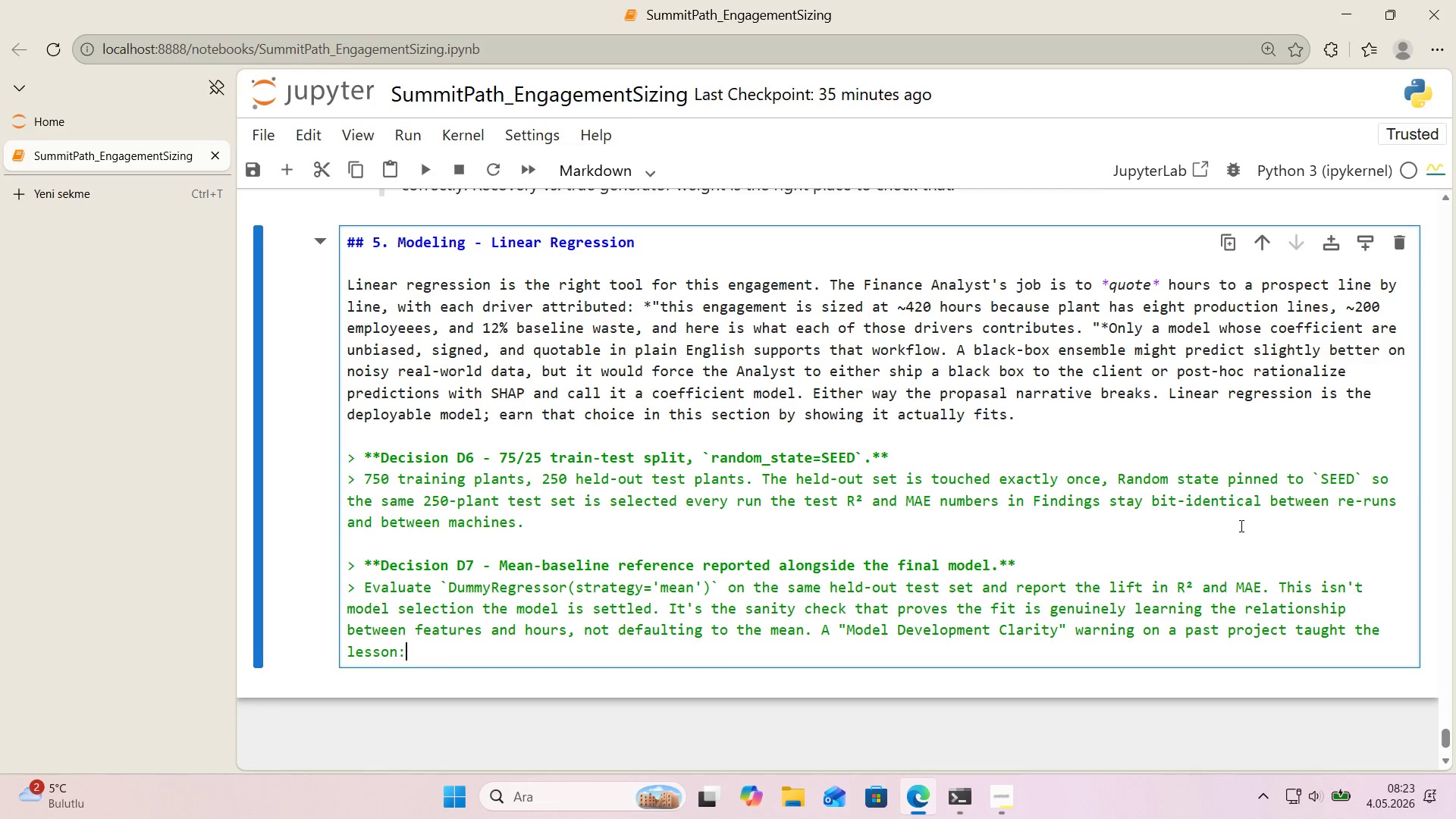 
type( when a s'ngle model 's f't, **)
 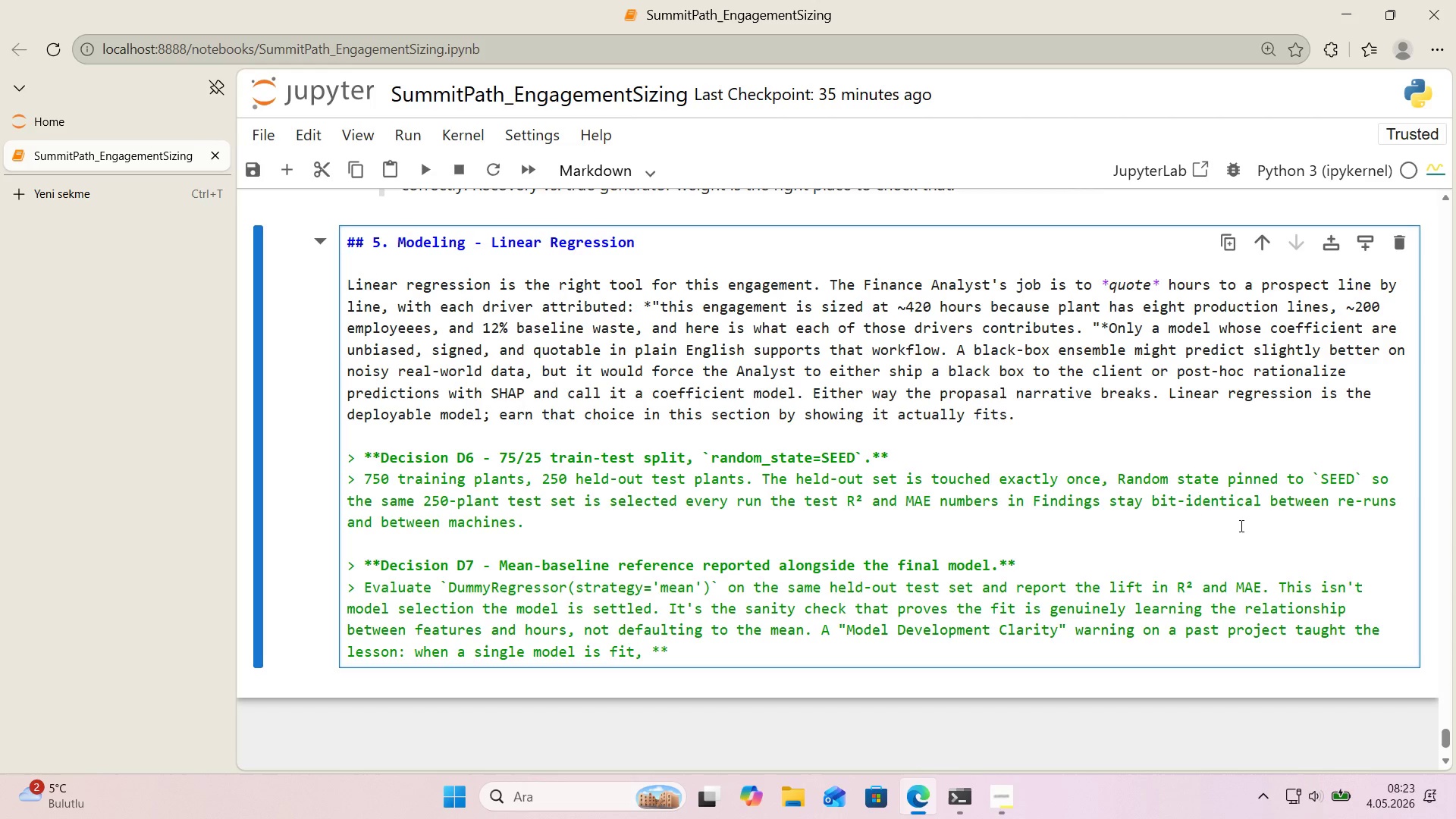 
key(ArrowLeft)
 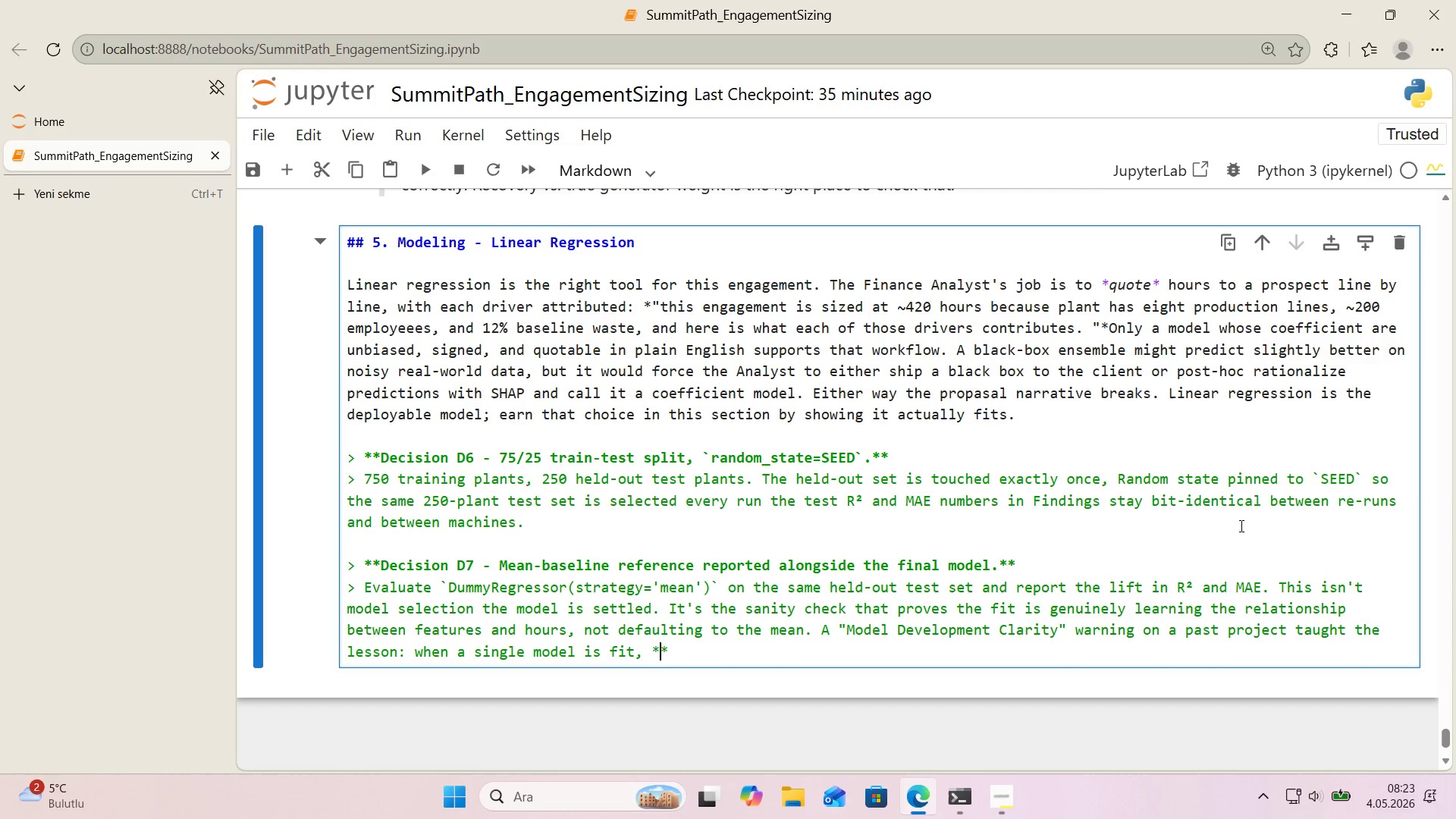 
type(clar'ty)
 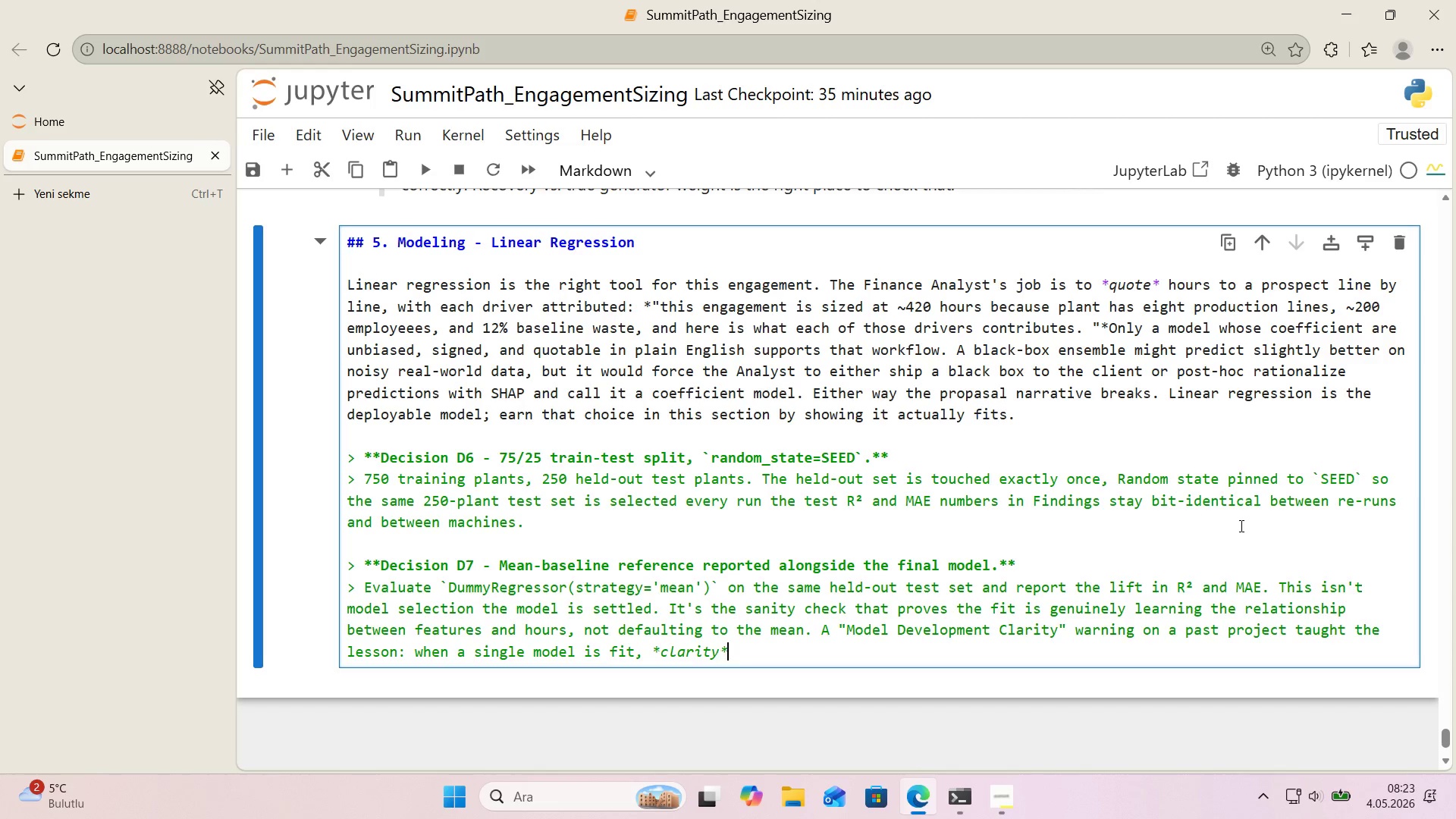 
key(ArrowRight)
 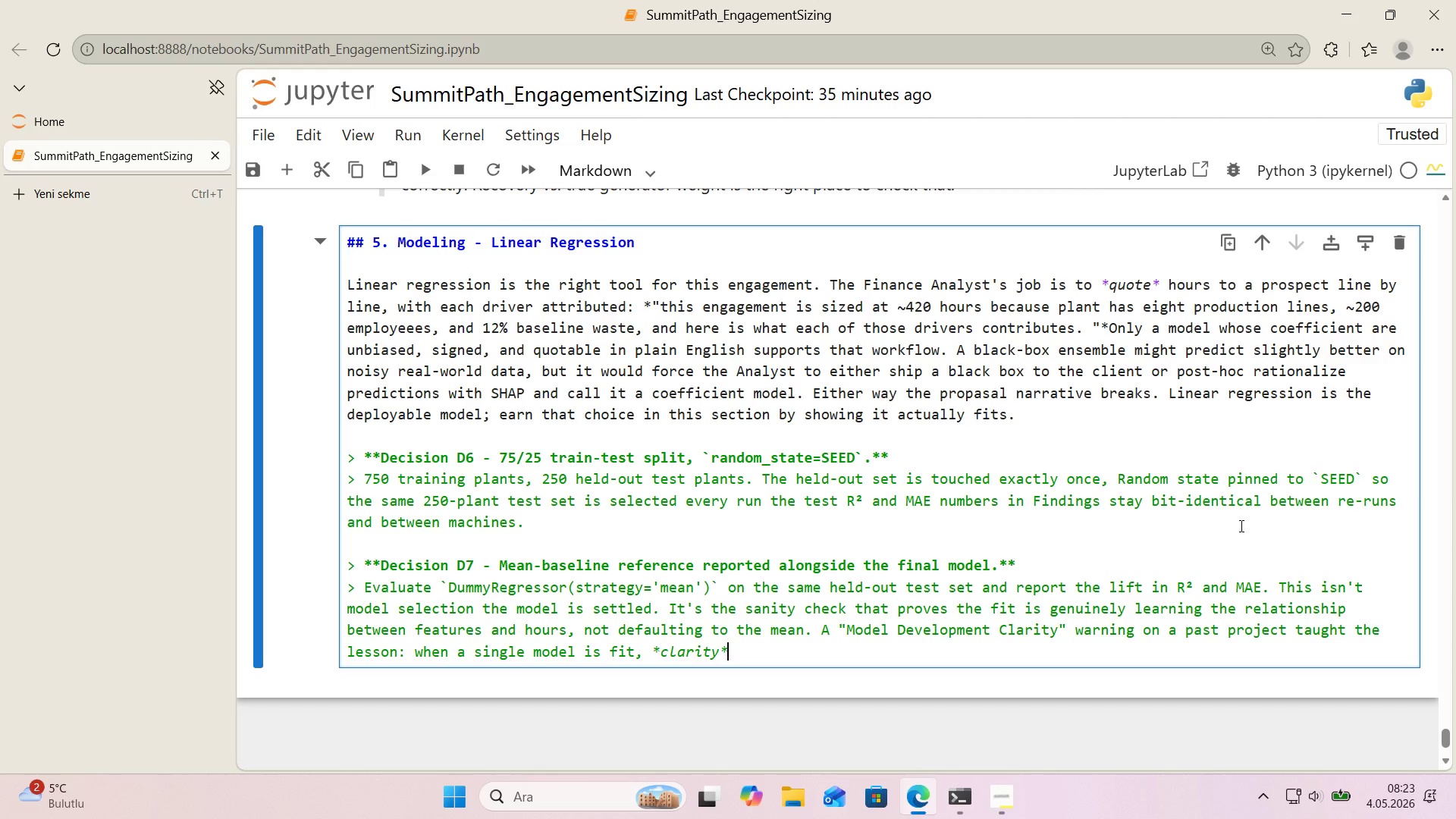 
type( doesn@t coem)
key(Backspace)
key(Backspace)
type(me from sk'pp'ng copar)
key(Backspace)
key(Backspace)
key(Backspace)
type(mpar'sons, 't comes from show'ng what the moddel 's actually do'ng. Three 'ndependent w'ndows on the same g)
key(Backspace)
type(f't dedl')
key(Backspace)
key(Backspace)
key(Backspace)
type(l'ver that here the basel'ne )
key(Backspace)
type(-l'ft report 'n the metr'cs-read'ng step, res'dual d'agnost'c later )
key(Backspace)
key(Backspace)
key(Backspace)
key(Backspace)
 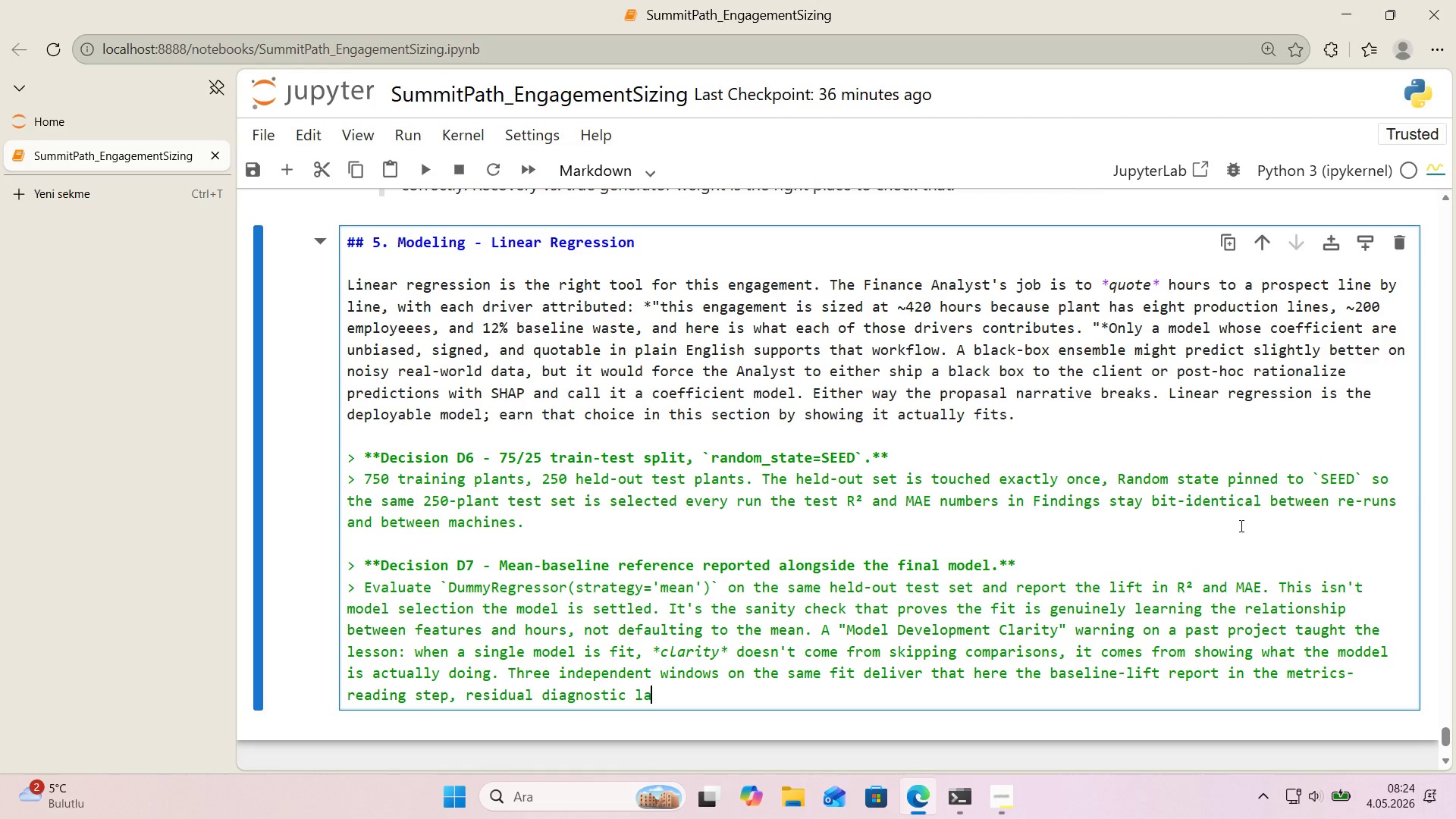 
left_click_drag(start_coordinate=[468, 698], to_coordinate=[679, 700])
 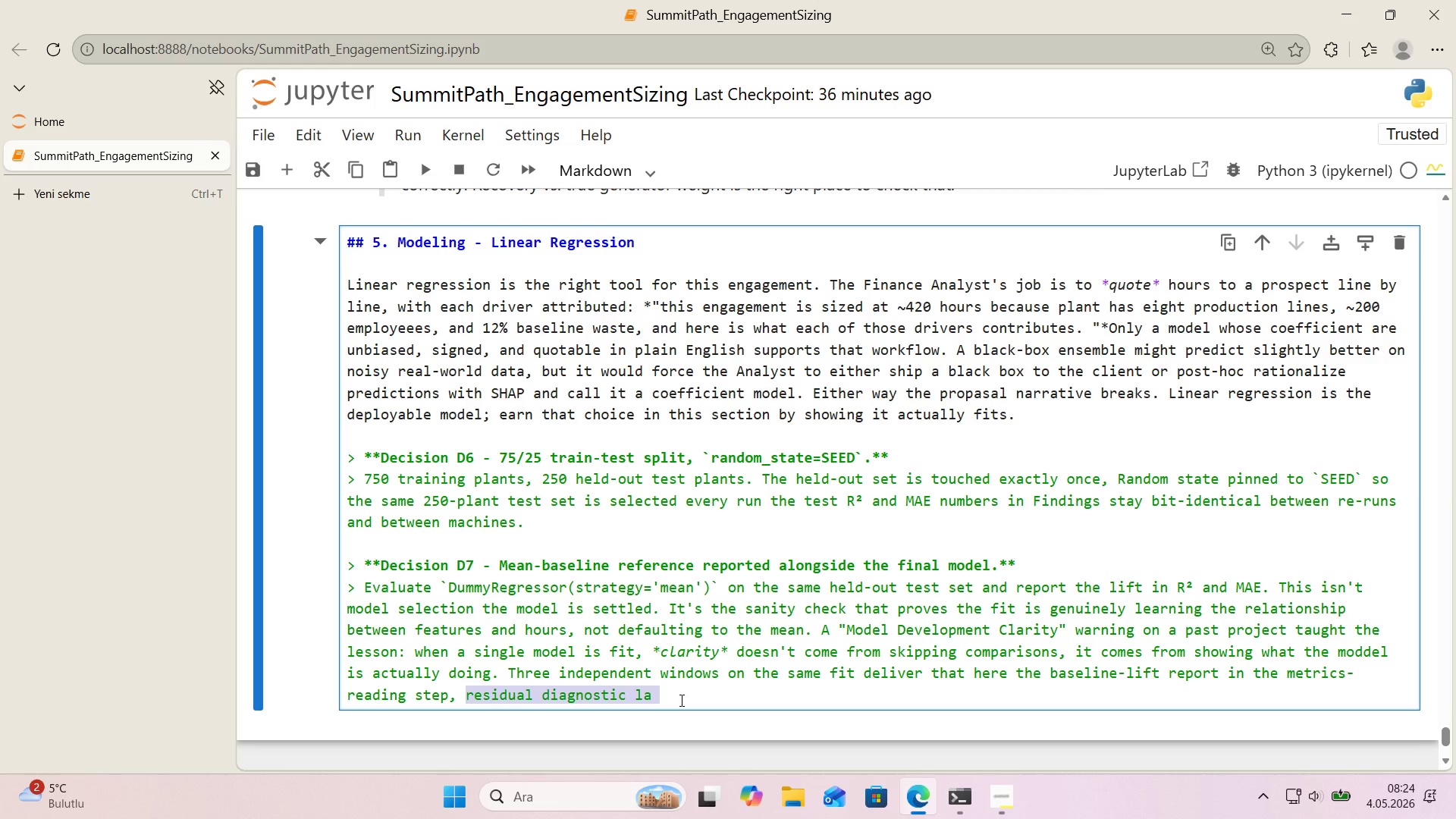 
key(Backspace)
key(Backspace)
type( and HSAP)
key(Backspace)
key(Backspace)
key(Backspace)
key(Backspace)
type(SHAP attr'but'ontow)
key(Backspace)
key(Backspace)
key(Backspace)
type( toward the end of the model'ng l)
key(Backspace)
type(block.)
 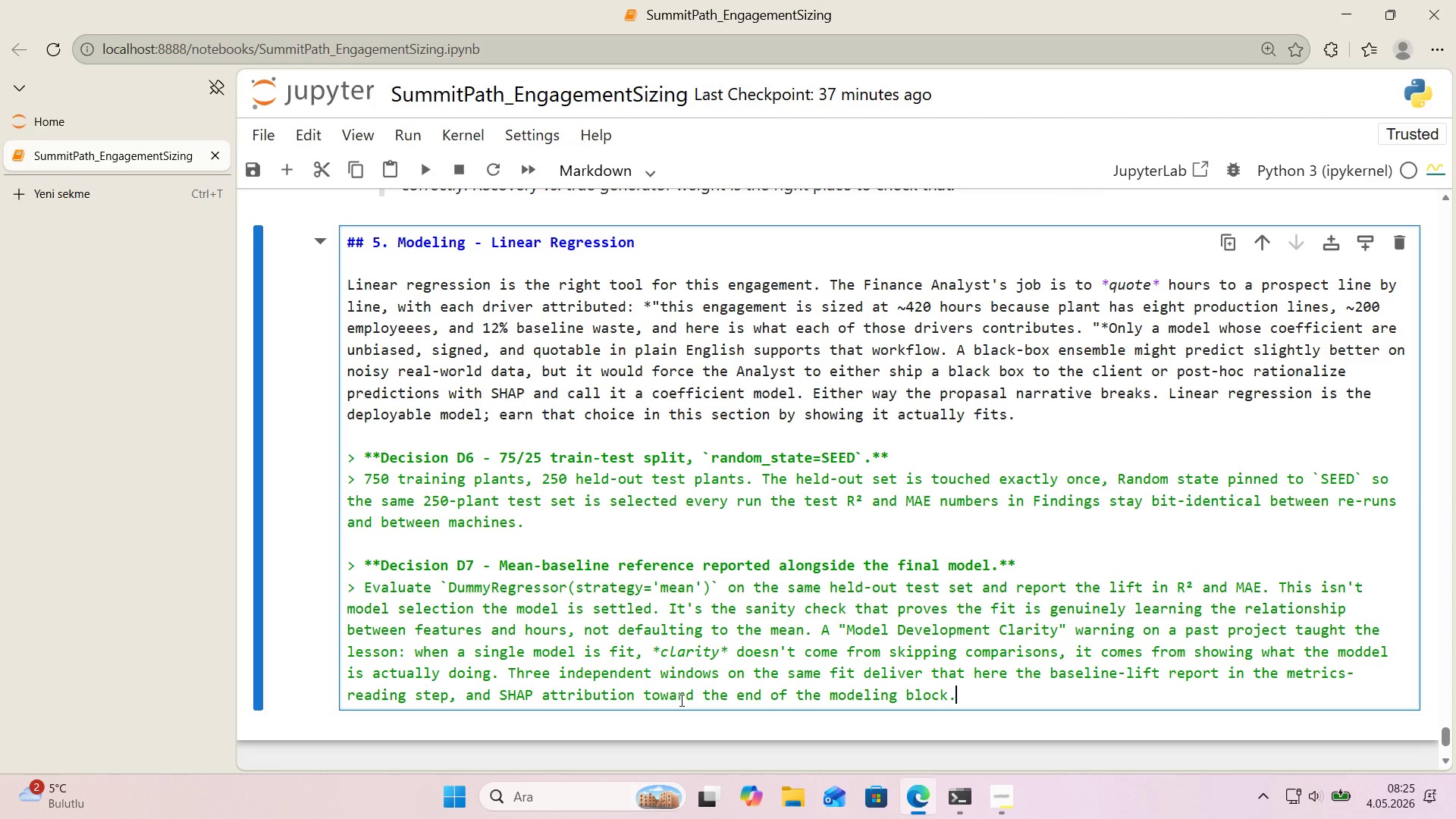 
key(Shift+Enter)
 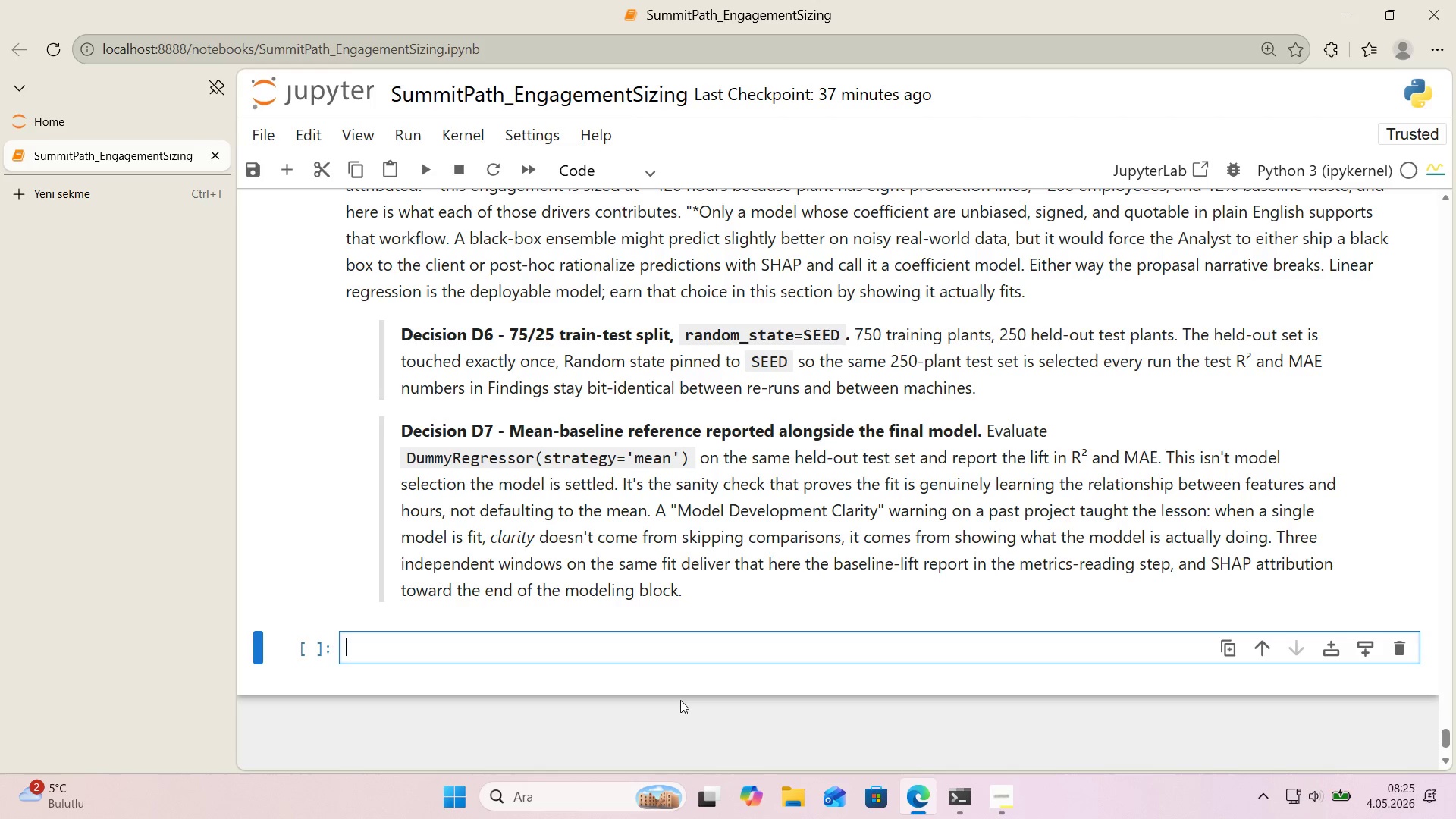 
wait(22.0)
 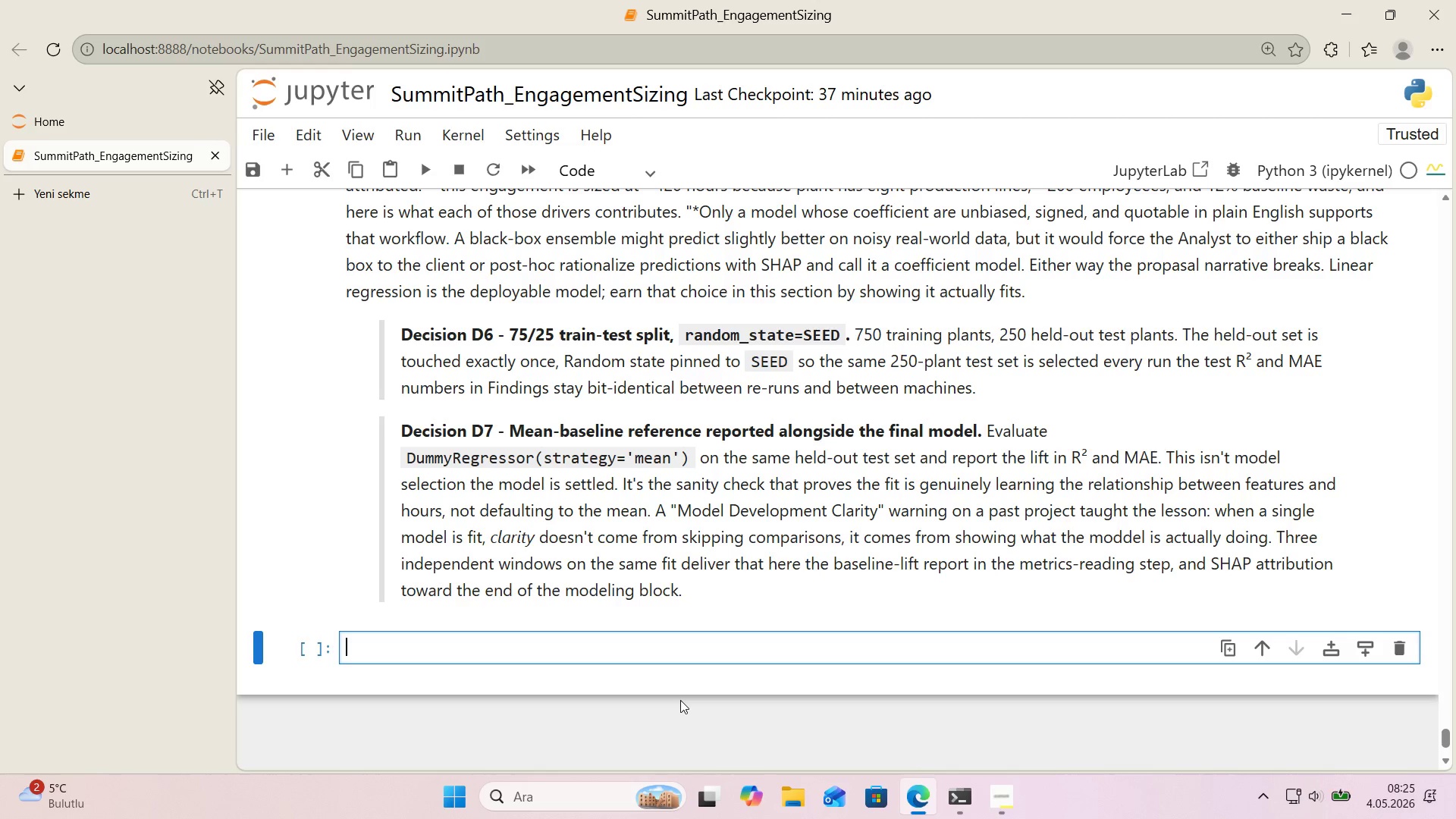 
double_click([722, 540])
 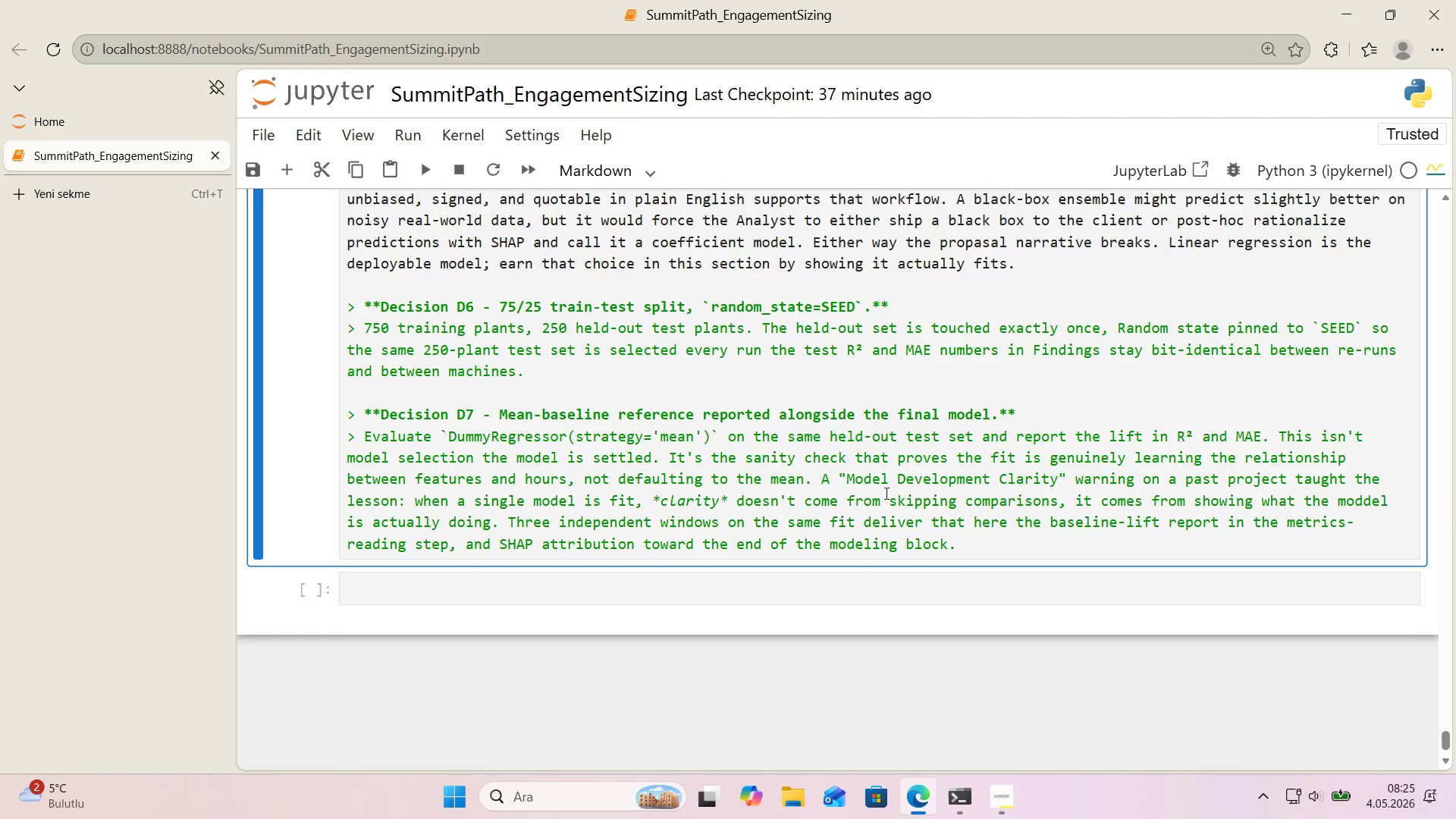 
left_click_drag(start_coordinate=[821, 482], to_coordinate=[964, 560])
 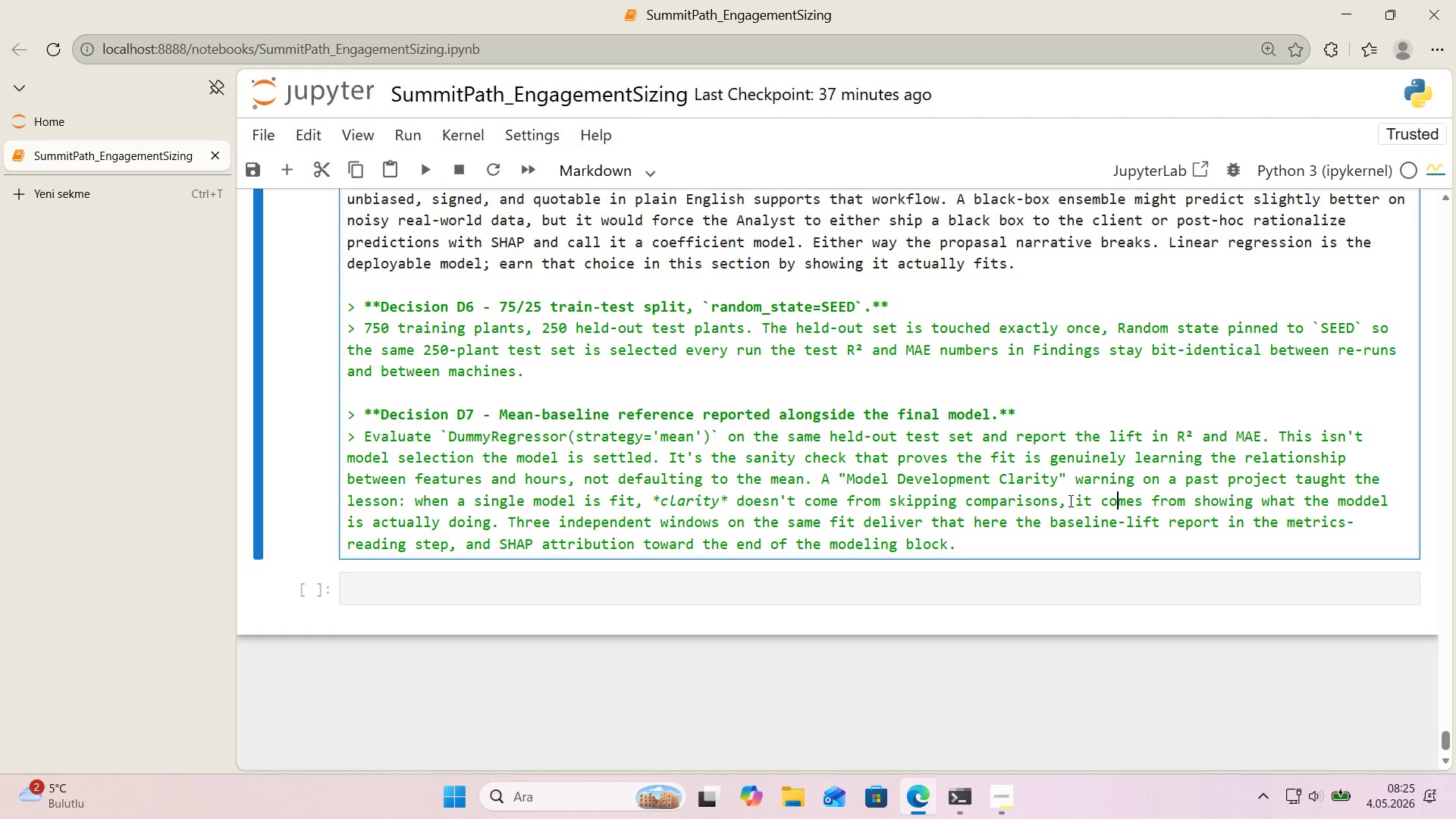 
left_click_drag(start_coordinate=[1078, 499], to_coordinate=[821, 475])
 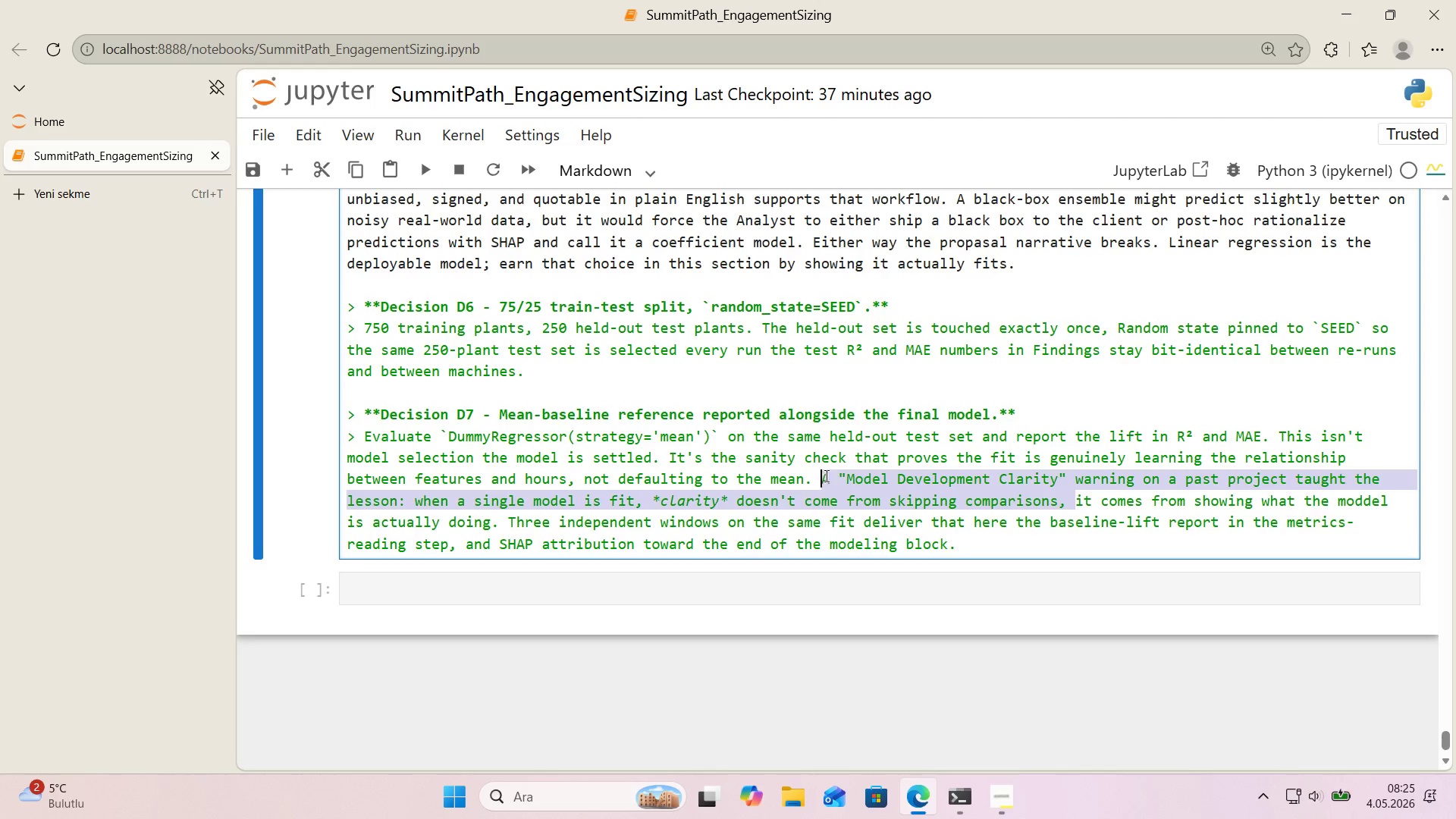 
key(Backspace)
 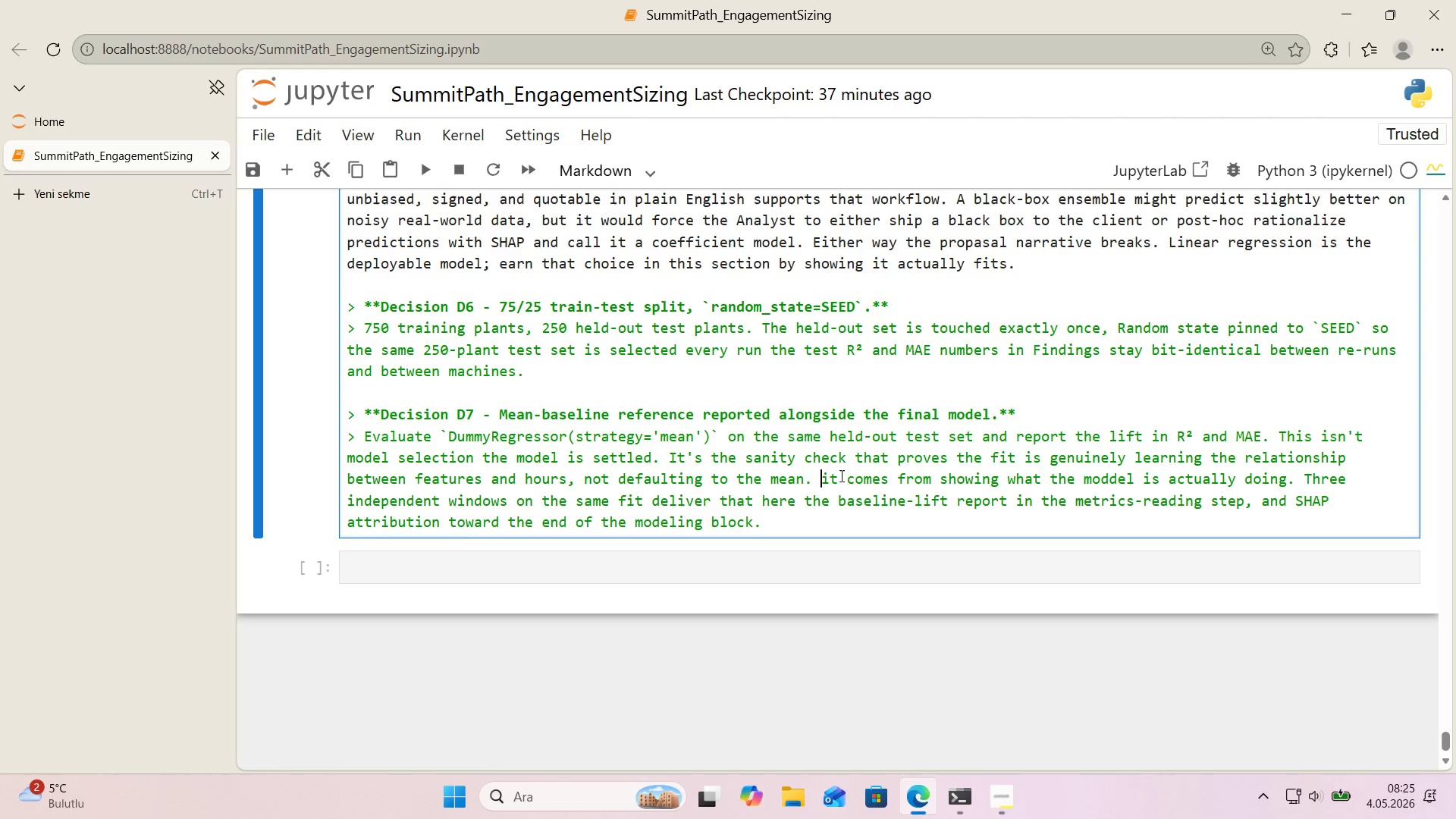 
key(Backspace)
 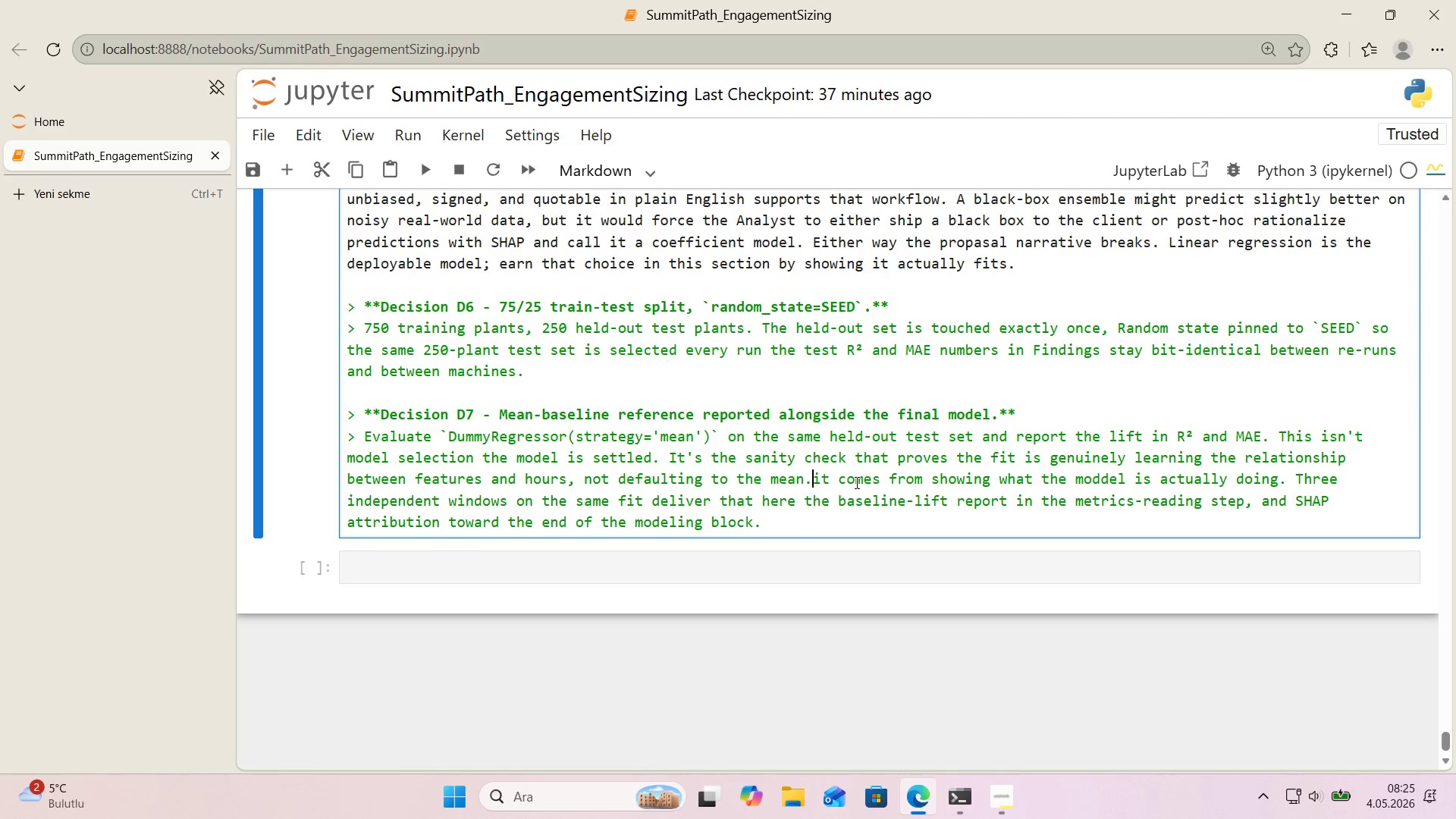 
key(CapsLock)
 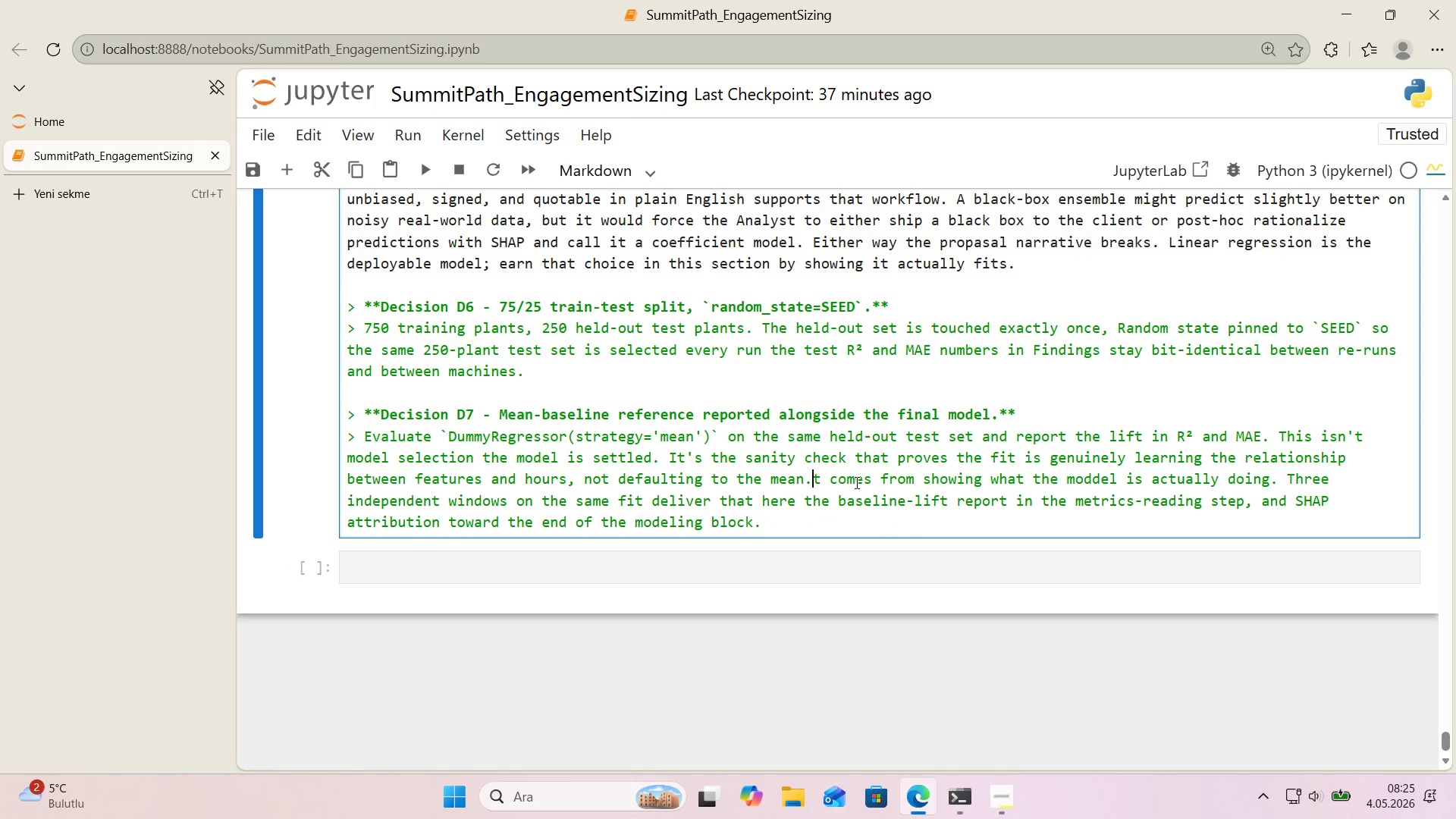 
key(Delete)
 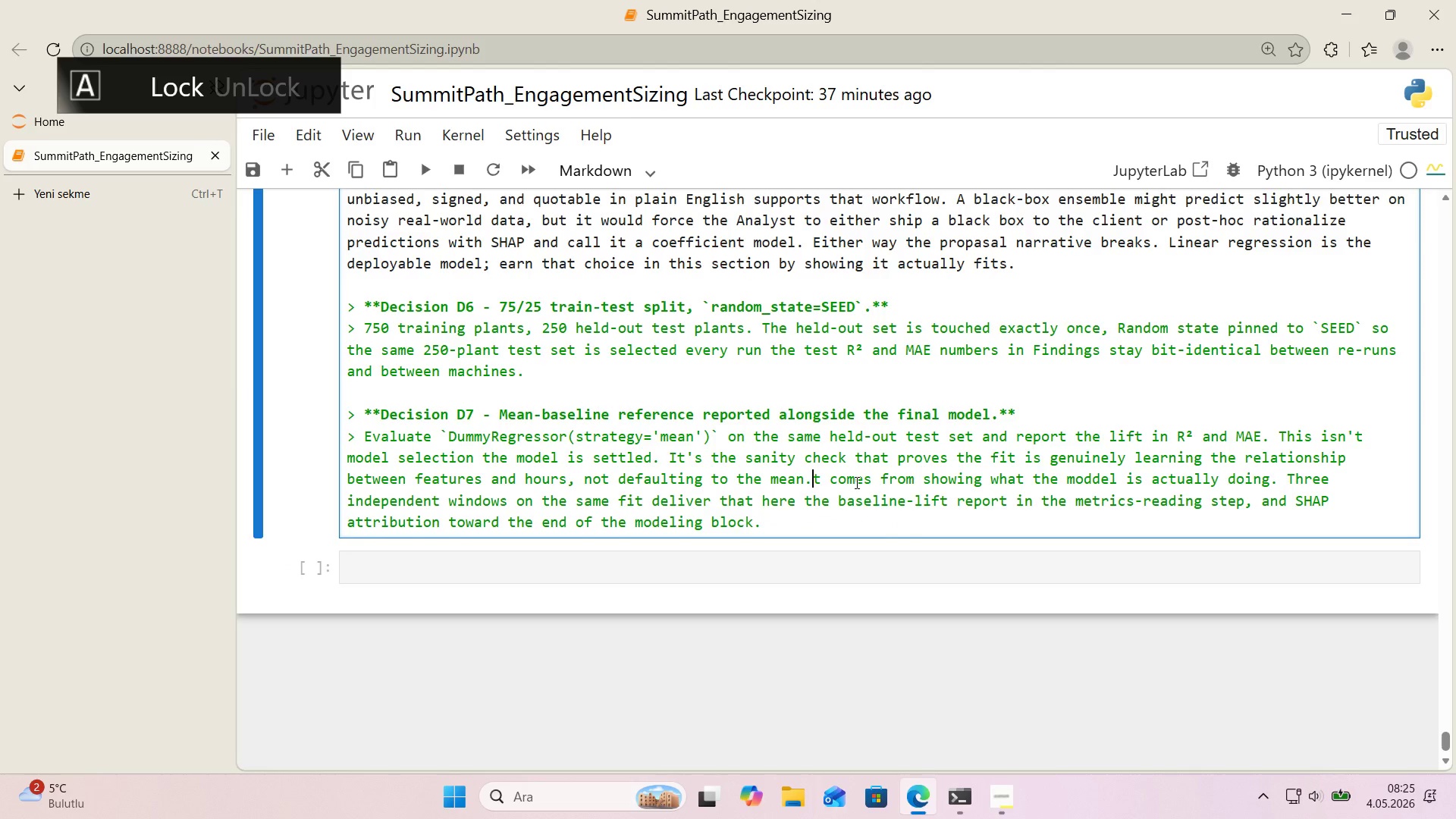 
key(Space)
 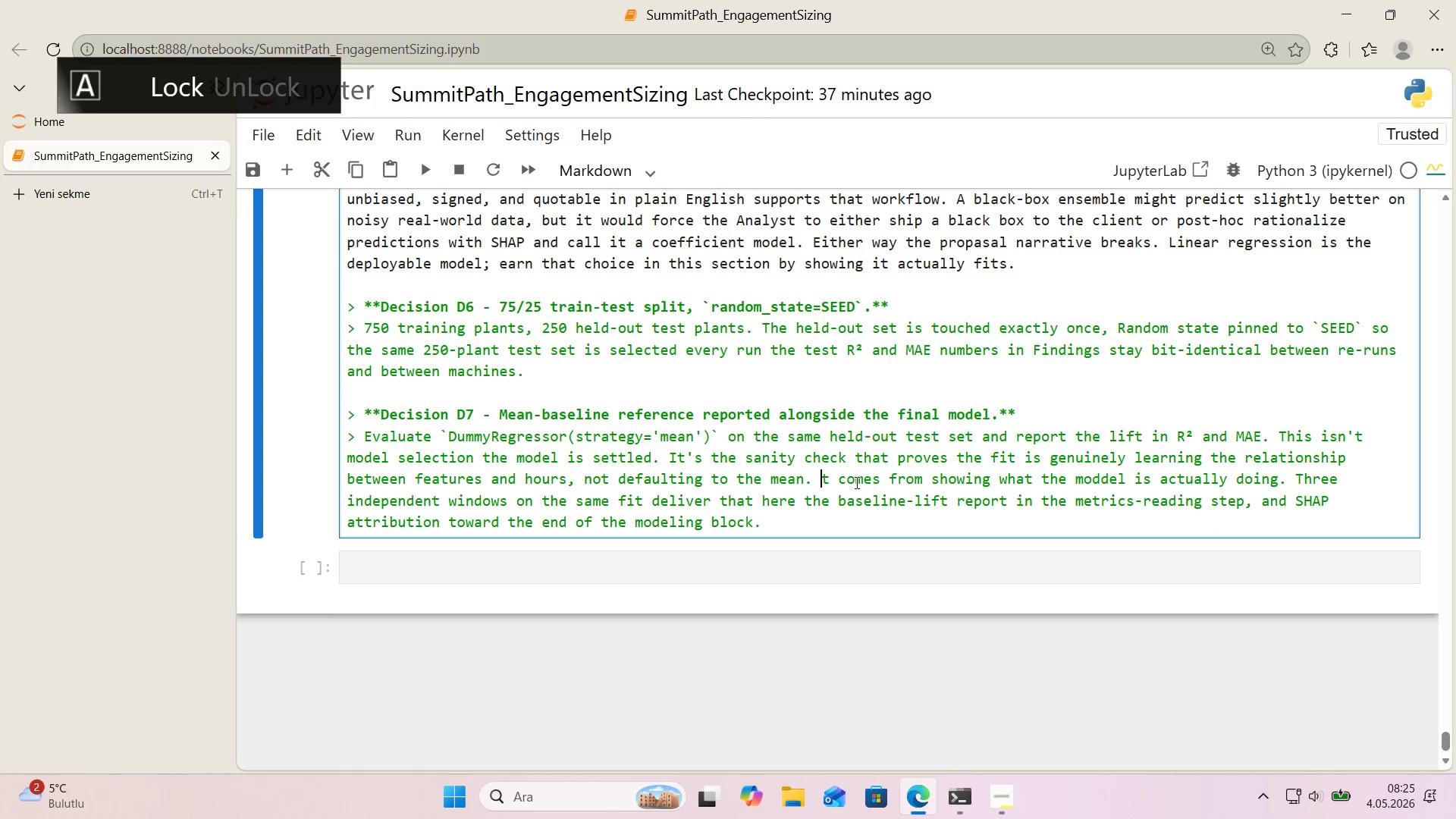 
key(I)
 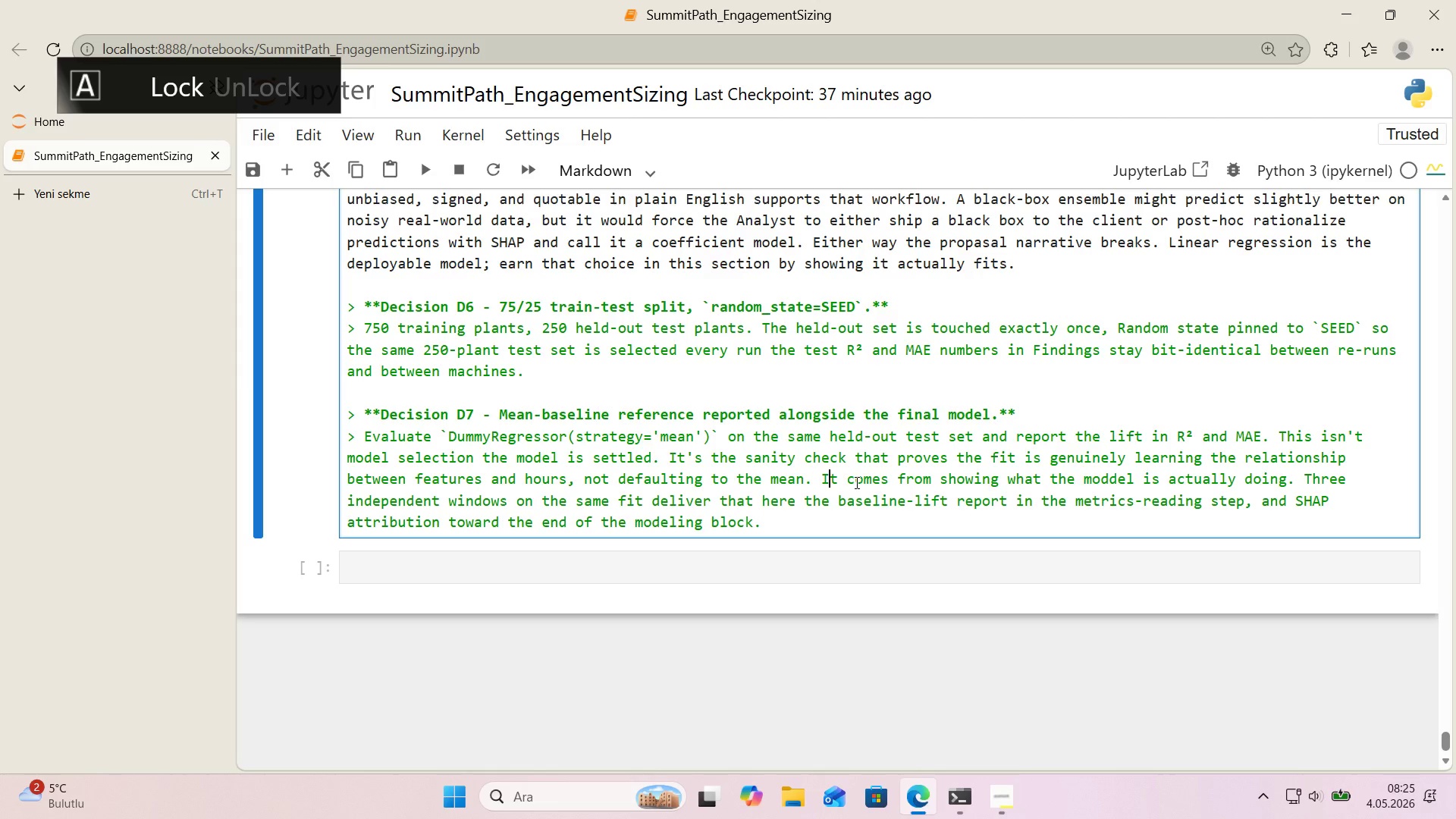 
key(CapsLock)
 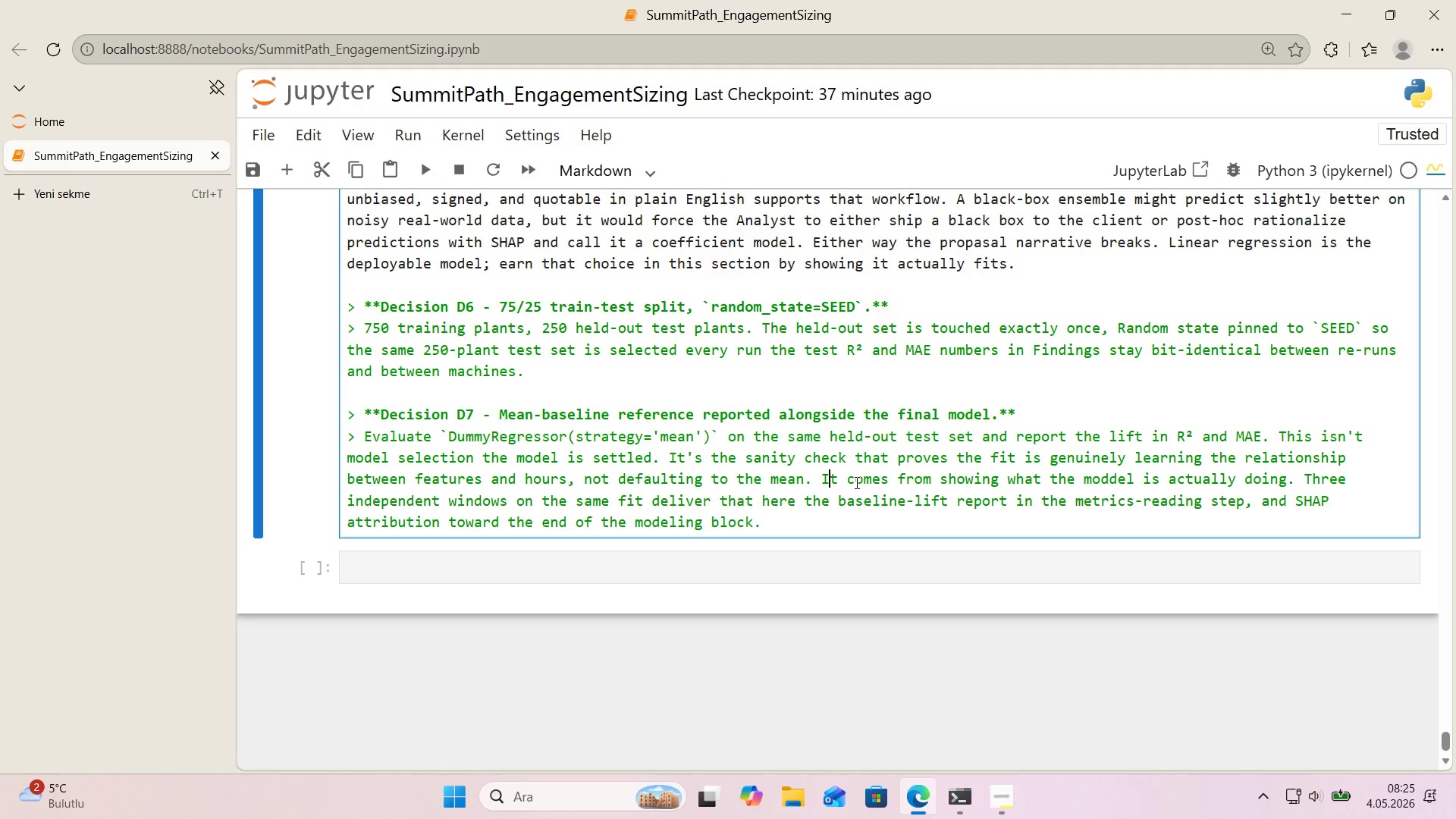 
wait(14.45)
 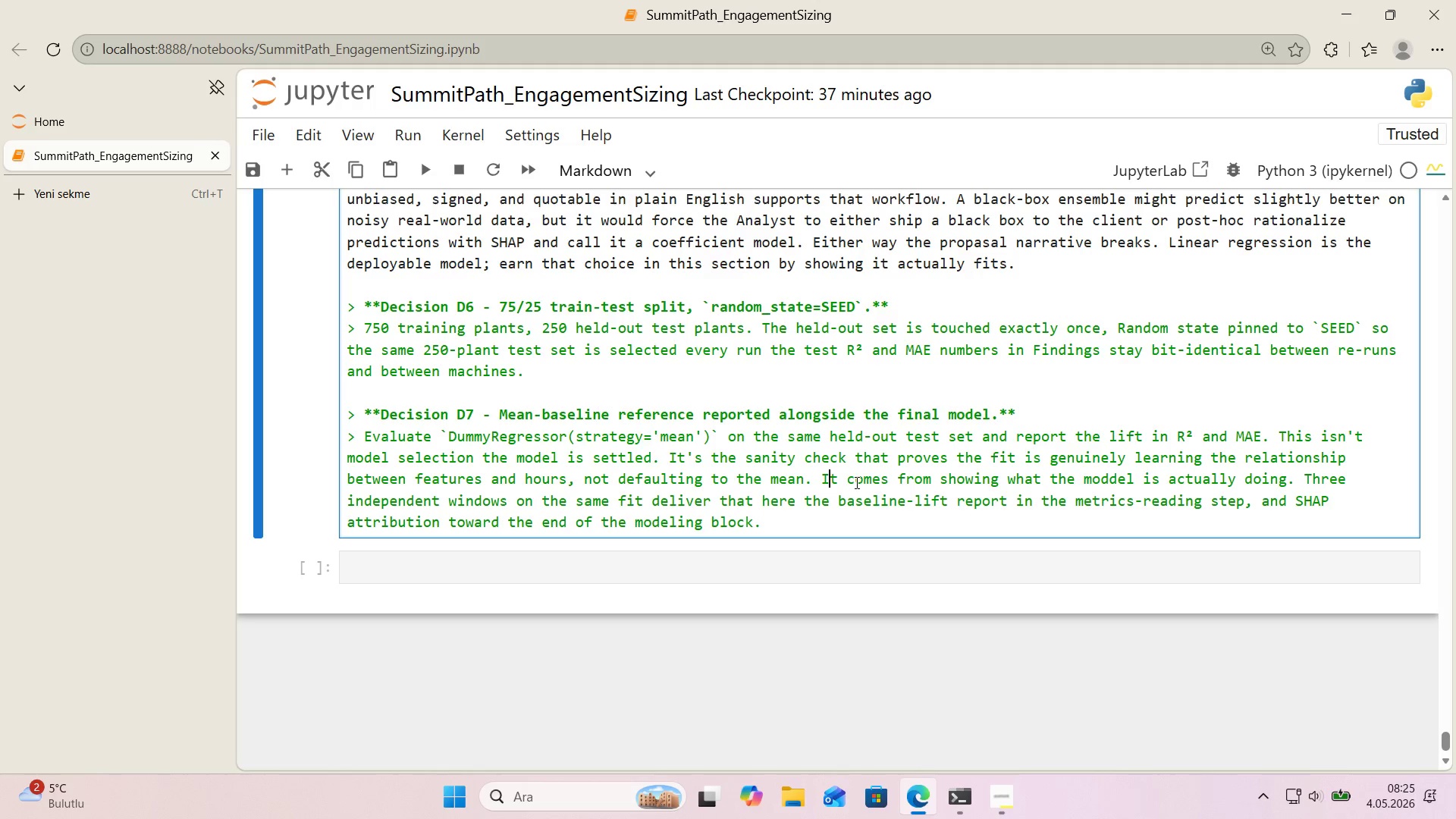 
left_click_drag(start_coordinate=[1306, 480], to_coordinate=[817, 477])
 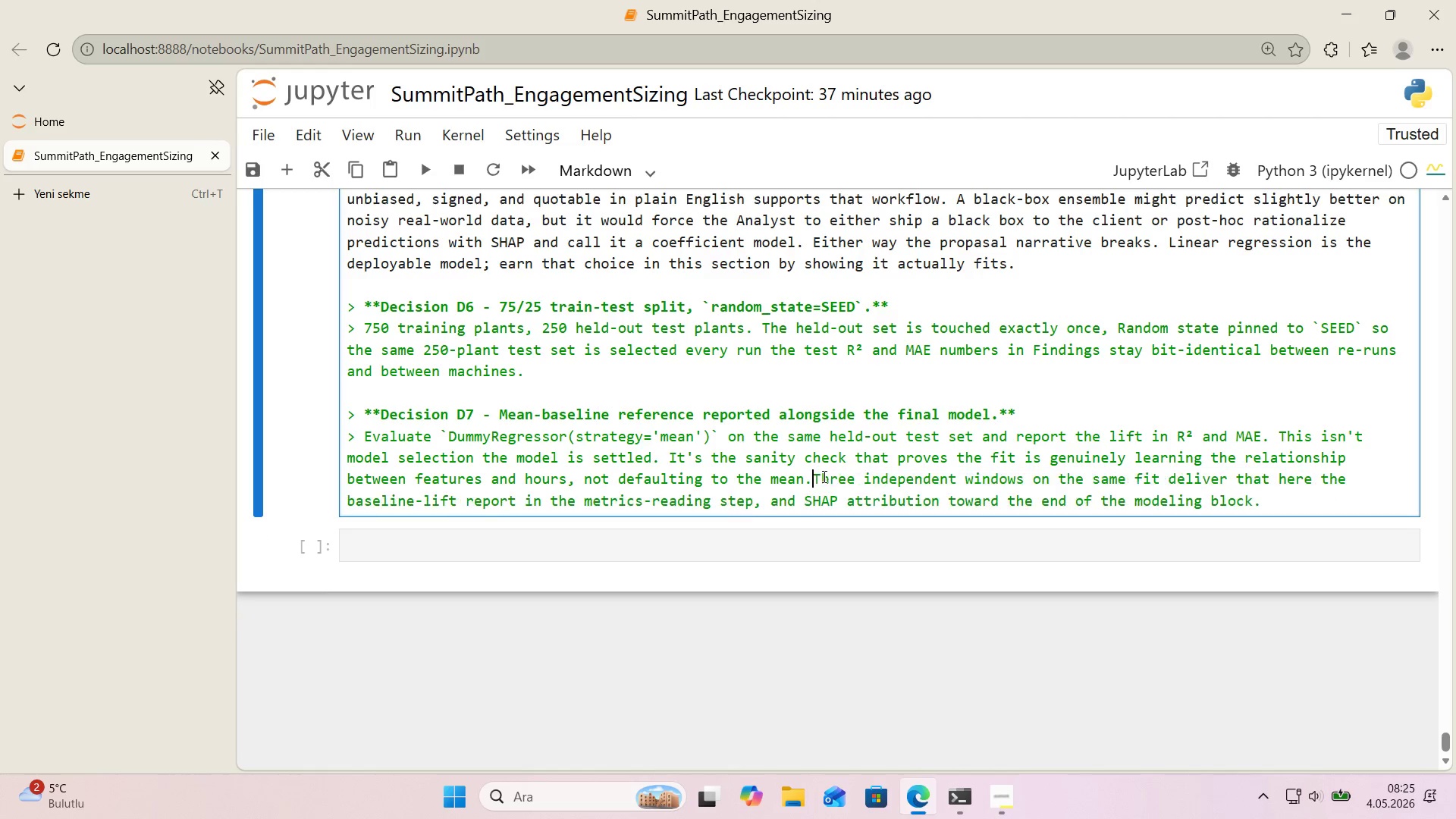 
key(Backspace)
 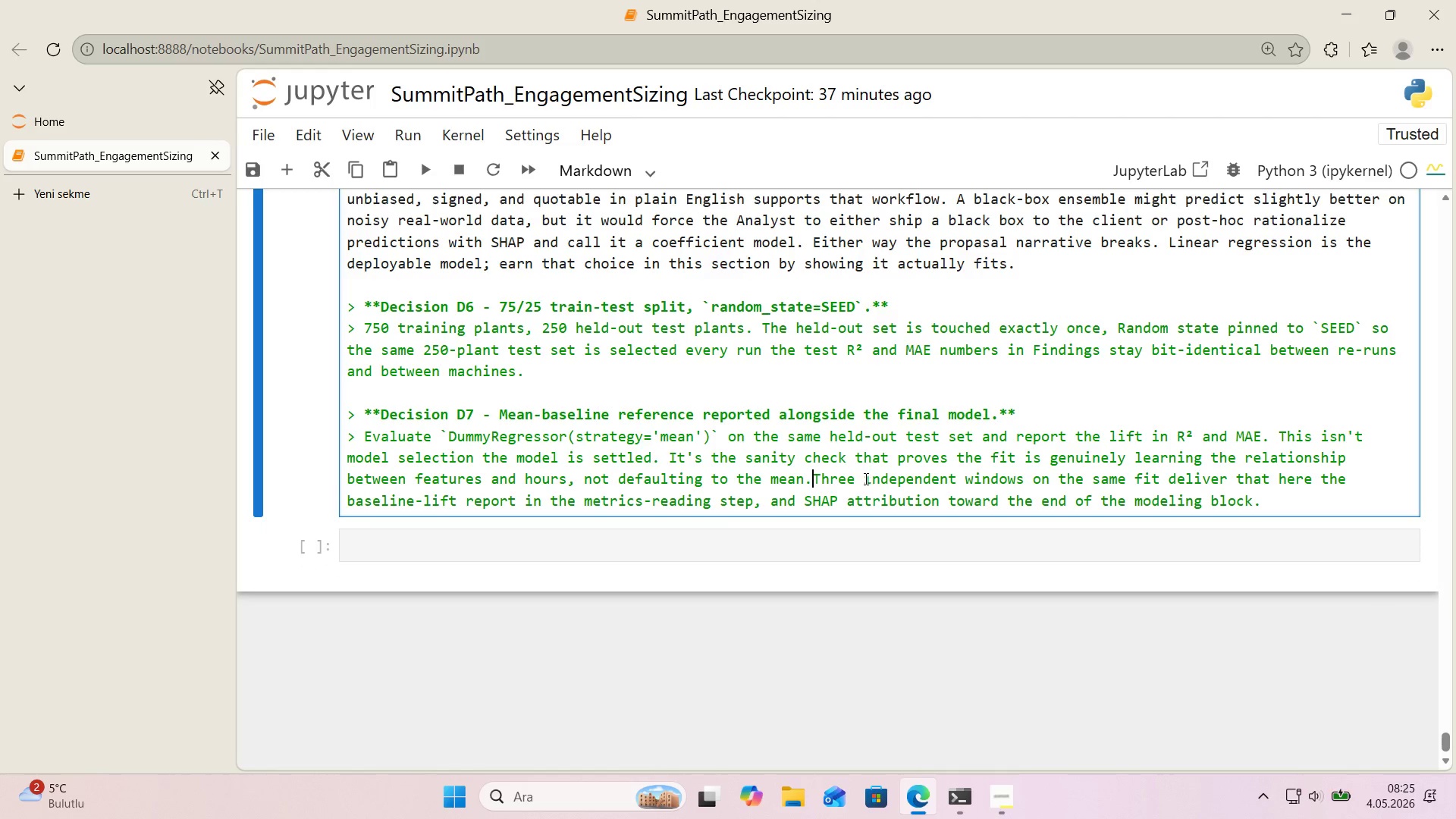 
key(Space)
 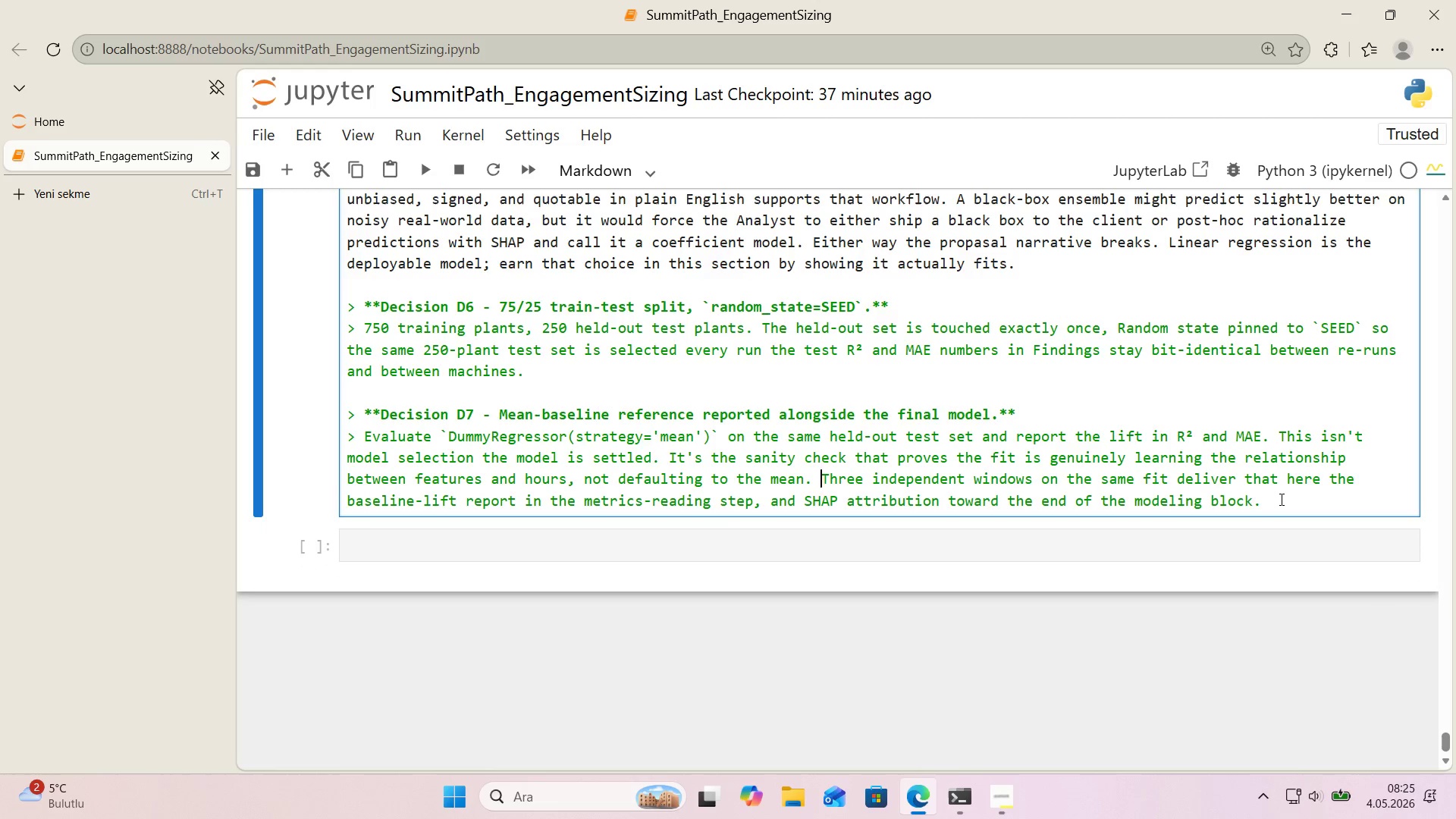 
left_click([1280, 499])
 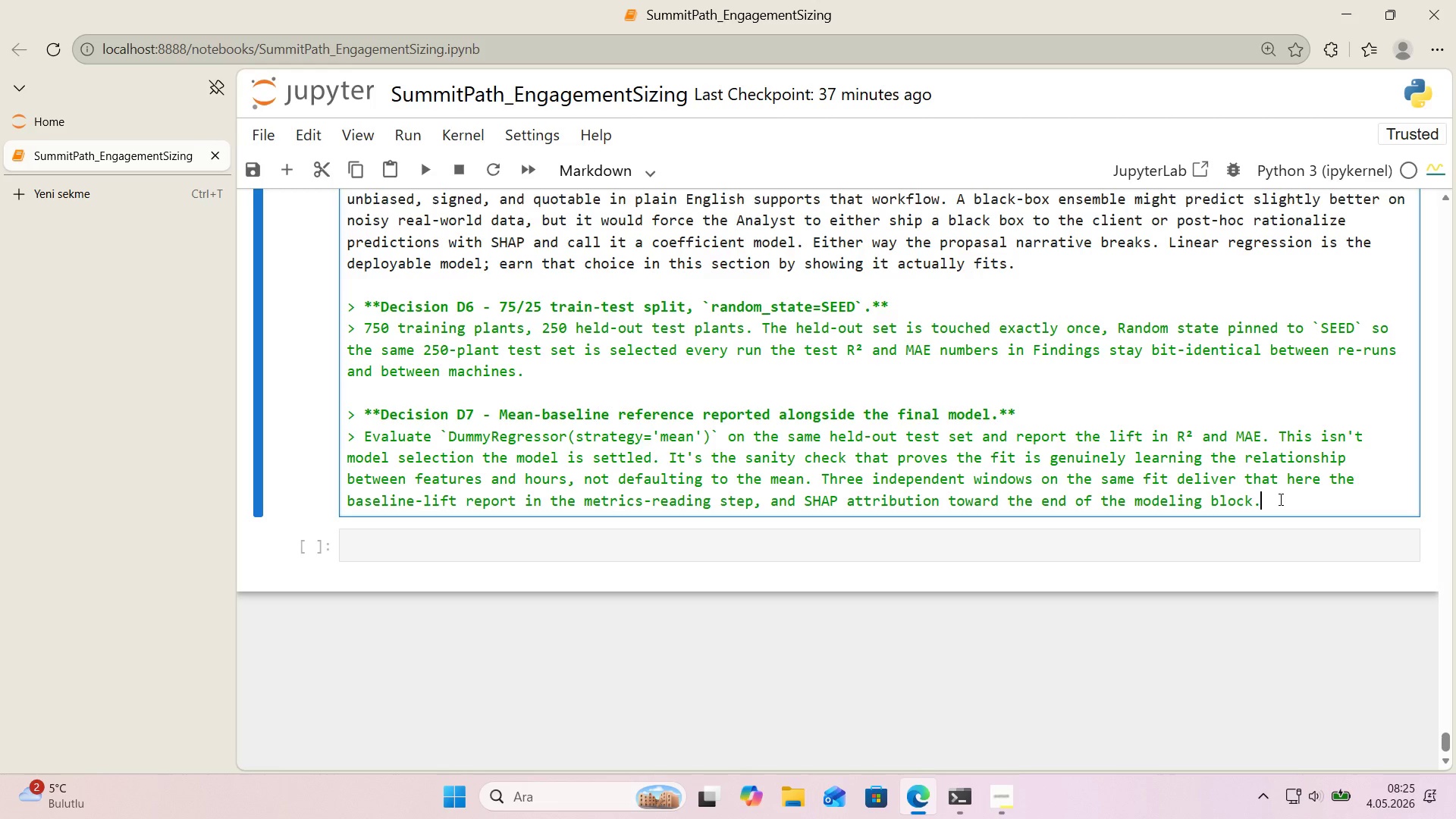 
wait(11.61)
 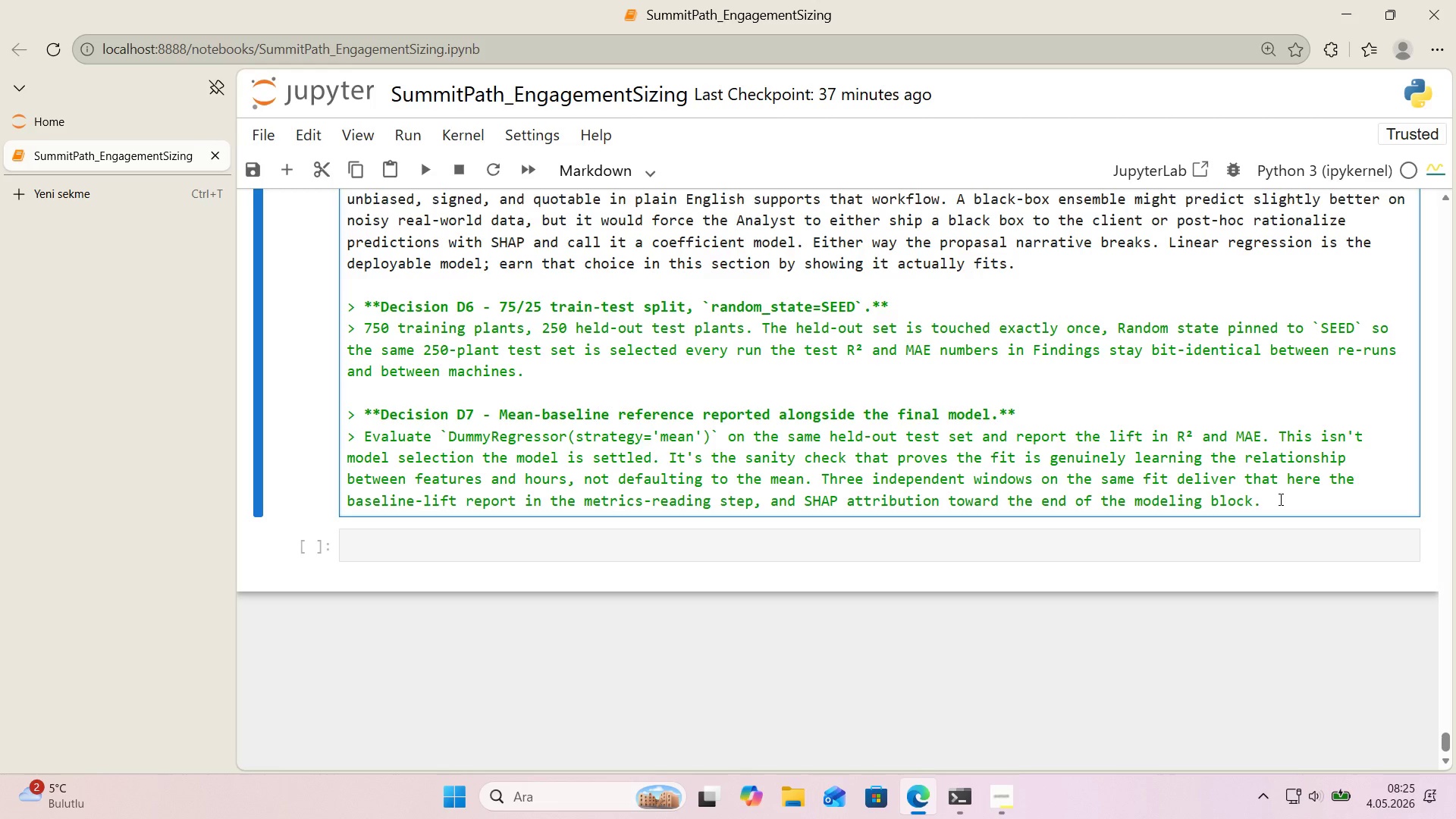 
key(Shift+Enter)
 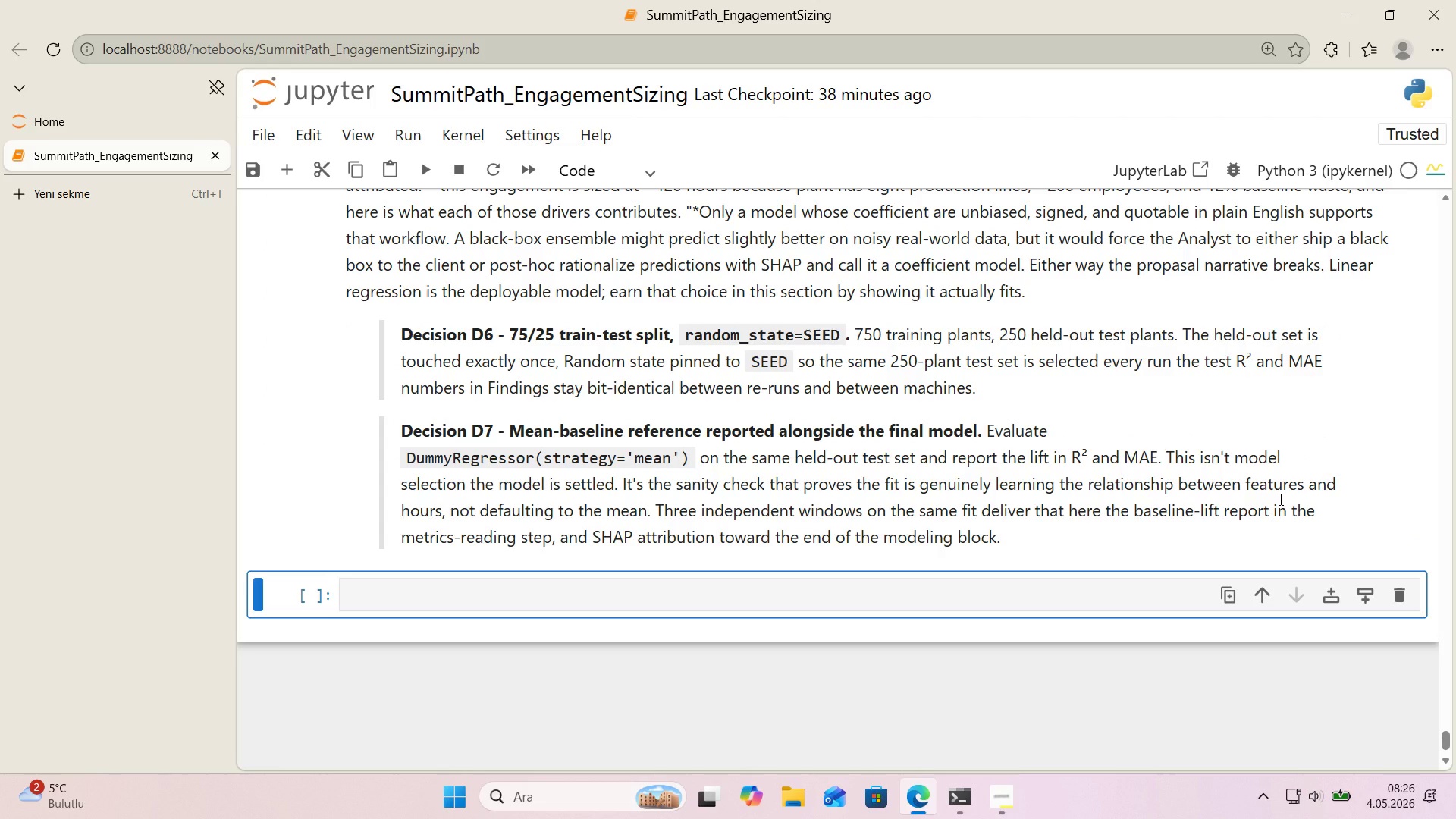 
wait(14.14)
 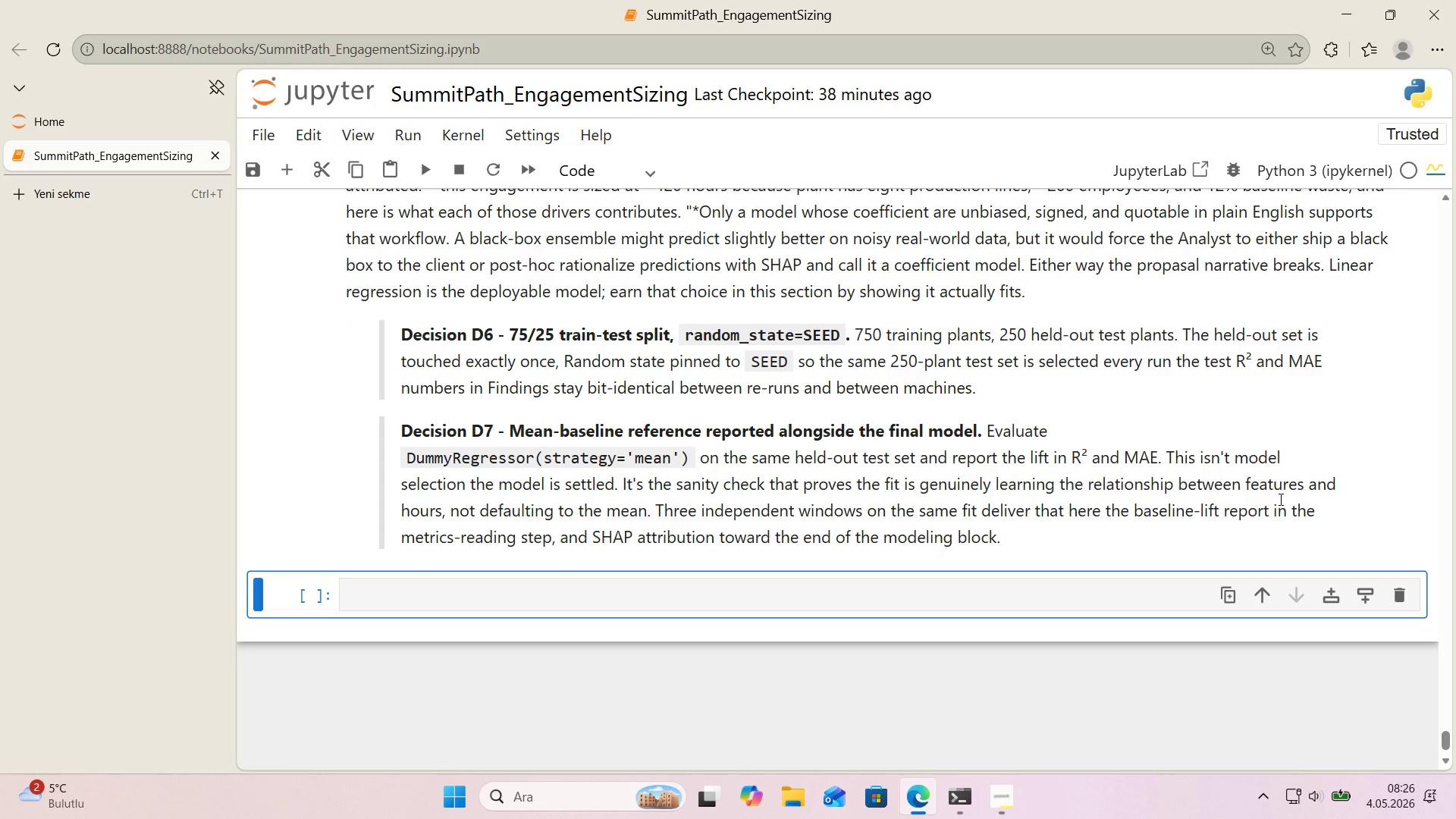 
left_click([90, 199])
 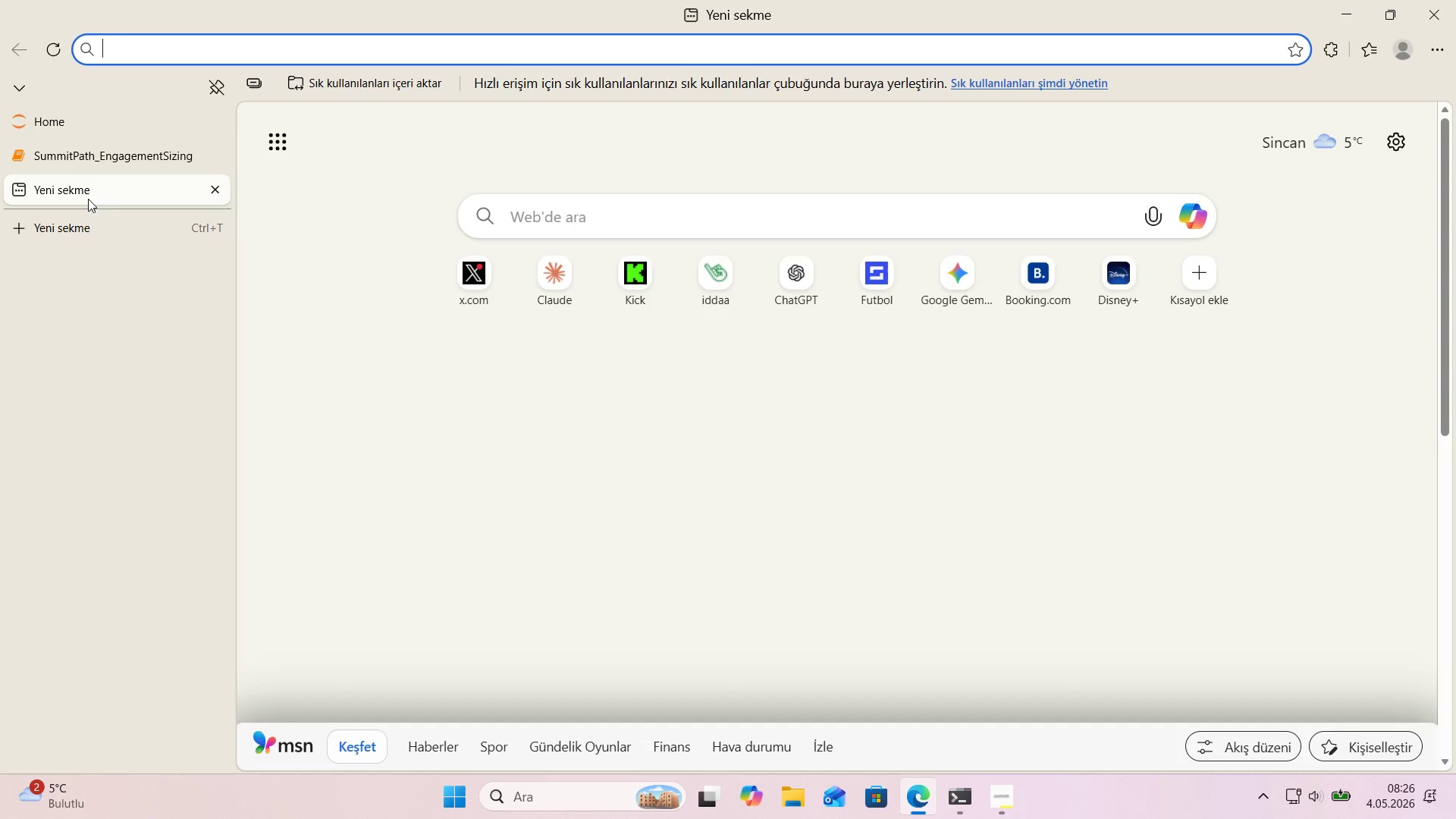 
type(dummy regressor)
 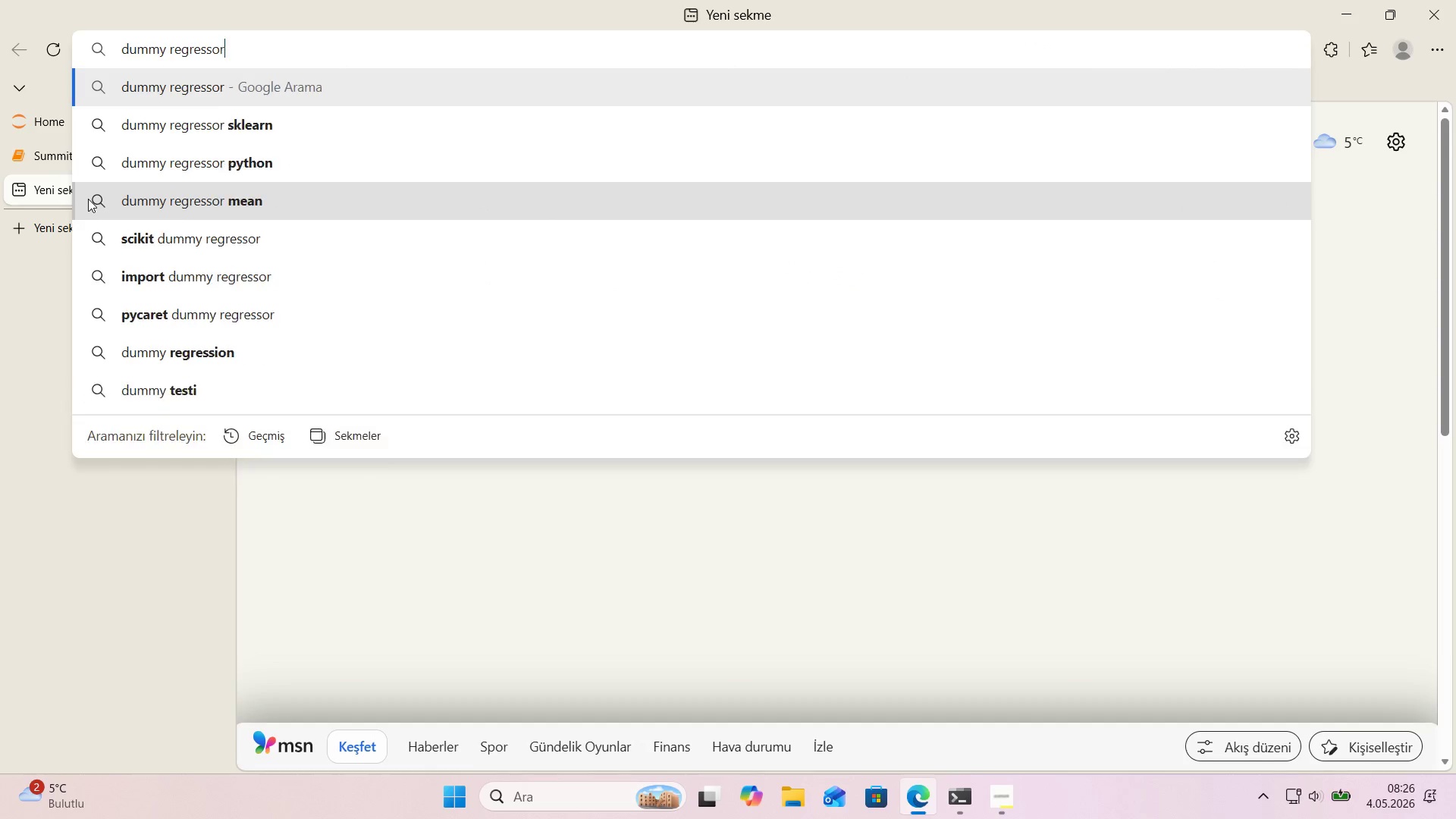 
key(Enter)
 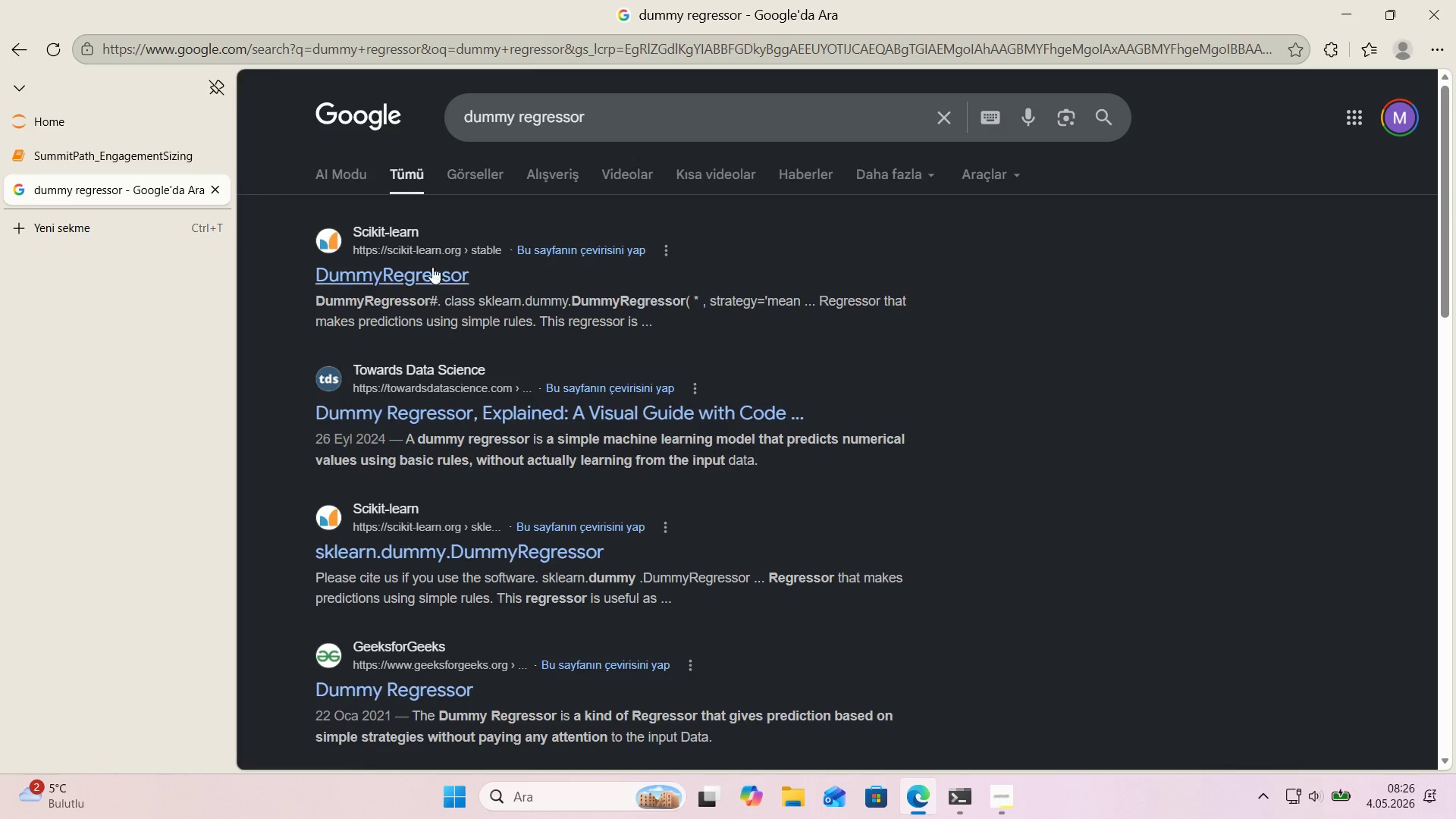 
left_click([433, 272])
 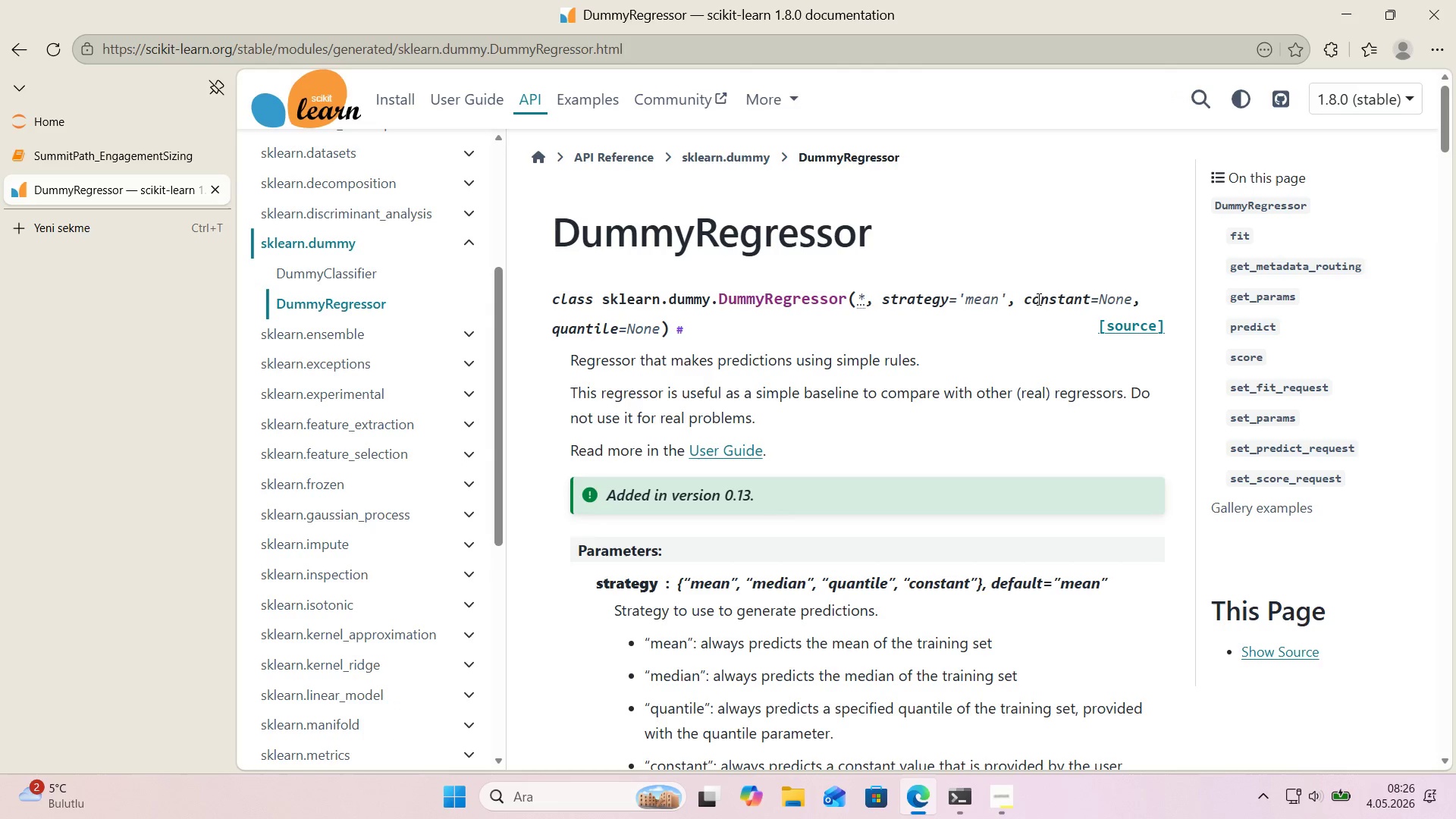 
scroll: coordinate [538, 325], scroll_direction: down, amount: 12.0
 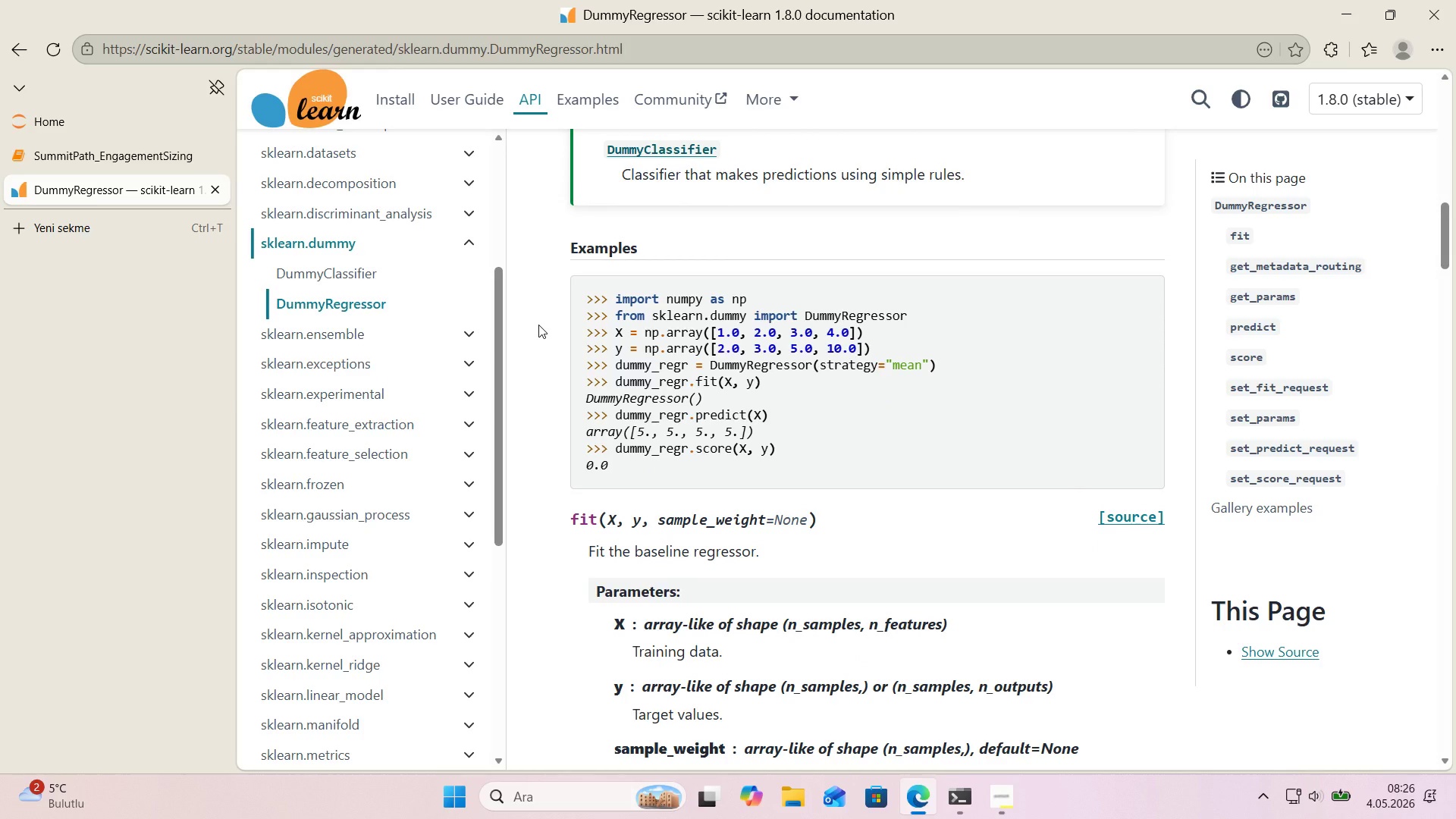 
wait(9.74)
 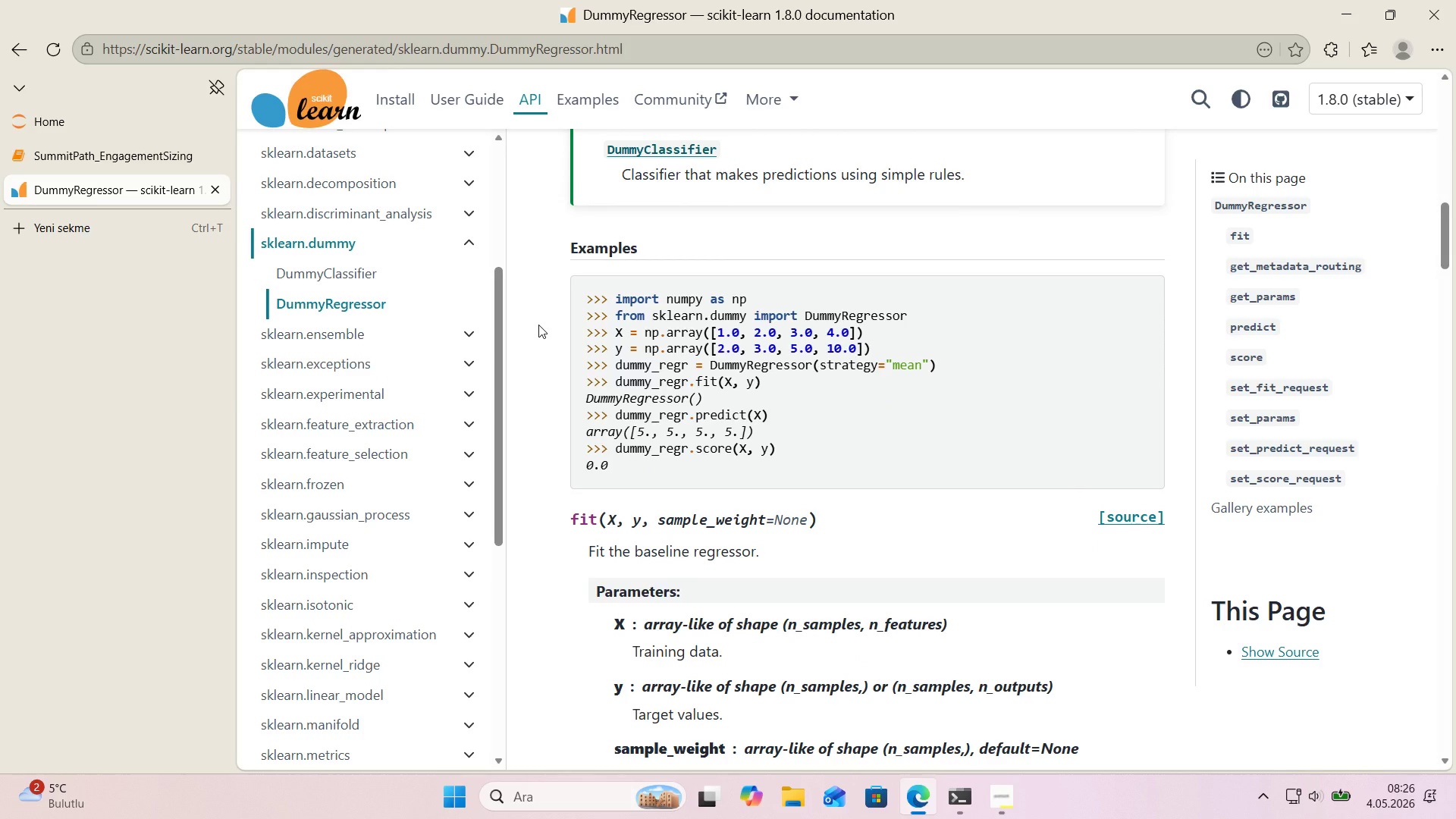 
scroll: coordinate [538, 325], scroll_direction: down, amount: 1.0
 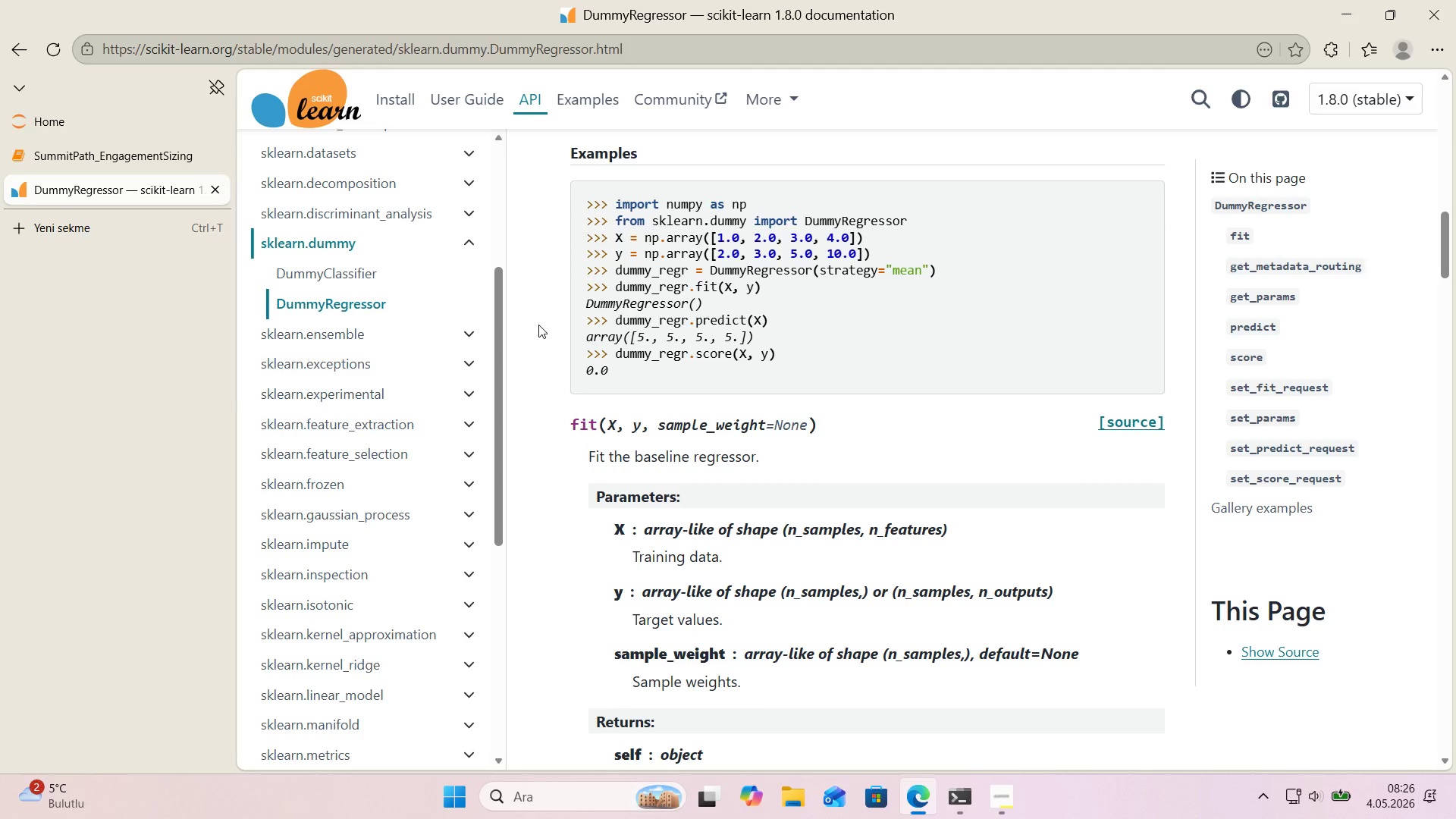 
scroll: coordinate [538, 325], scroll_direction: up, amount: 1.0
 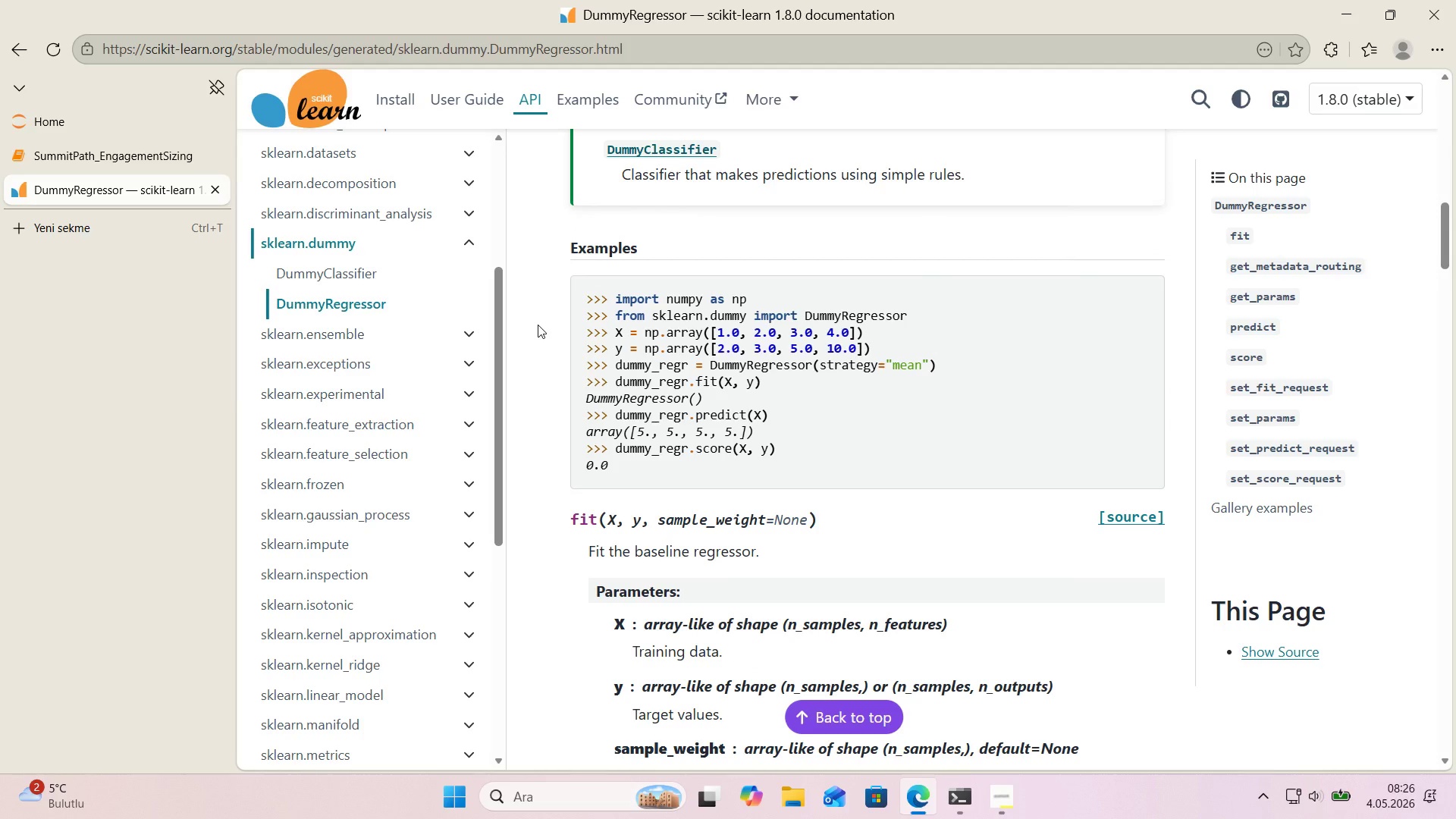 
wait(6.92)
 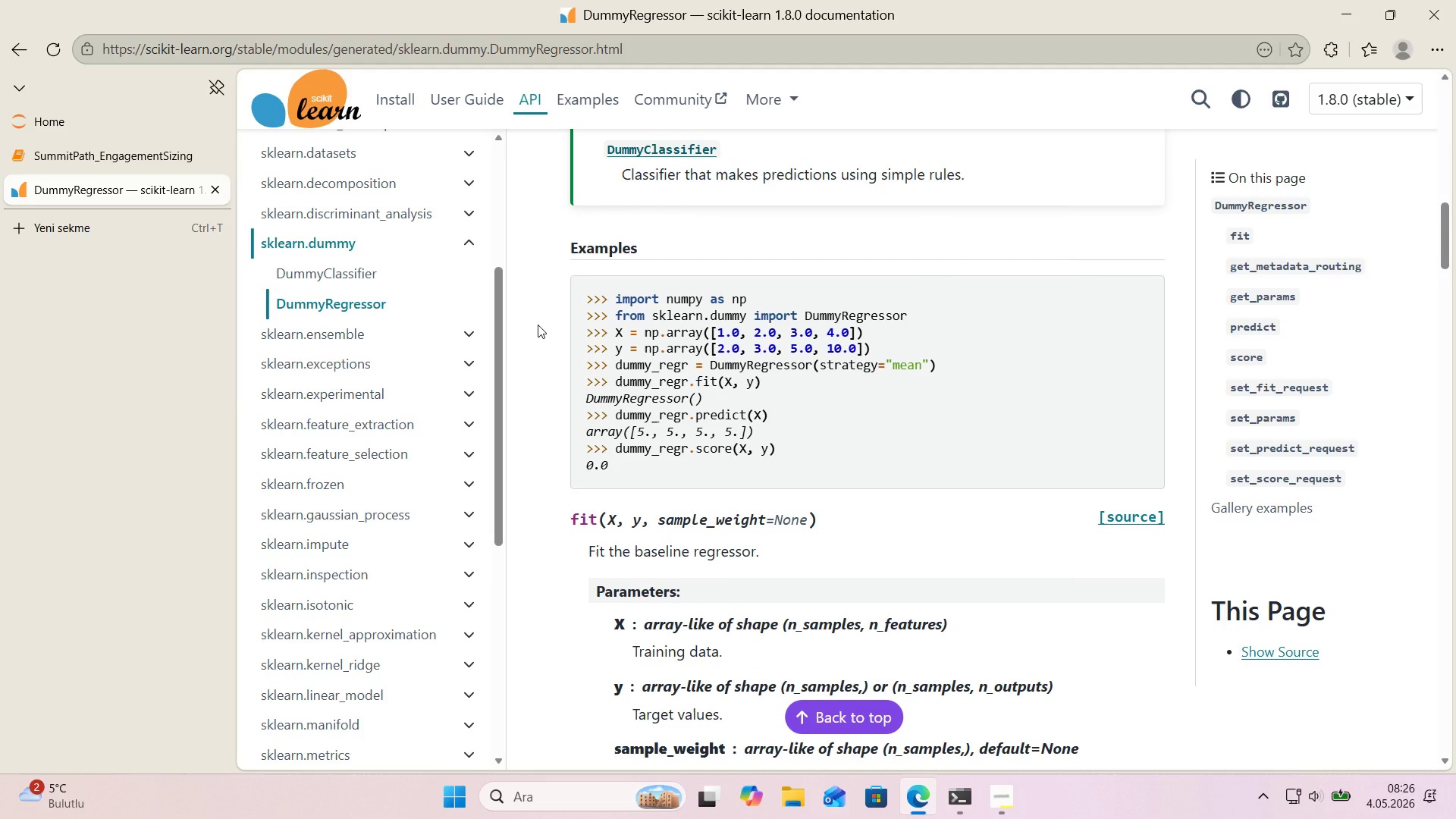 
scroll: coordinate [538, 325], scroll_direction: down, amount: 38.0
 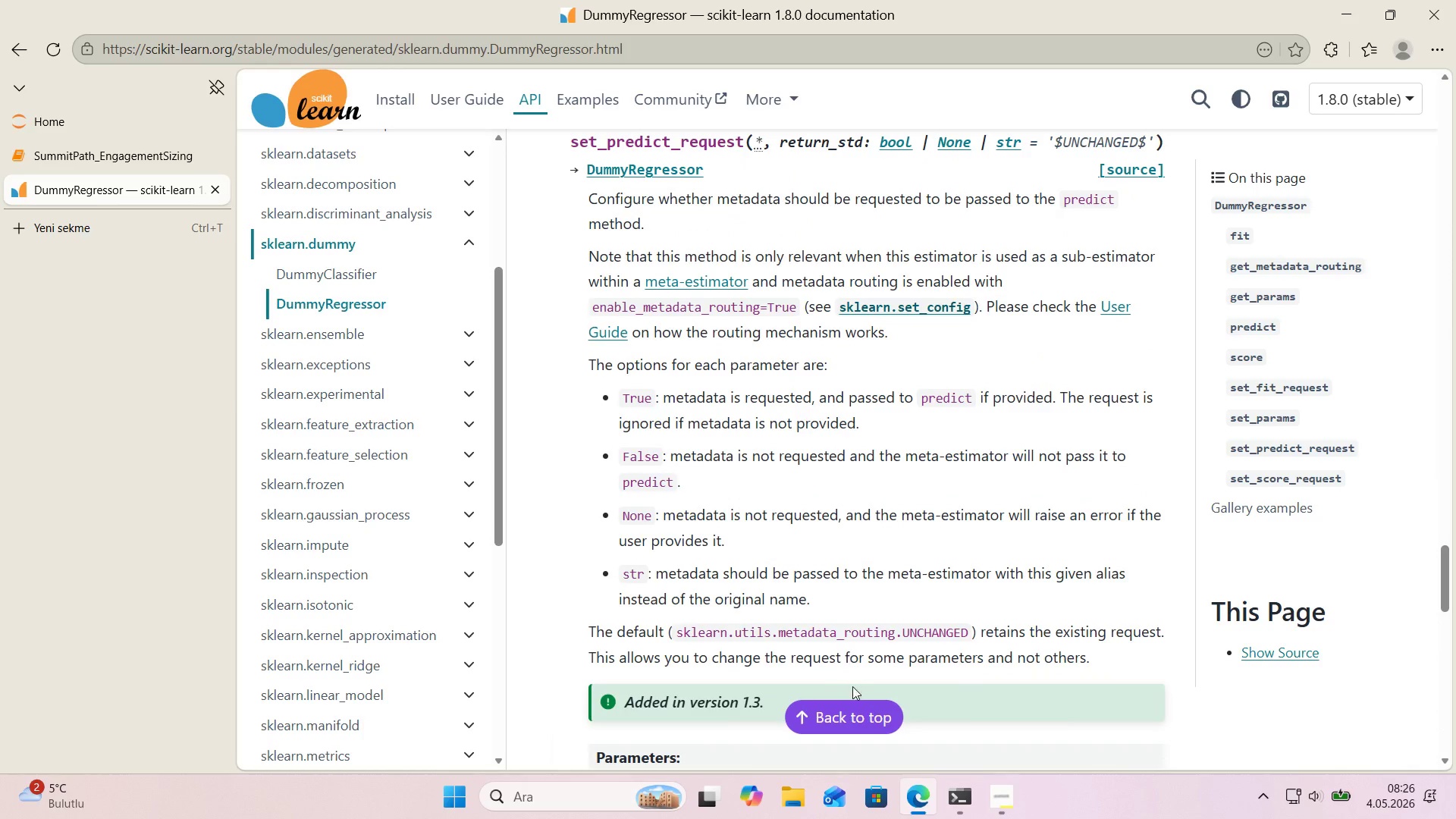 
left_click([855, 707])
 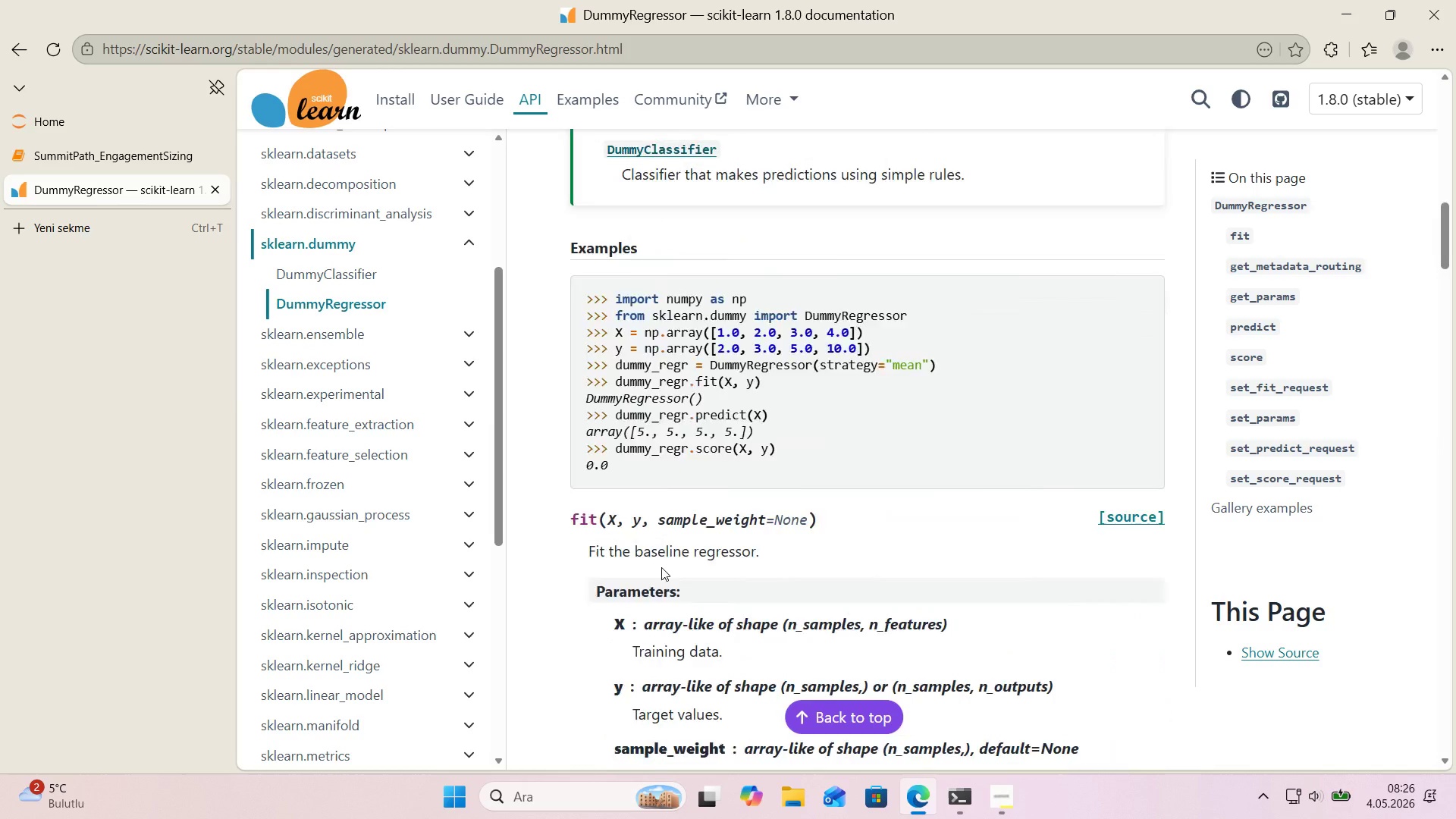 
scroll: coordinate [660, 566], scroll_direction: down, amount: 16.0
 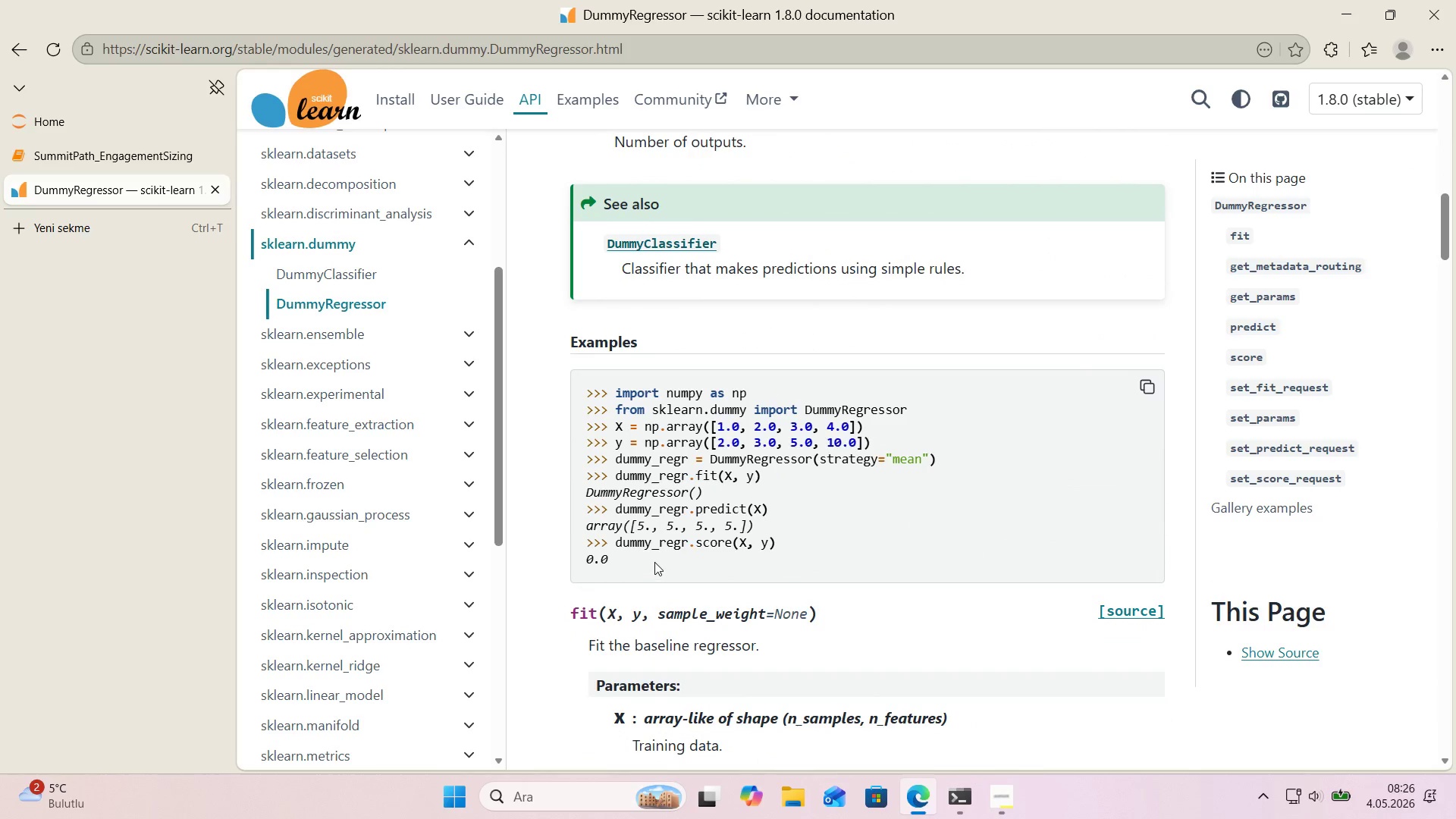 
left_click([220, 189])
 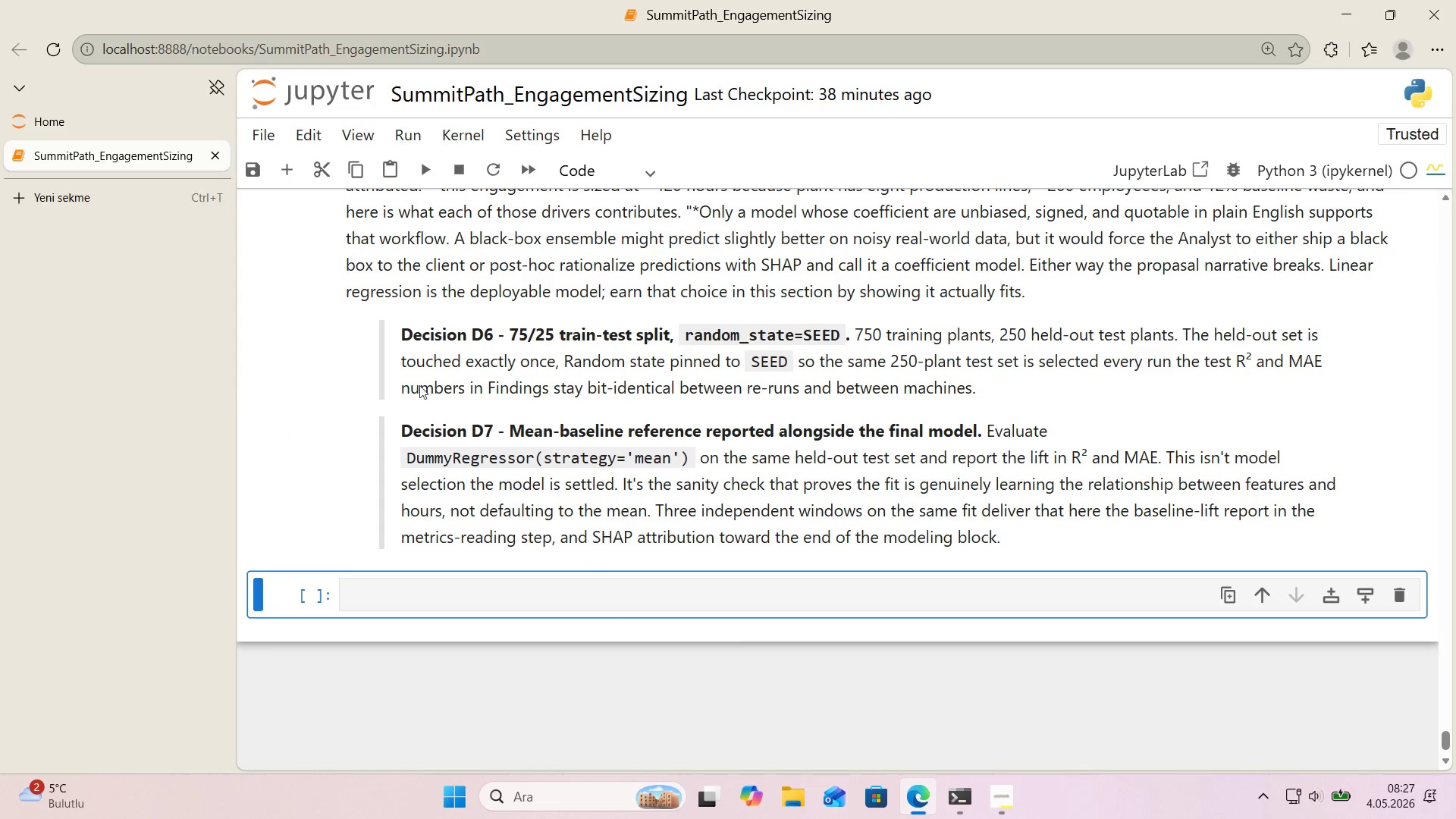 
scroll: coordinate [459, 404], scroll_direction: down, amount: 2.0
 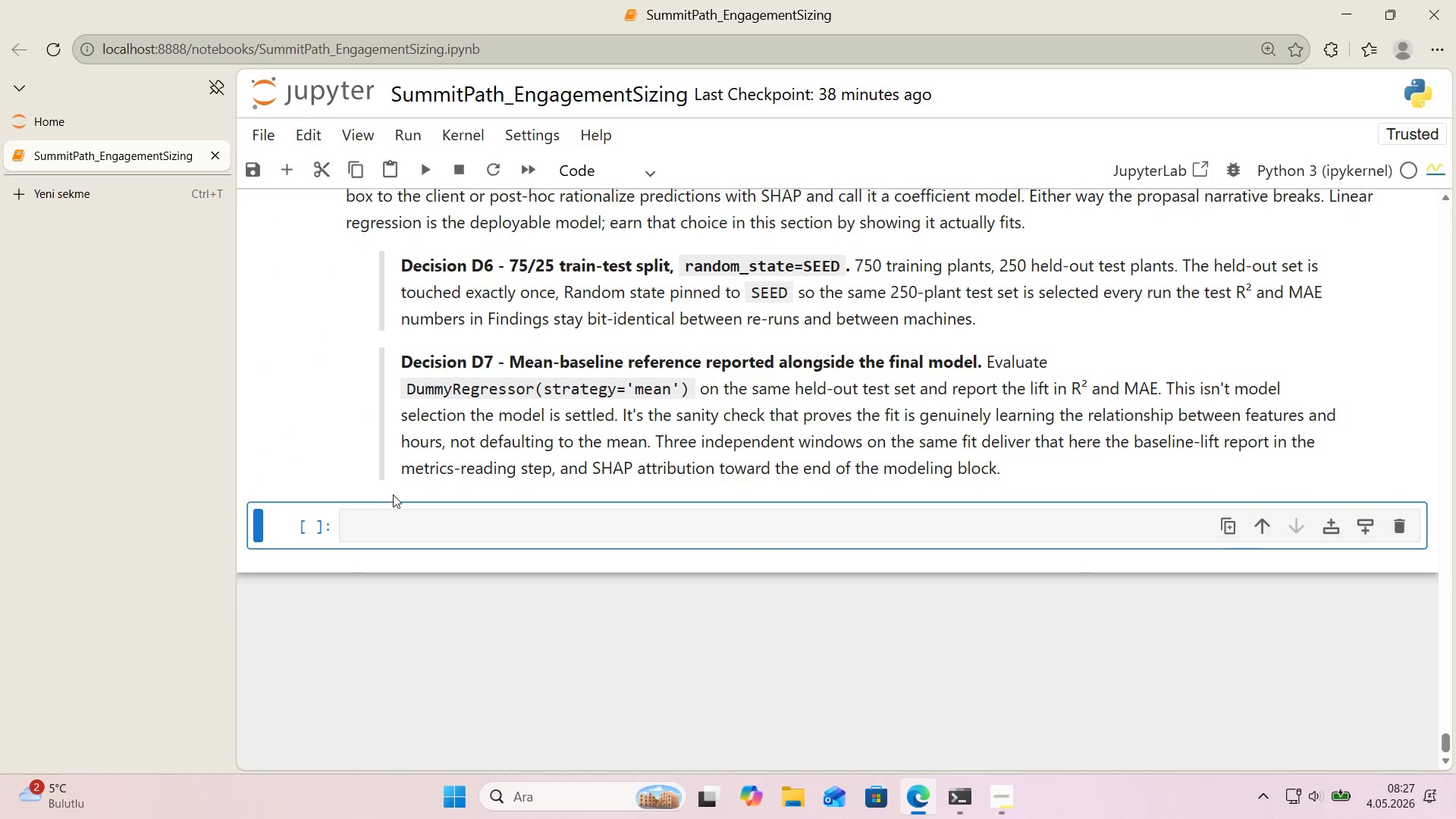 
left_click([390, 525])
 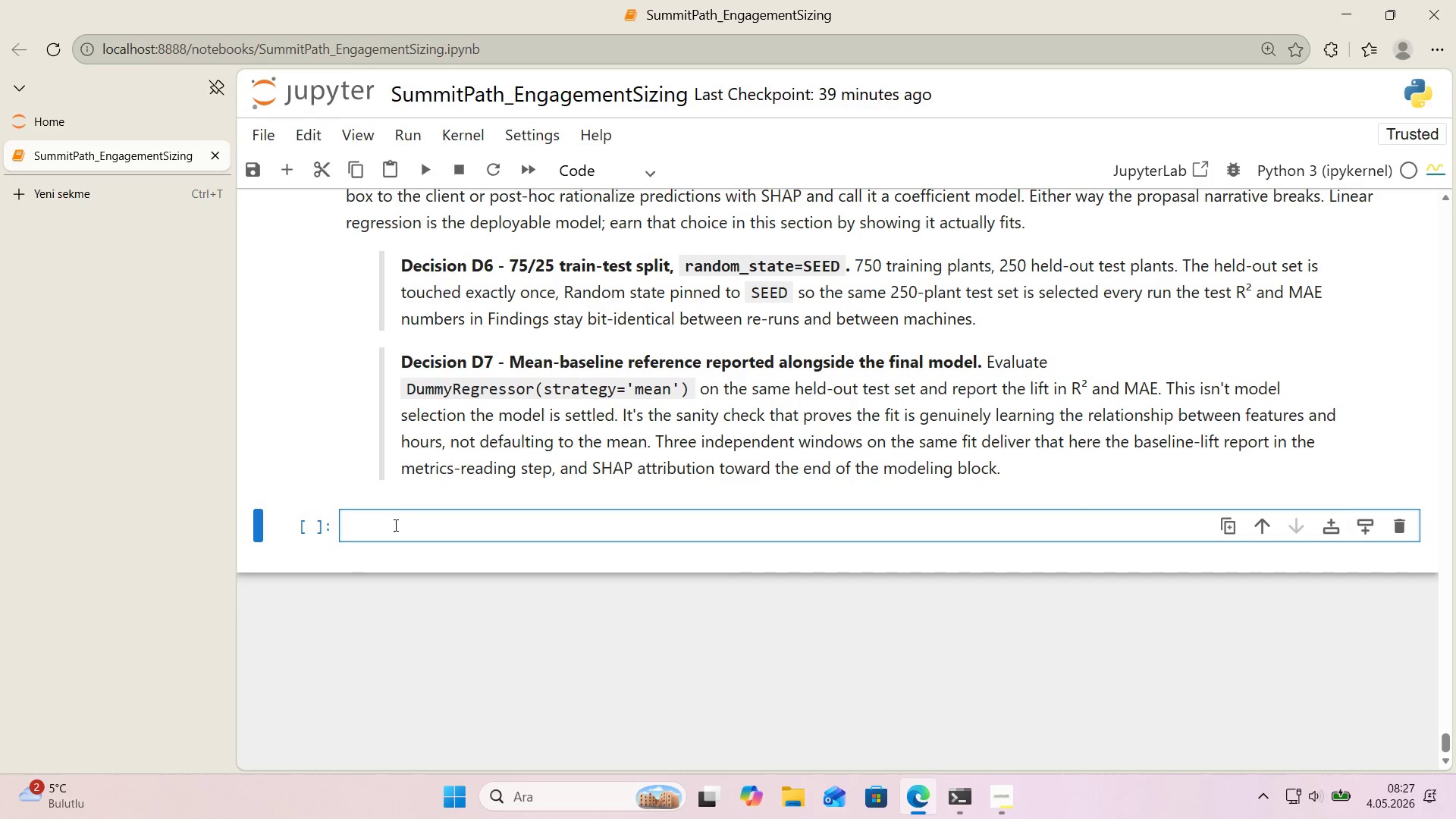 
key(Control+ControlLeft)
 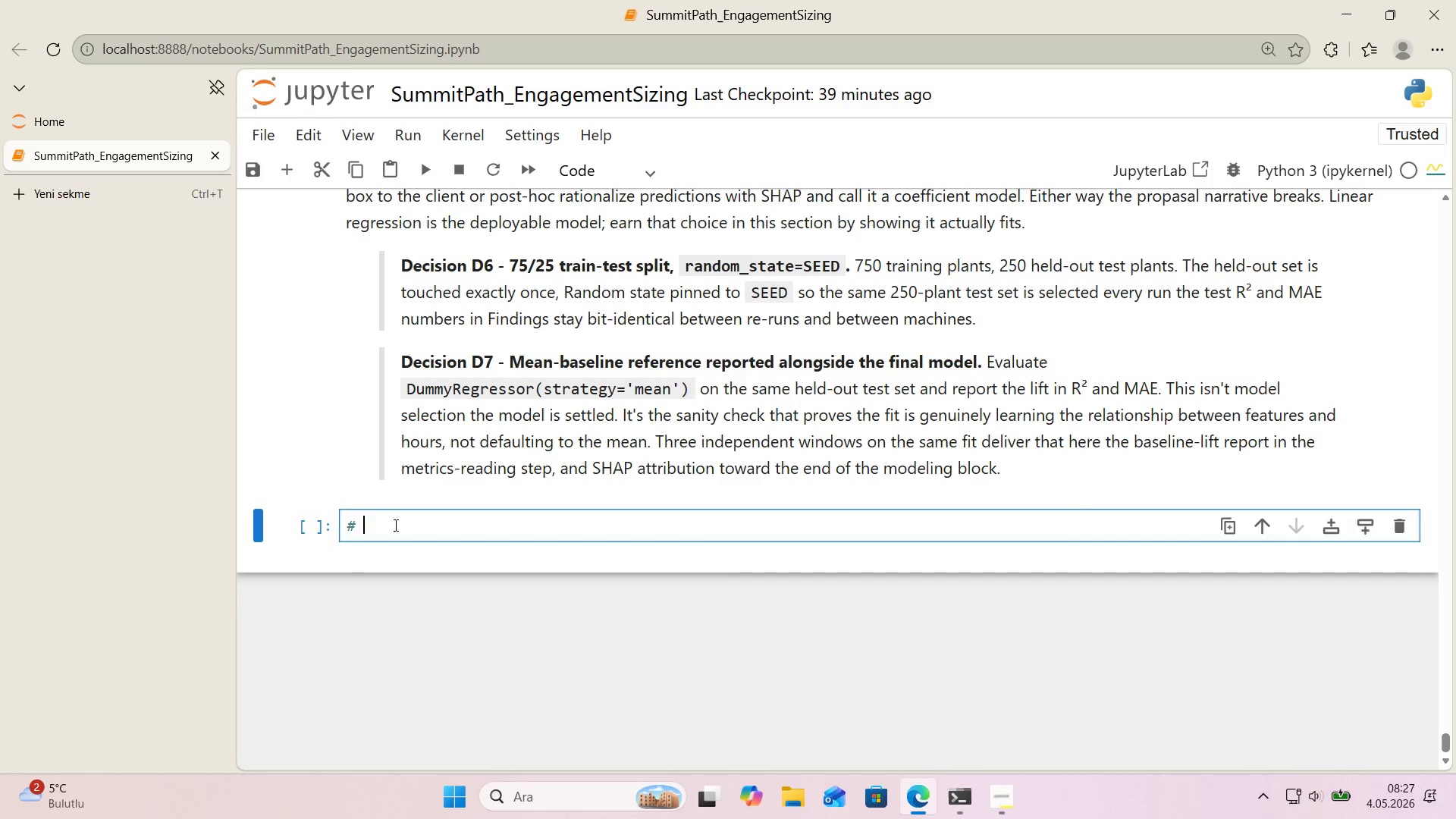 
key(Alt+Control+AltRight)
 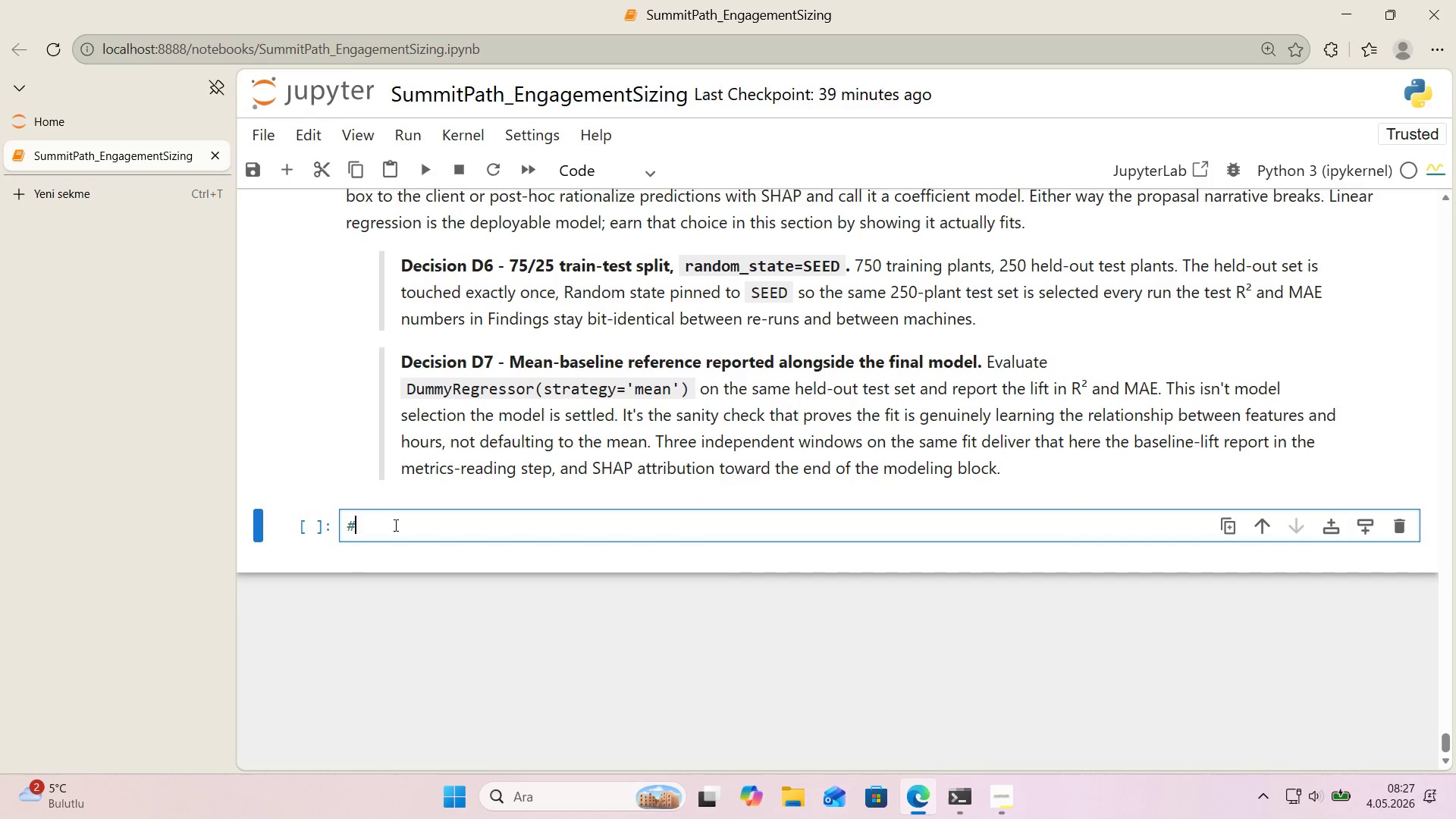 
key(Alt+Control+3)
 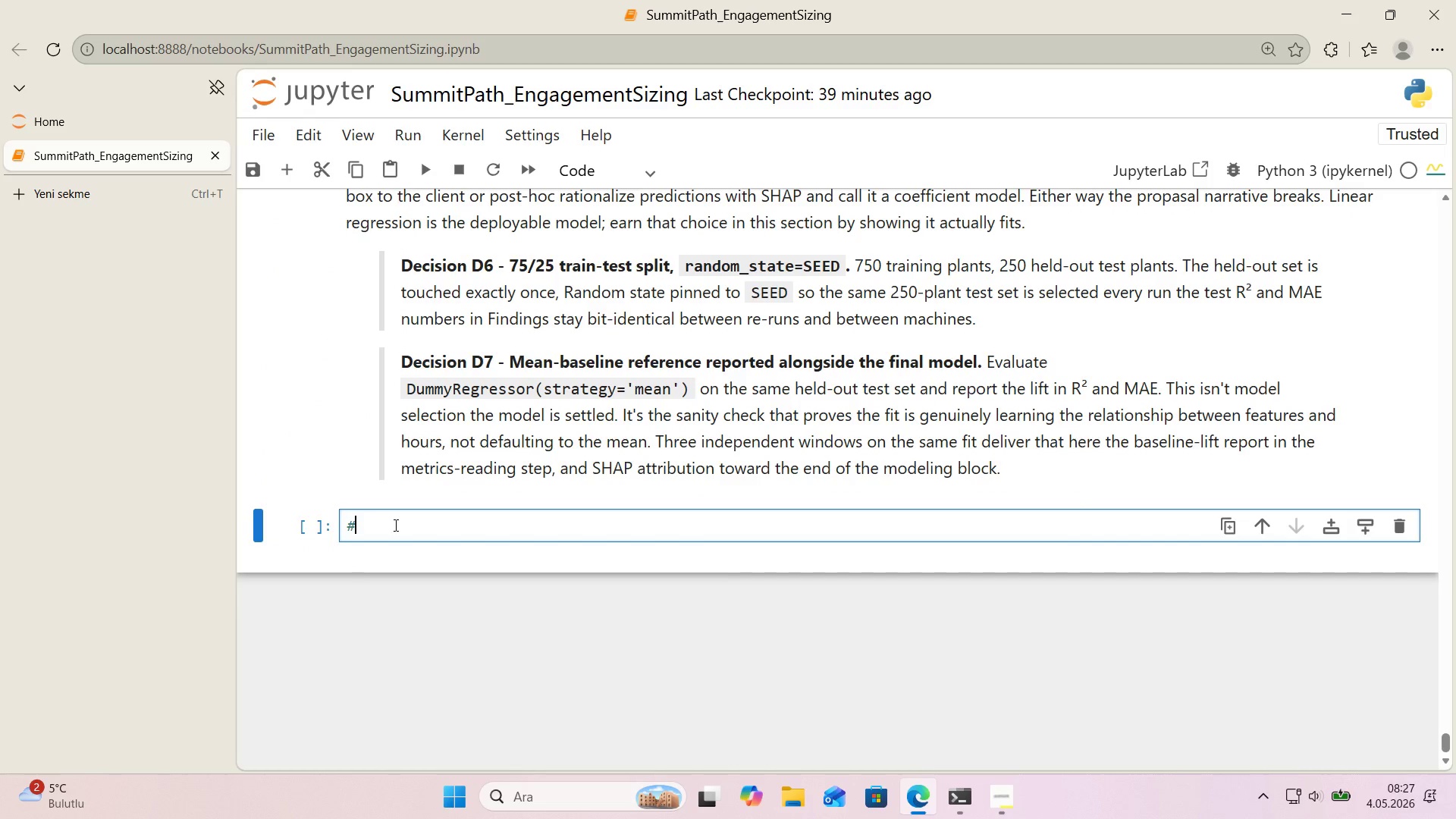 
key(Space)
 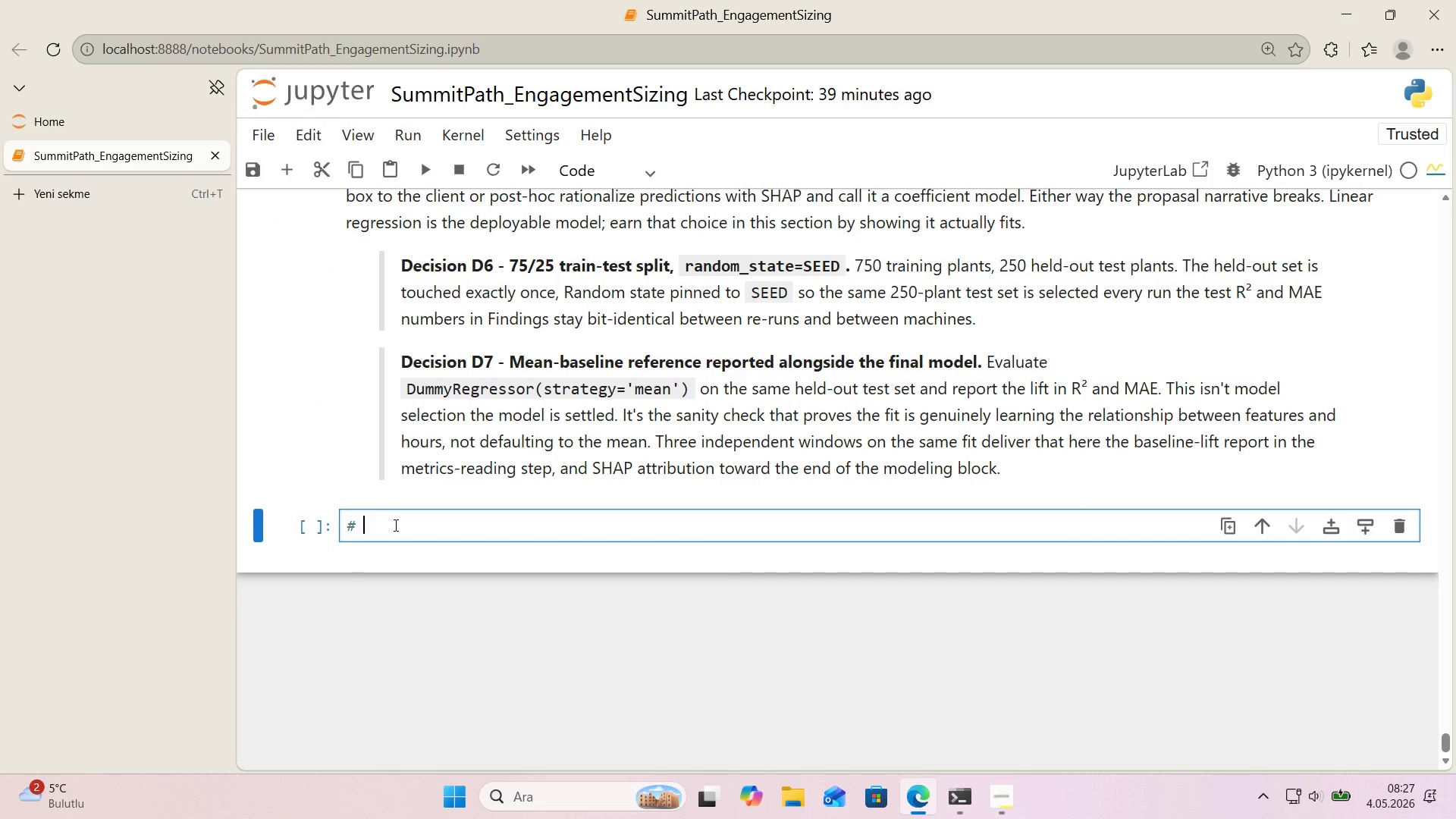 
key(NumpadSubtract)
 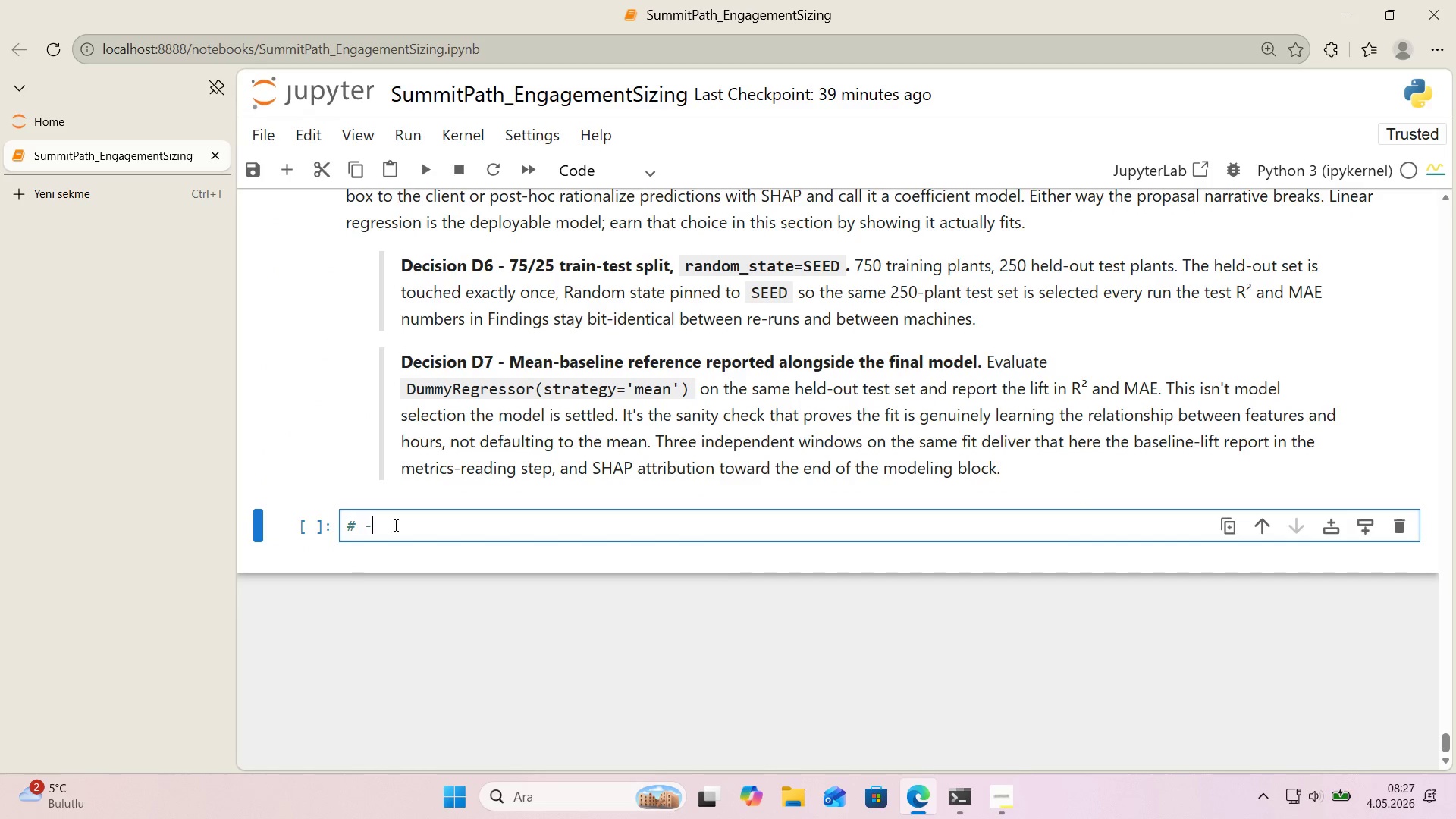 
key(NumpadSubtract)
 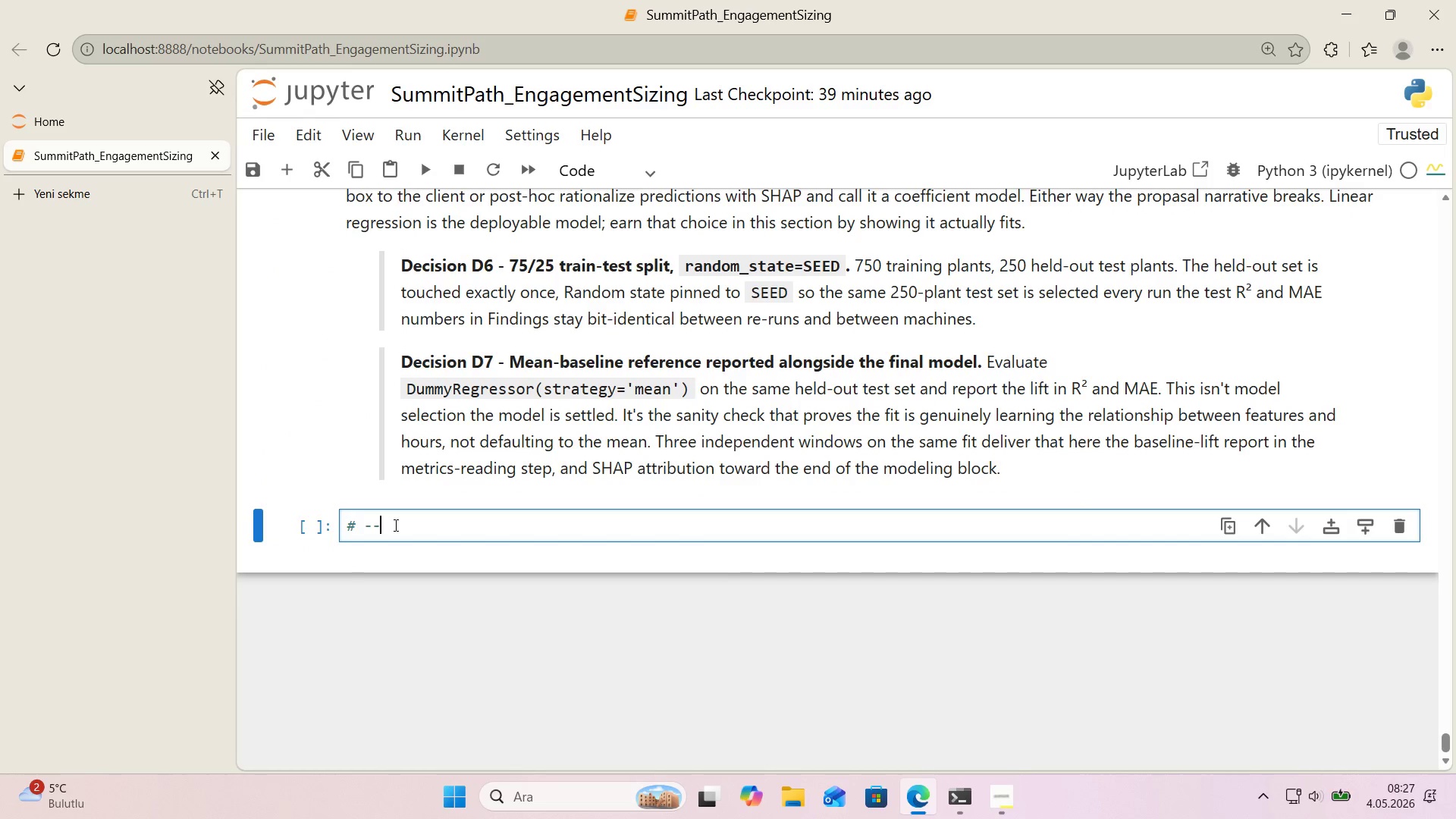 
key(NumpadSubtract)
 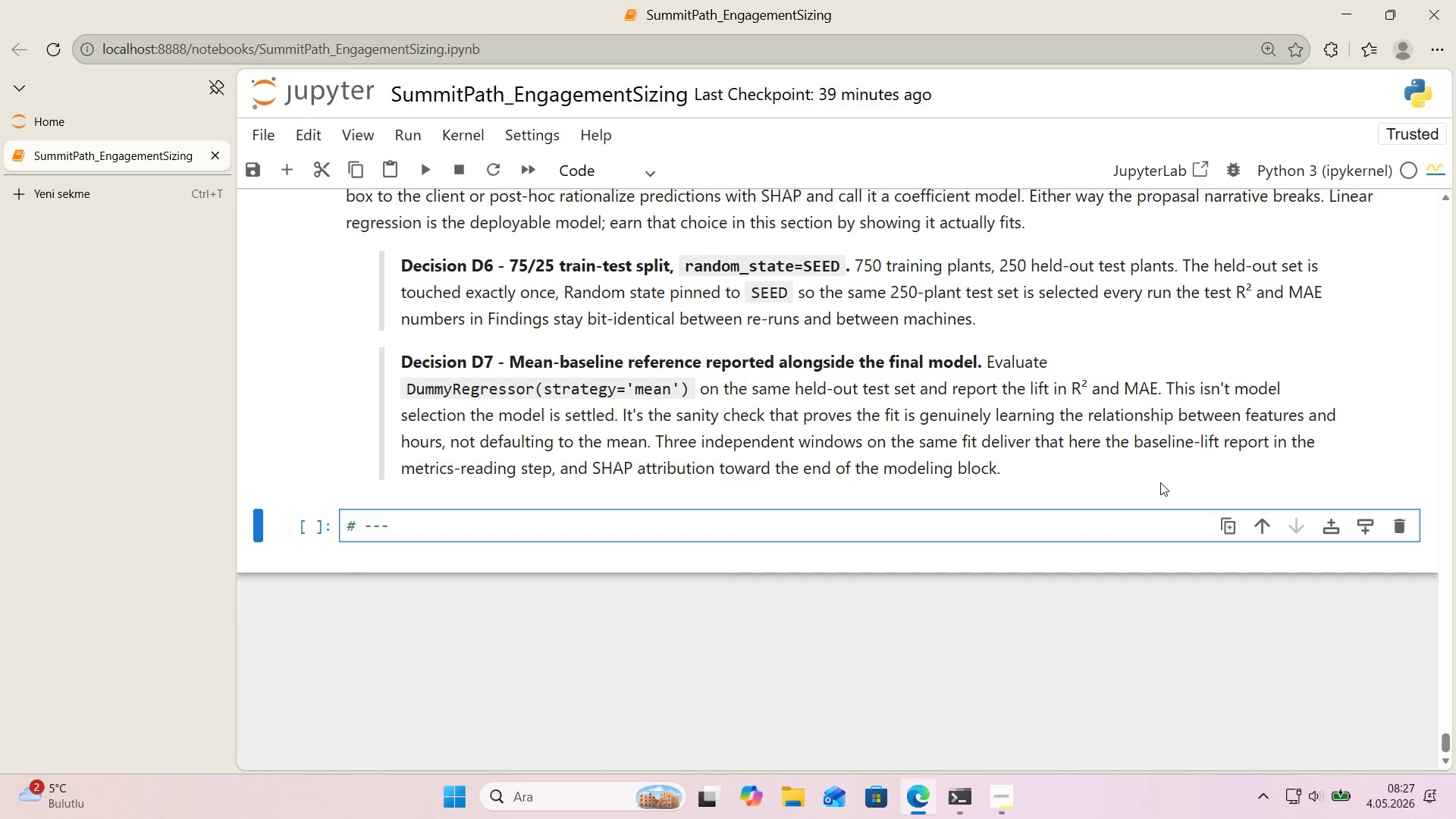 
type( Feature Matr'x + 75/25 tra'n/test psl't ---)
 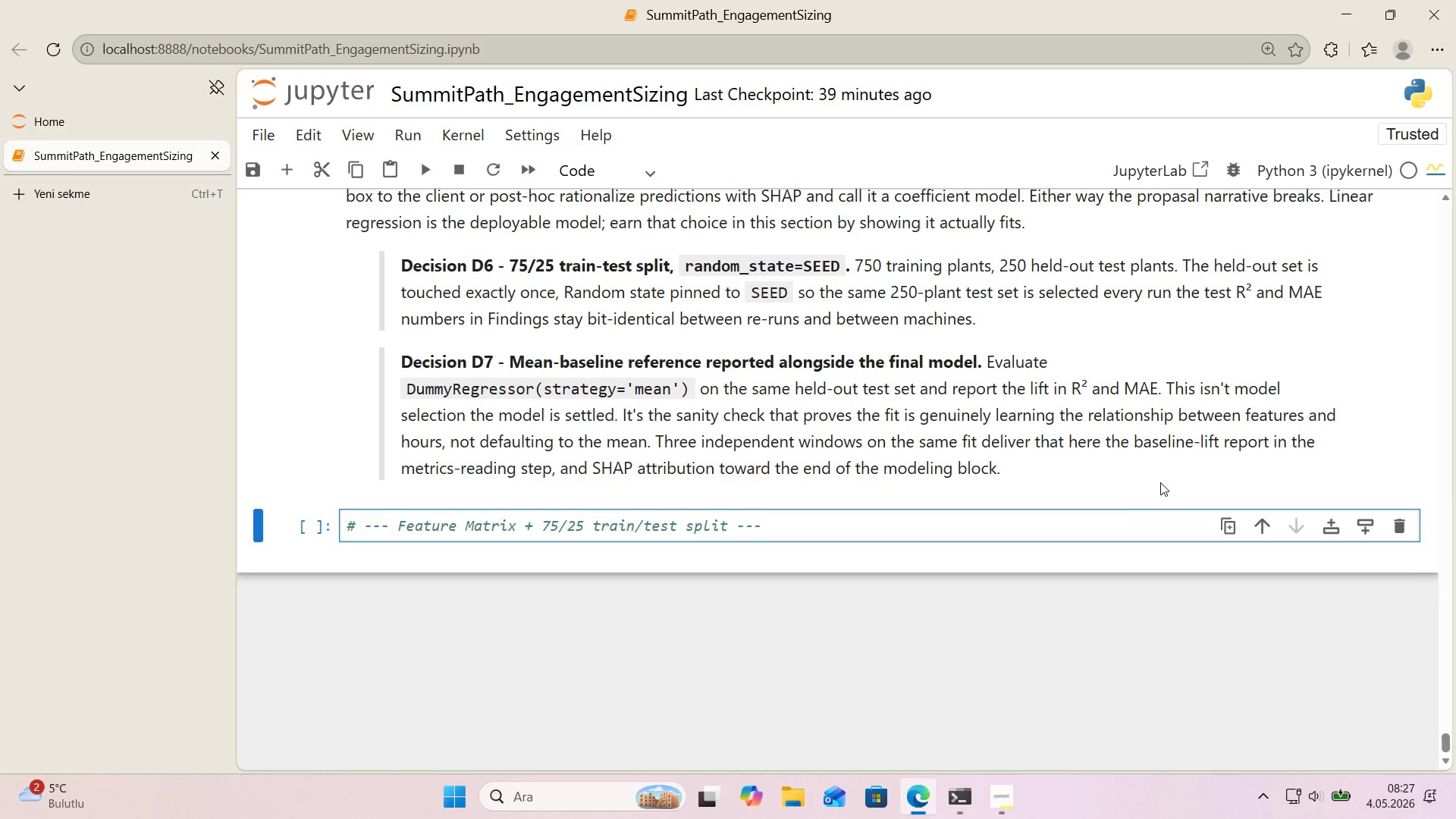 
key(Enter)
 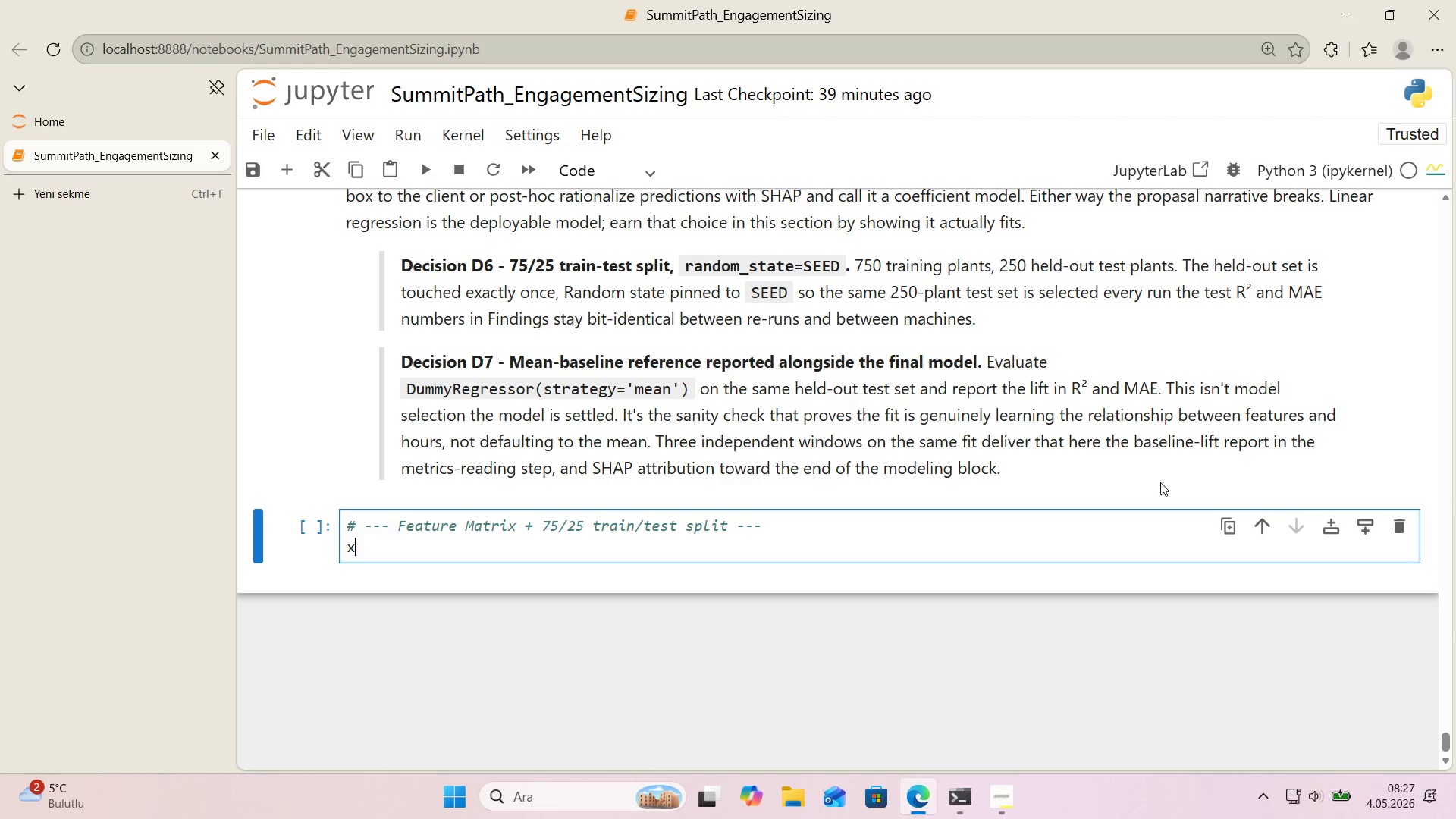 
type(x)
key(Backspace)
type(X ) df)
 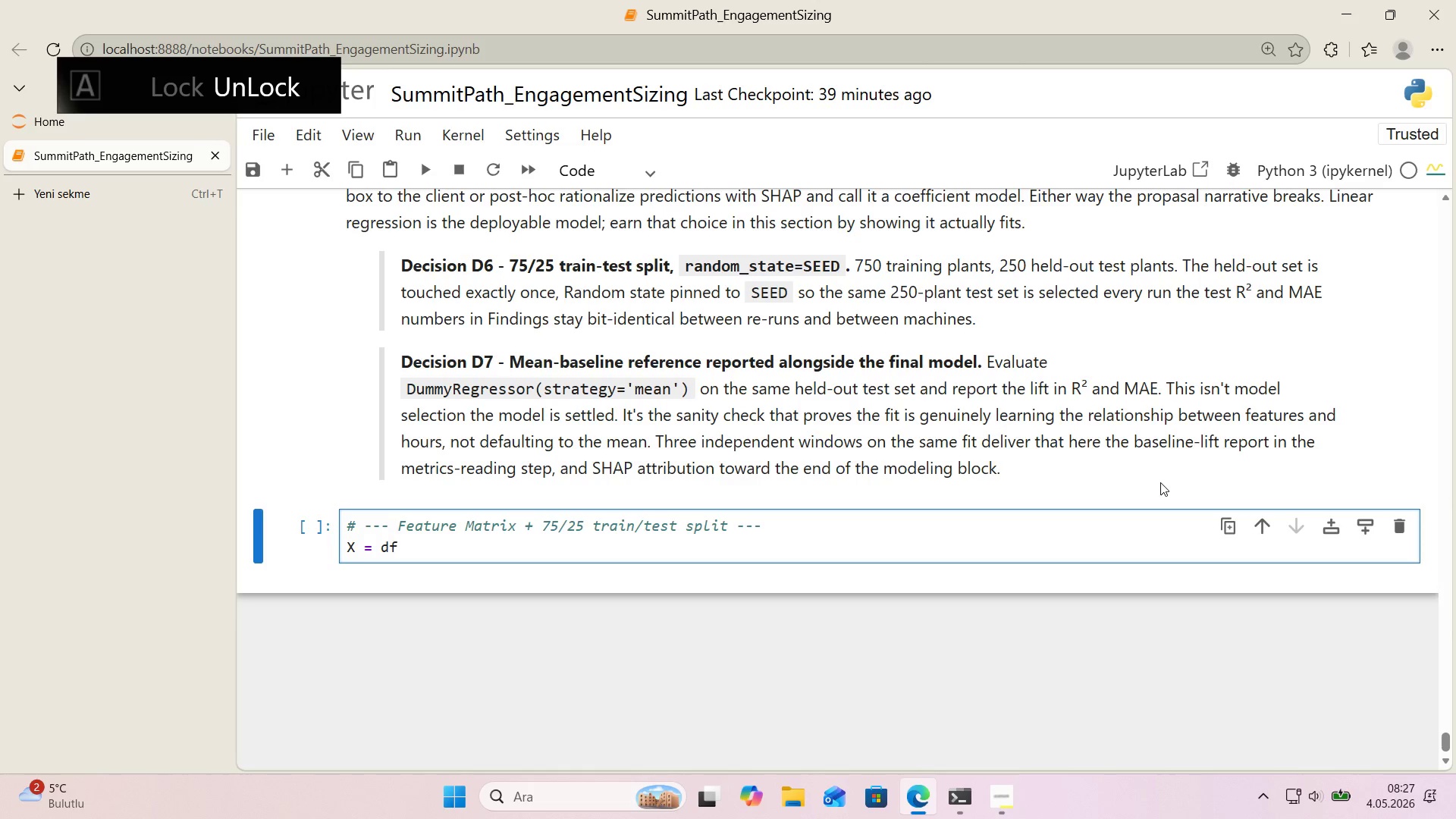 
key(Alt+Control+8)
 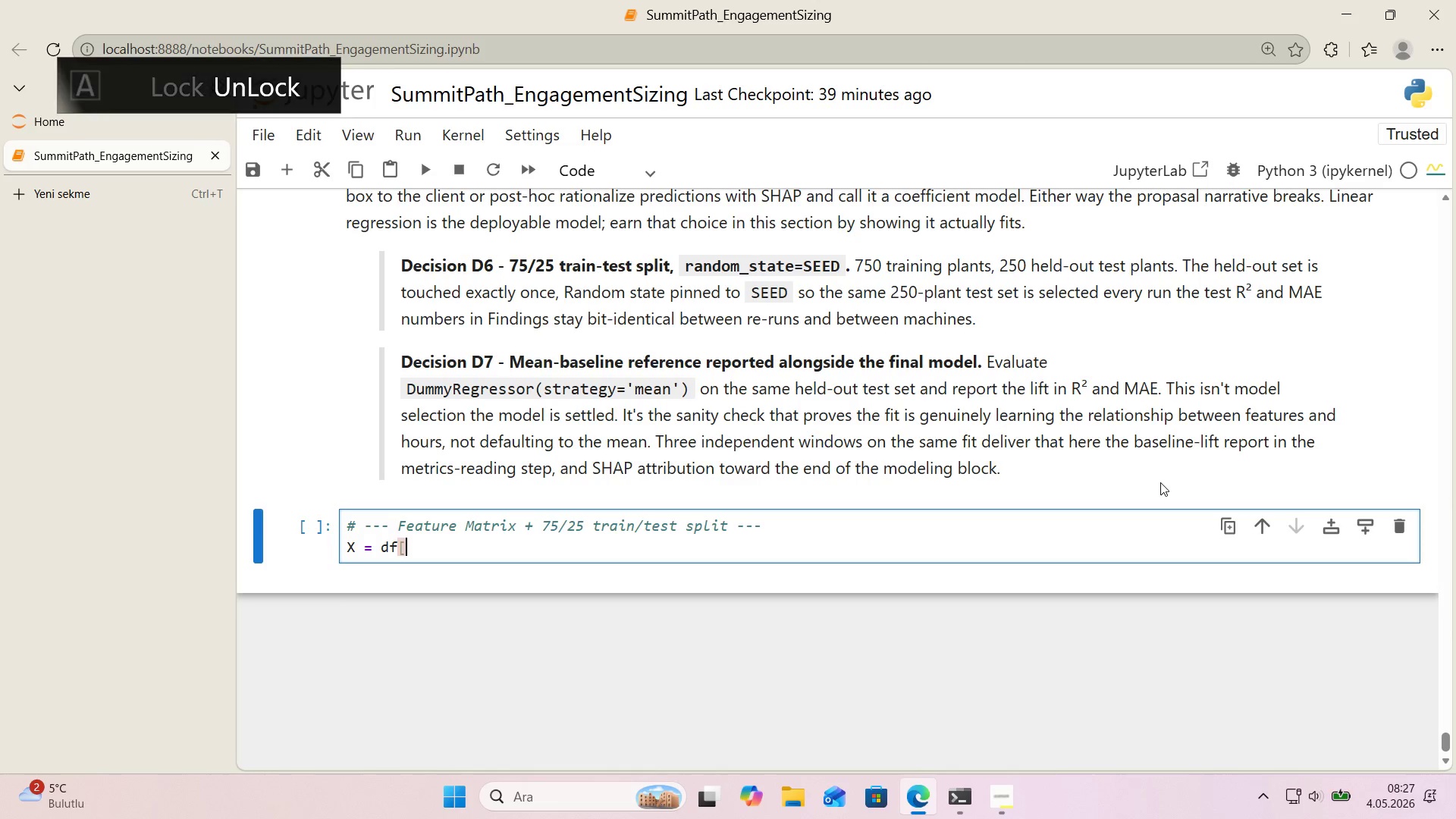 
key(Alt+Control+9)
 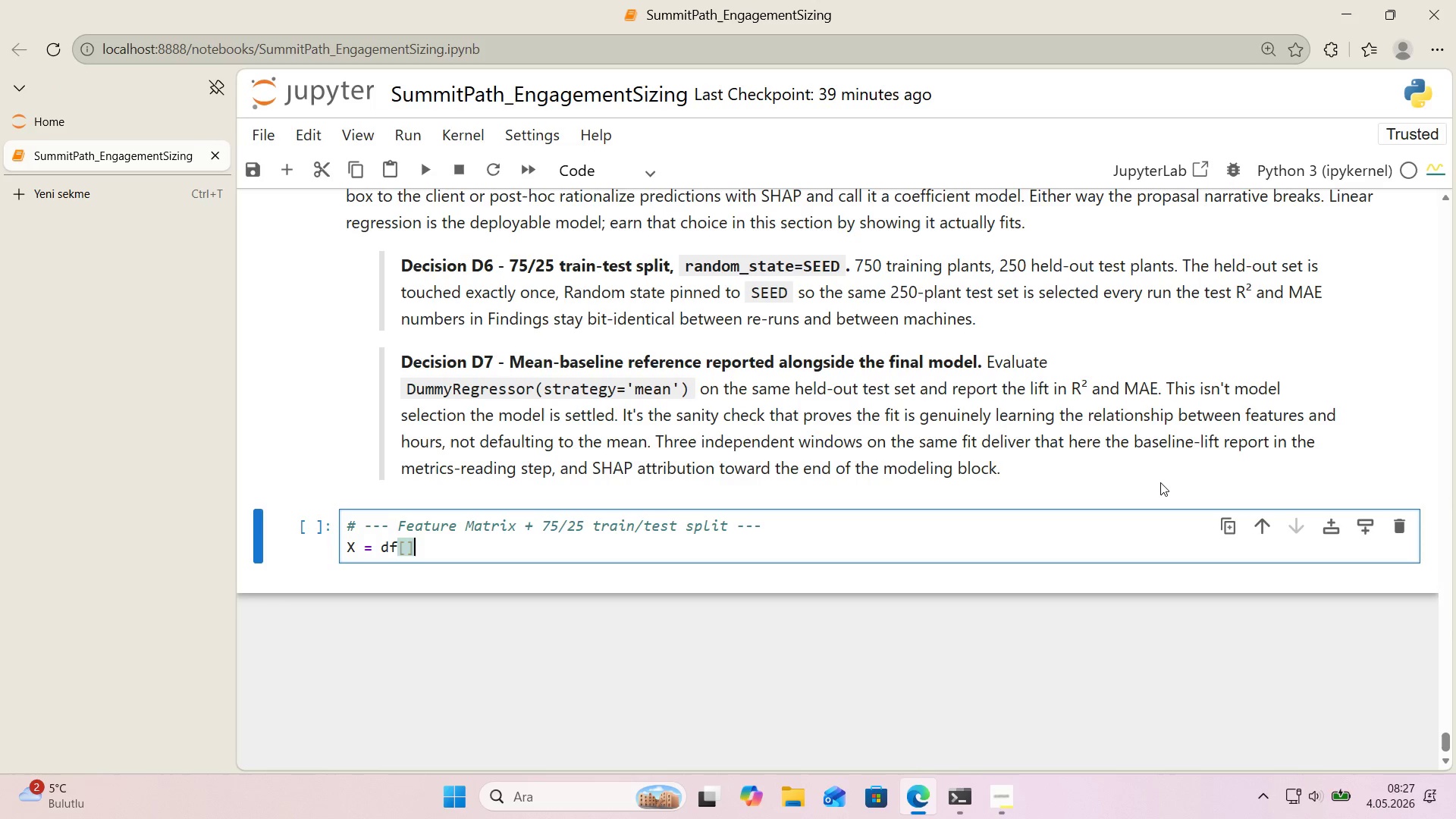 
key(CapsLock)
 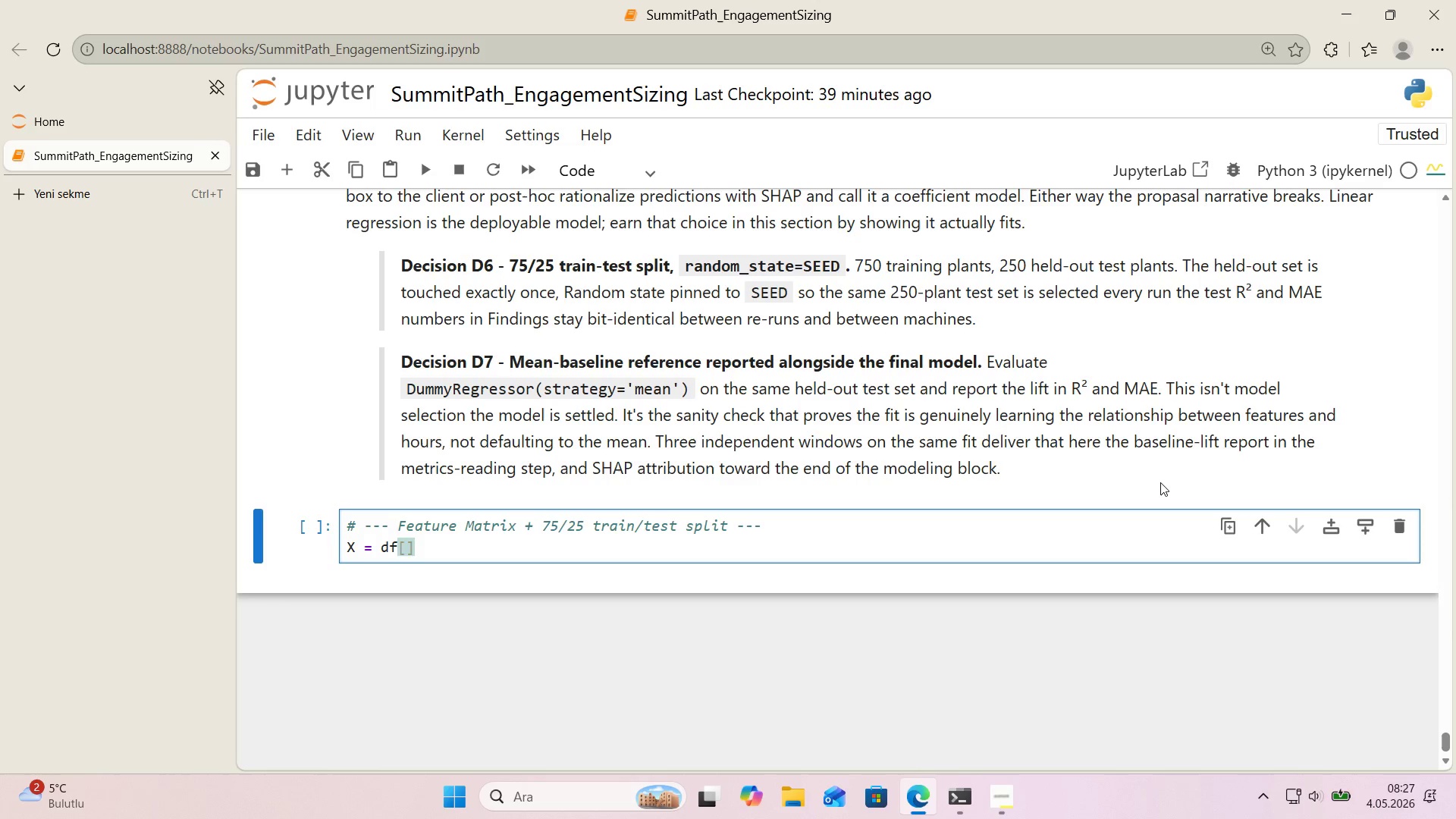 
key(ArrowLeft)
 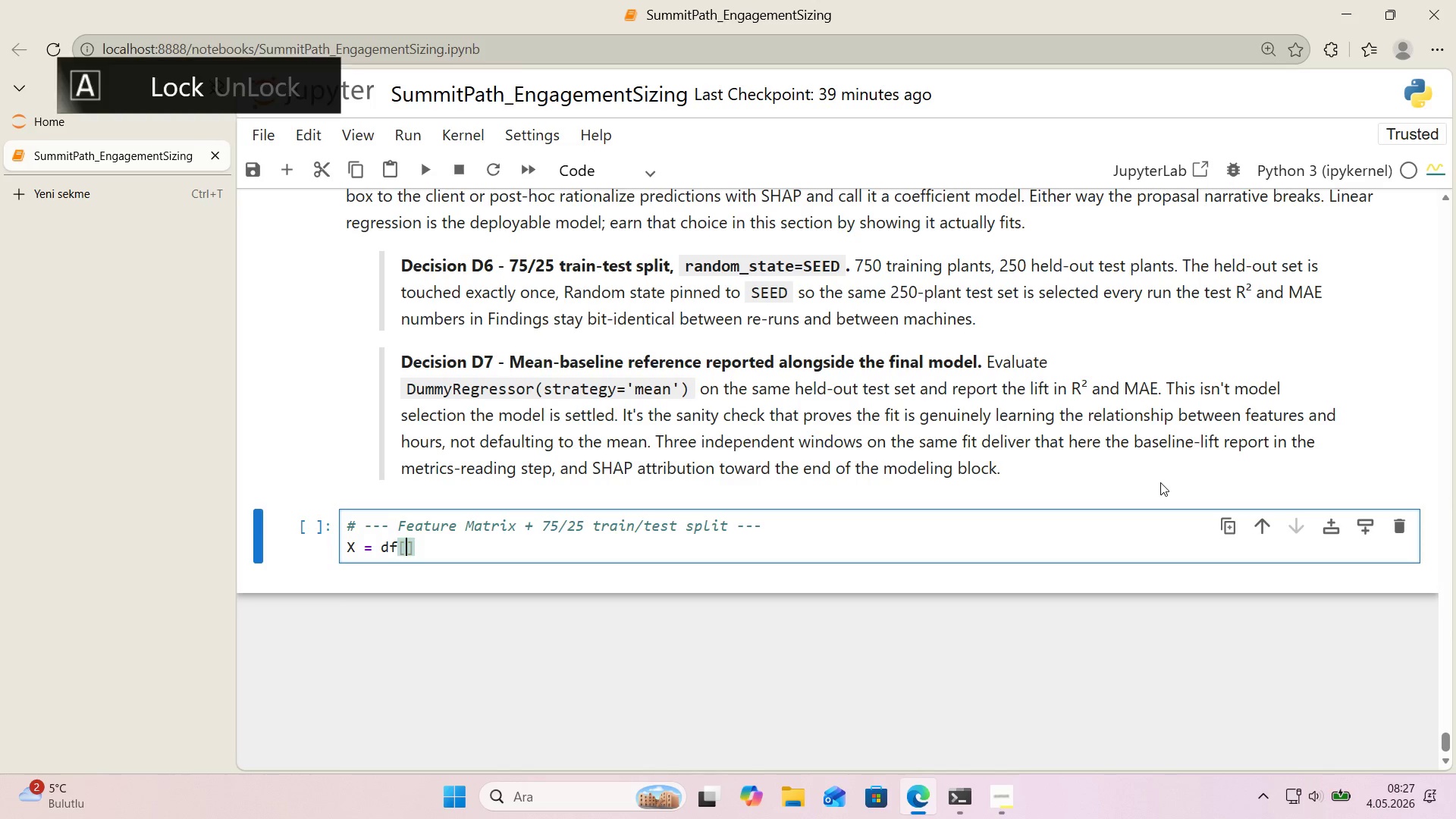 
type(FEATURE_ORDER)
 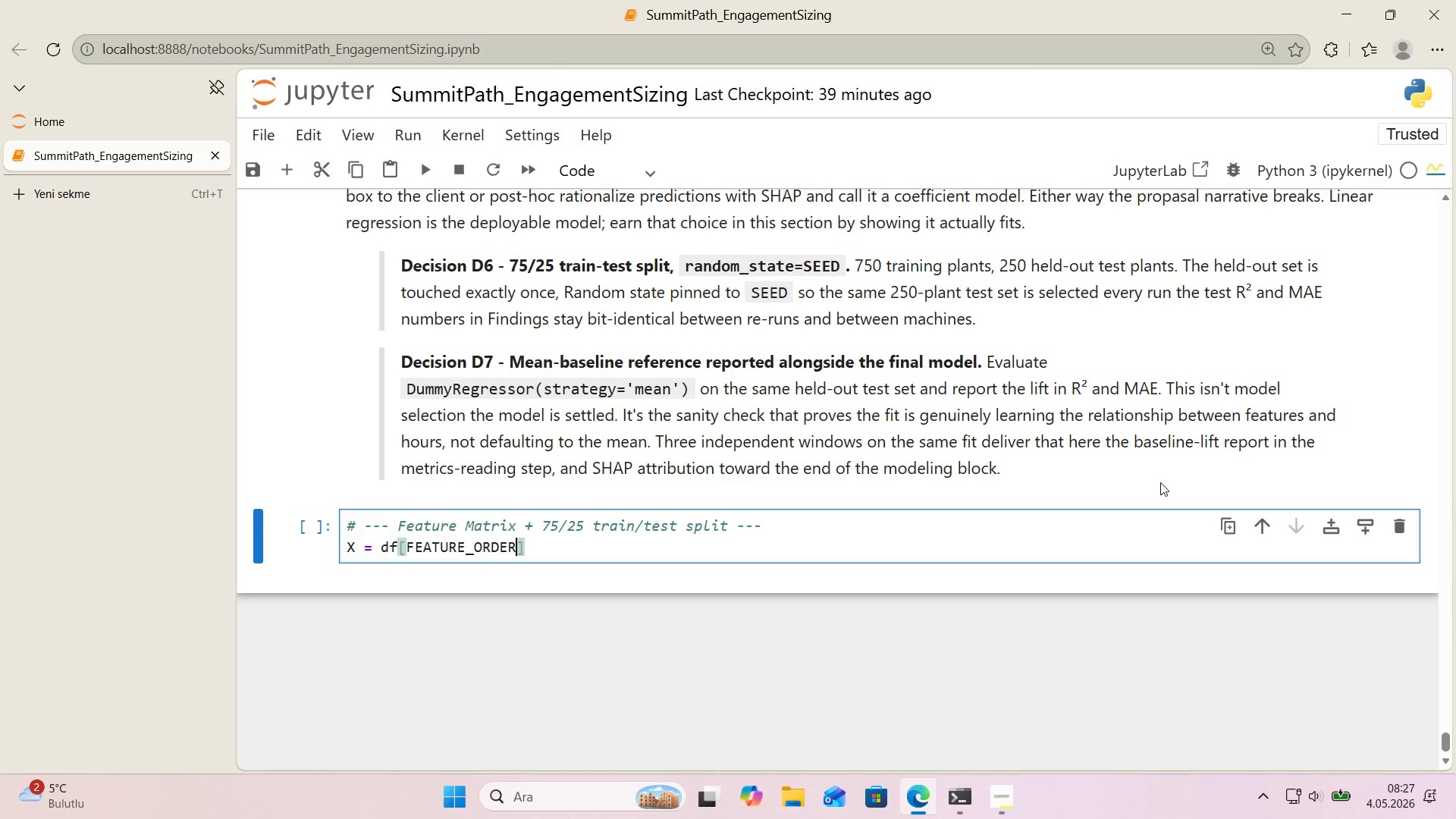 
key(ArrowRight)
 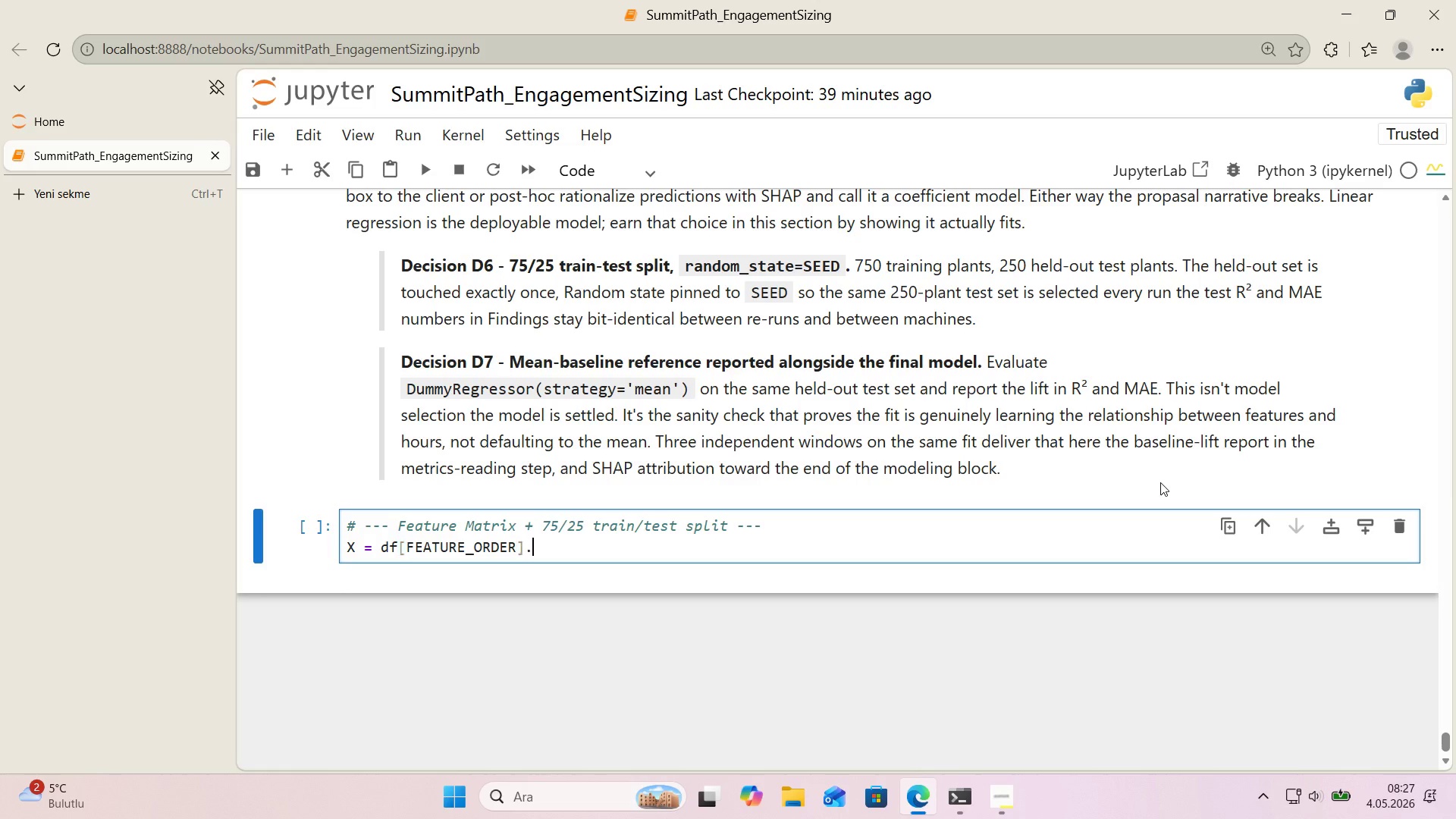 
type(.copy*()
 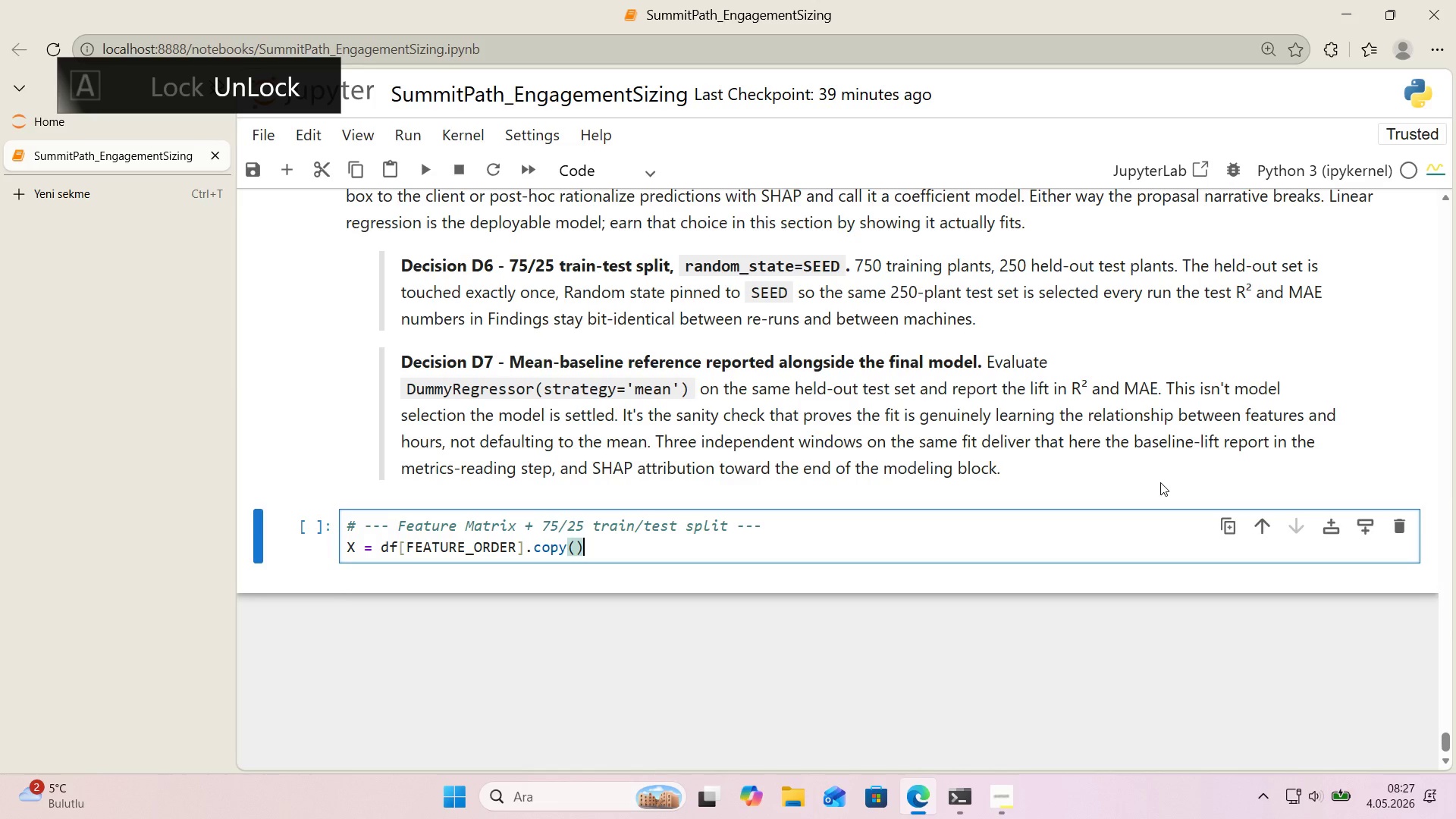 
key(Enter)
 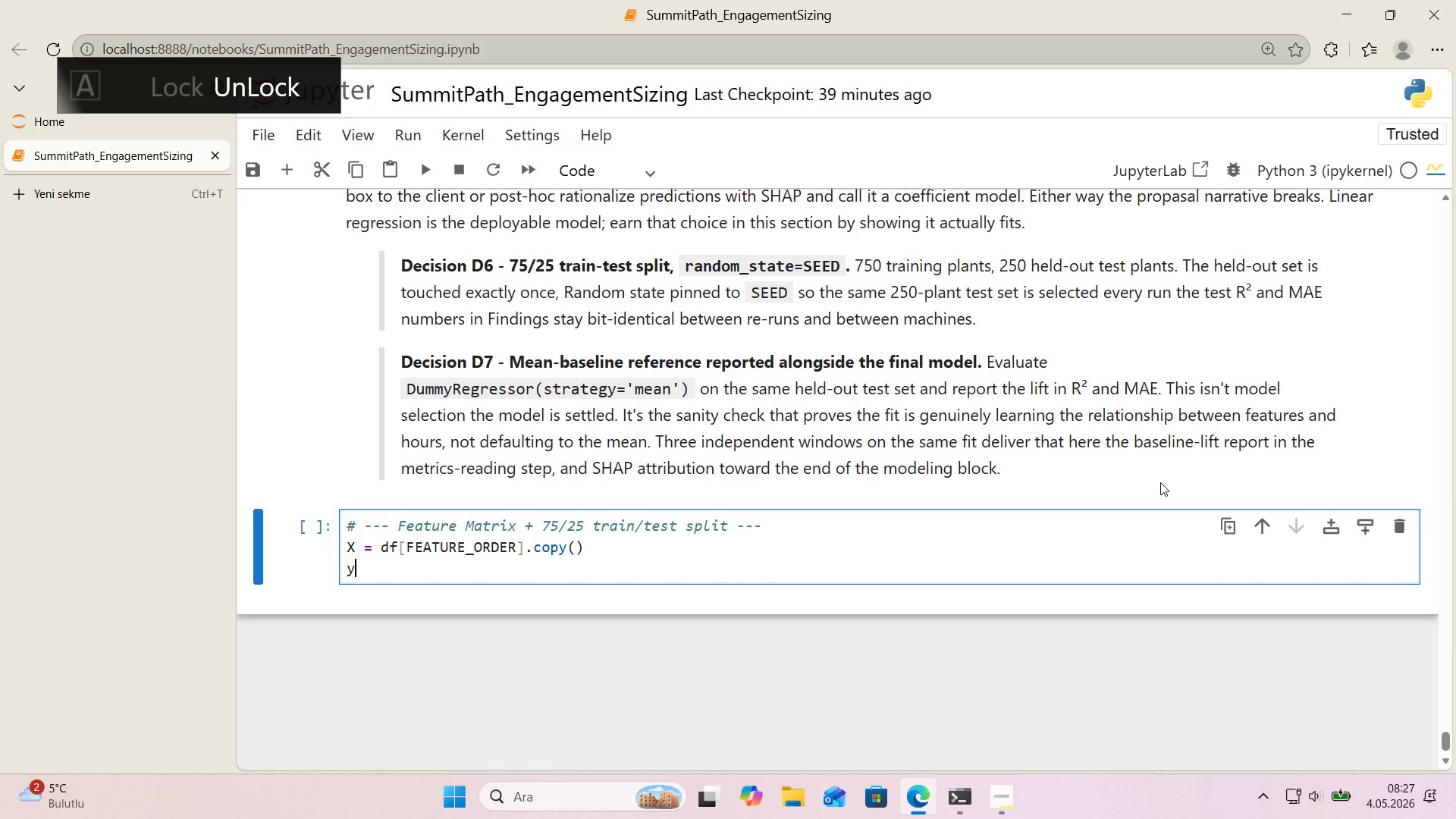 
type(y ) df)
 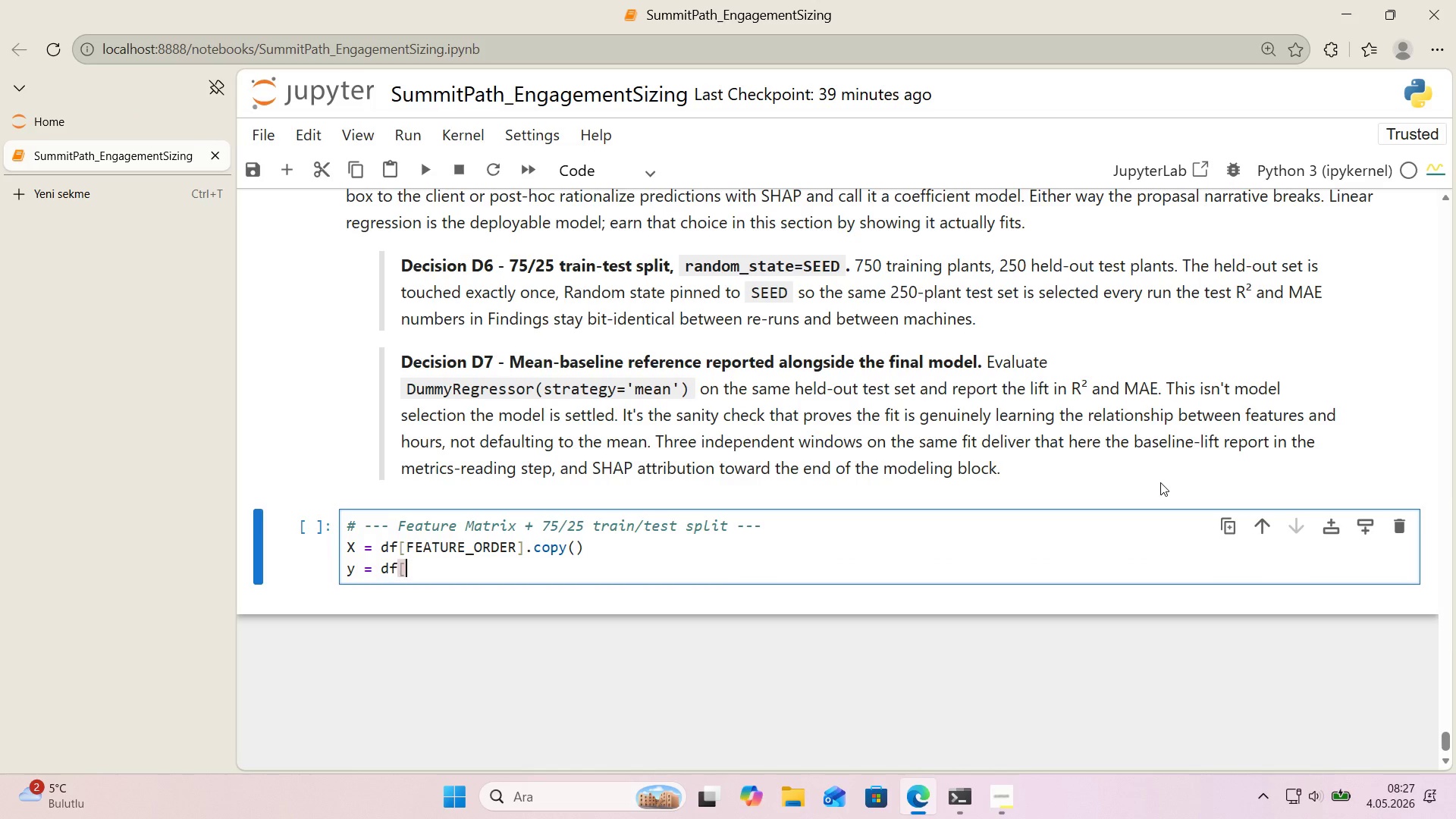 
key(Alt+Control+8)
 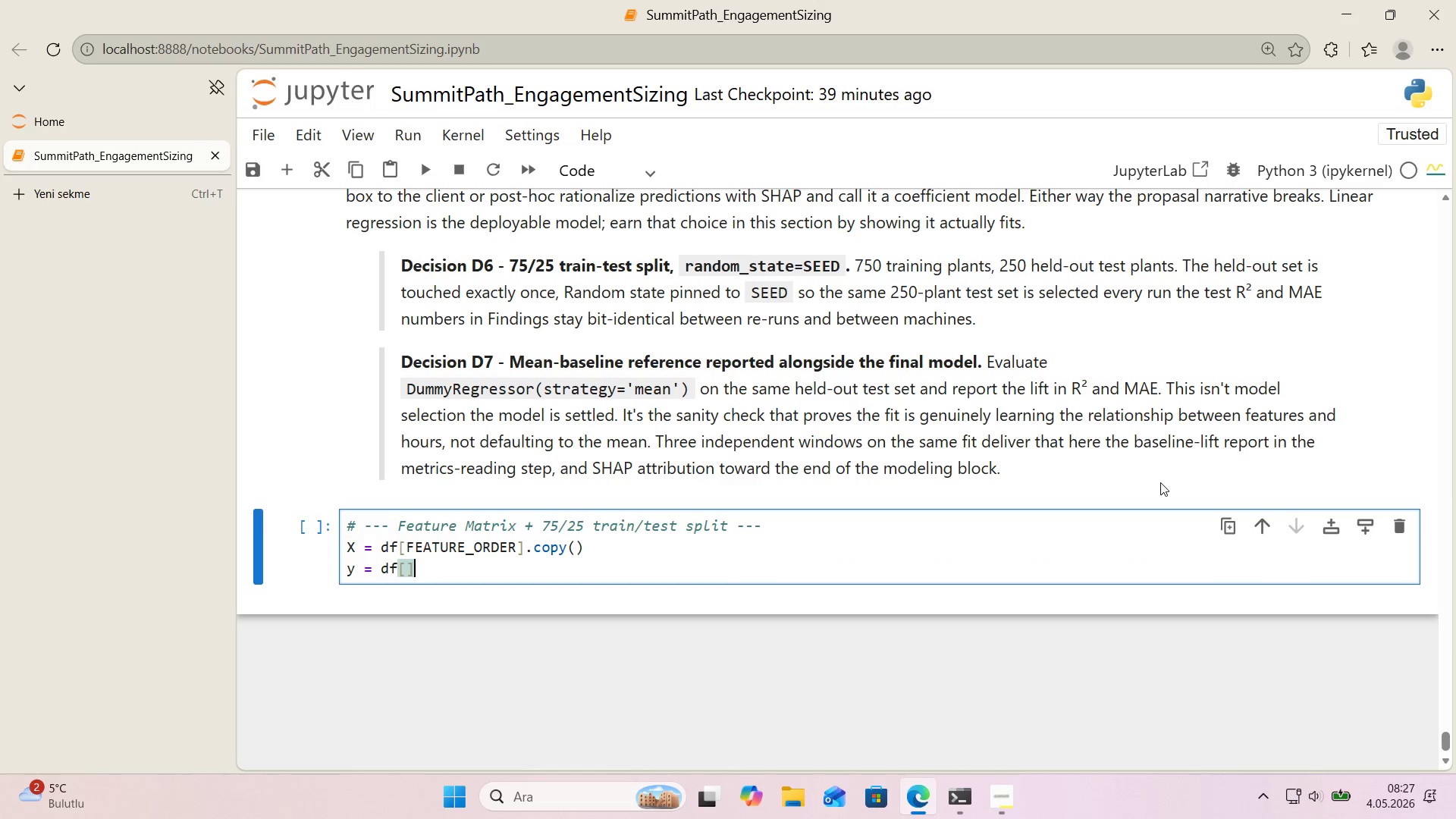 
key(Alt+Control+9)
 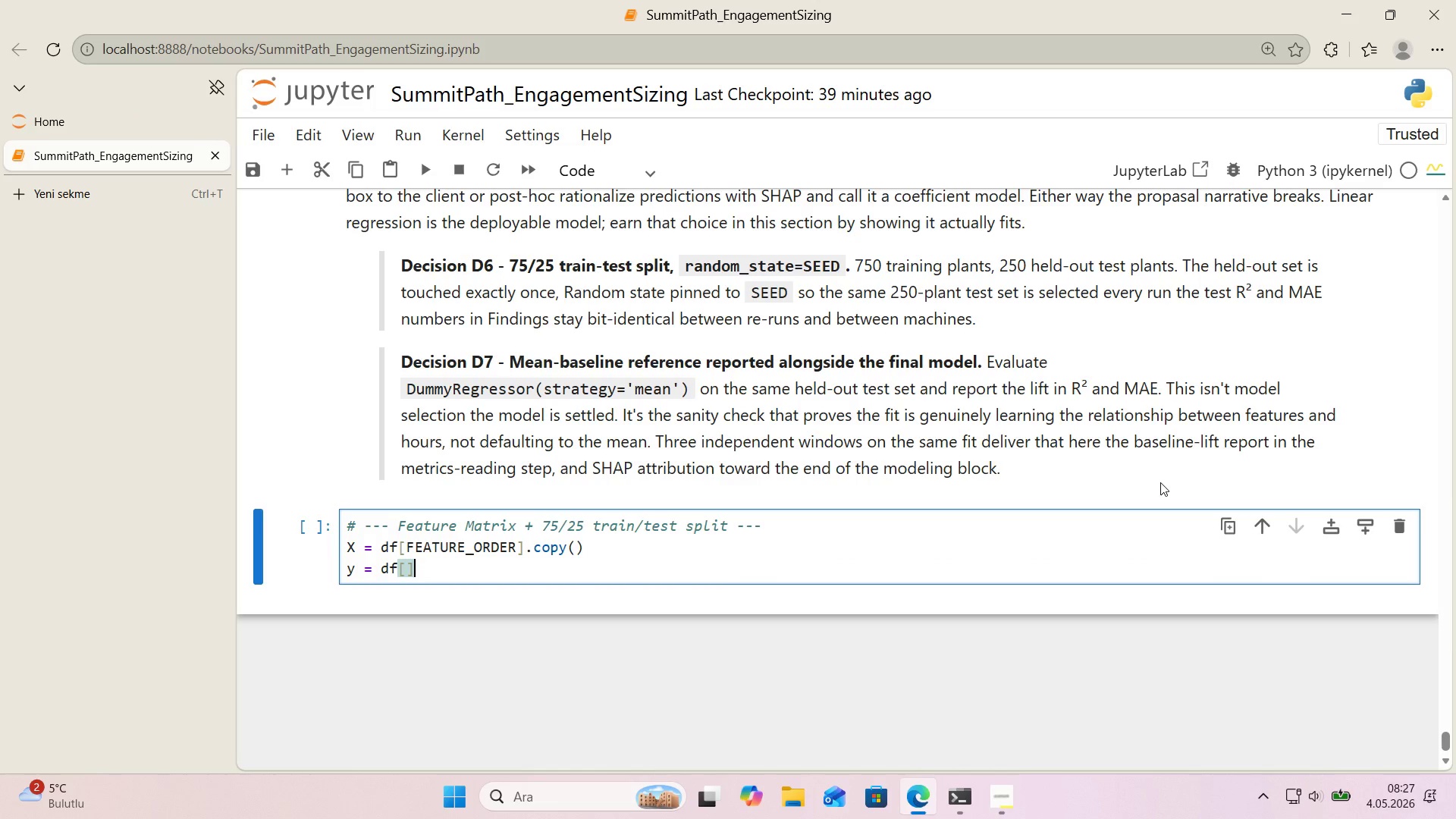 
key(ArrowLeft)
 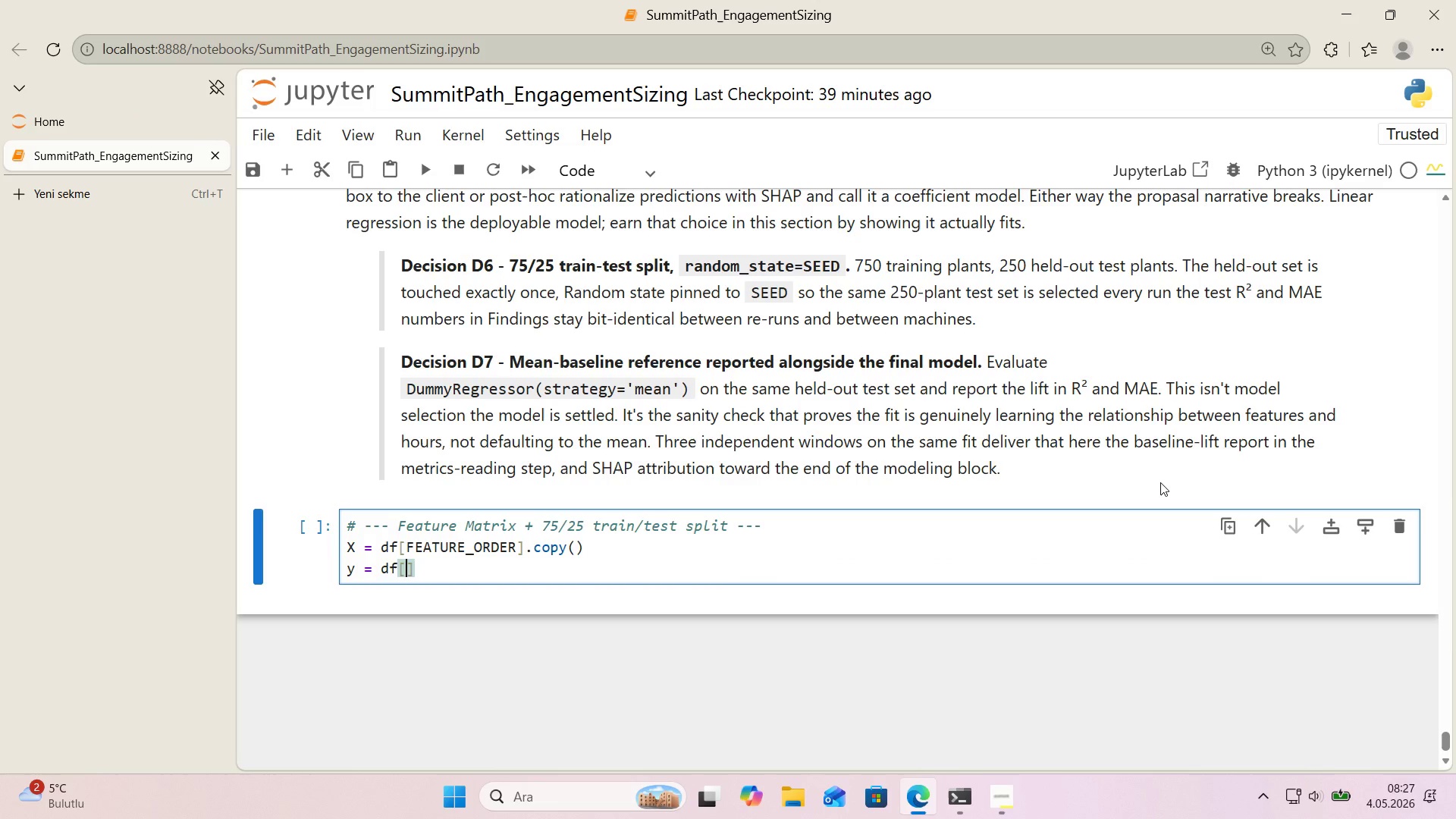 
type(@@)
 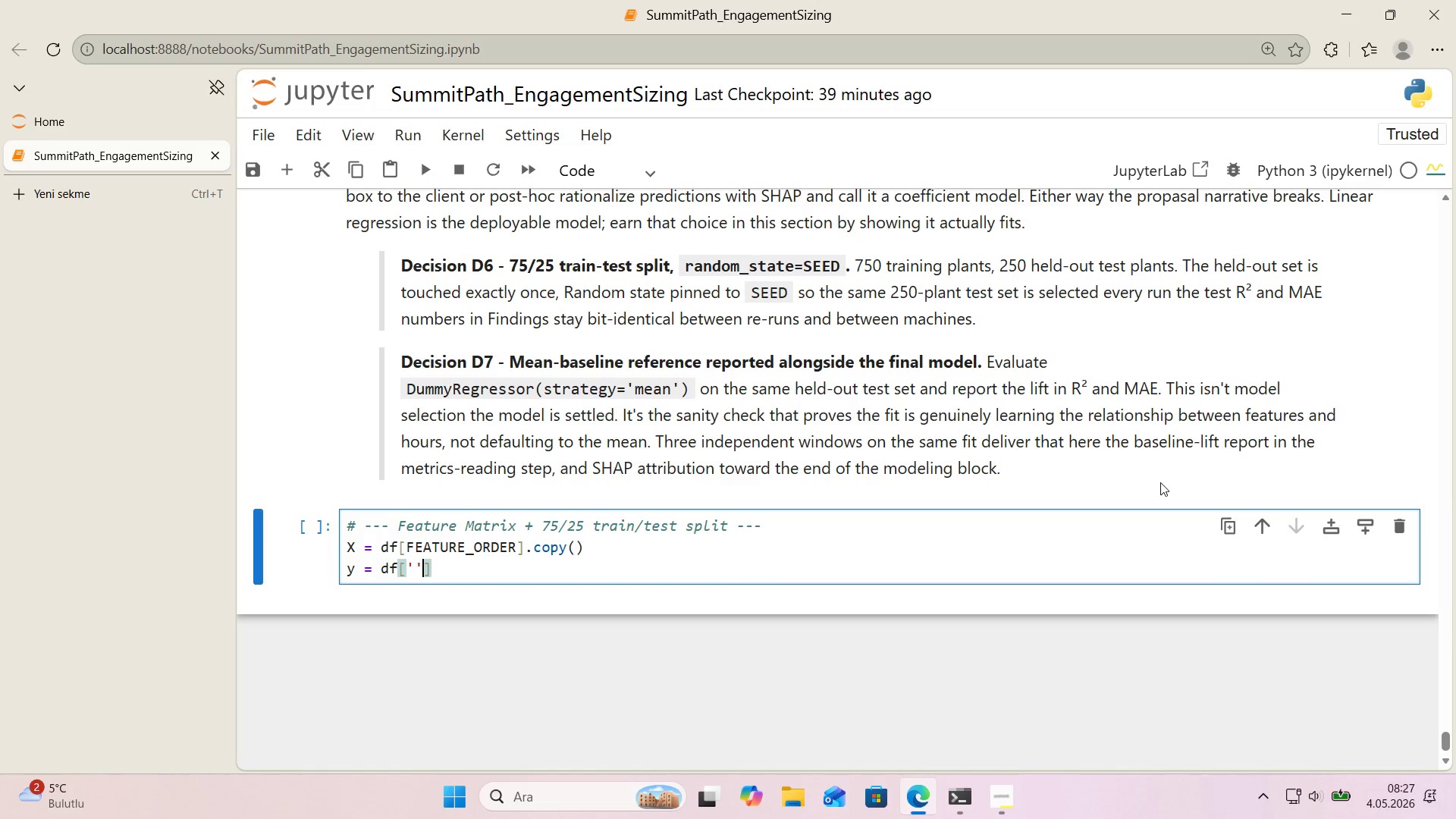 
key(ArrowLeft)
 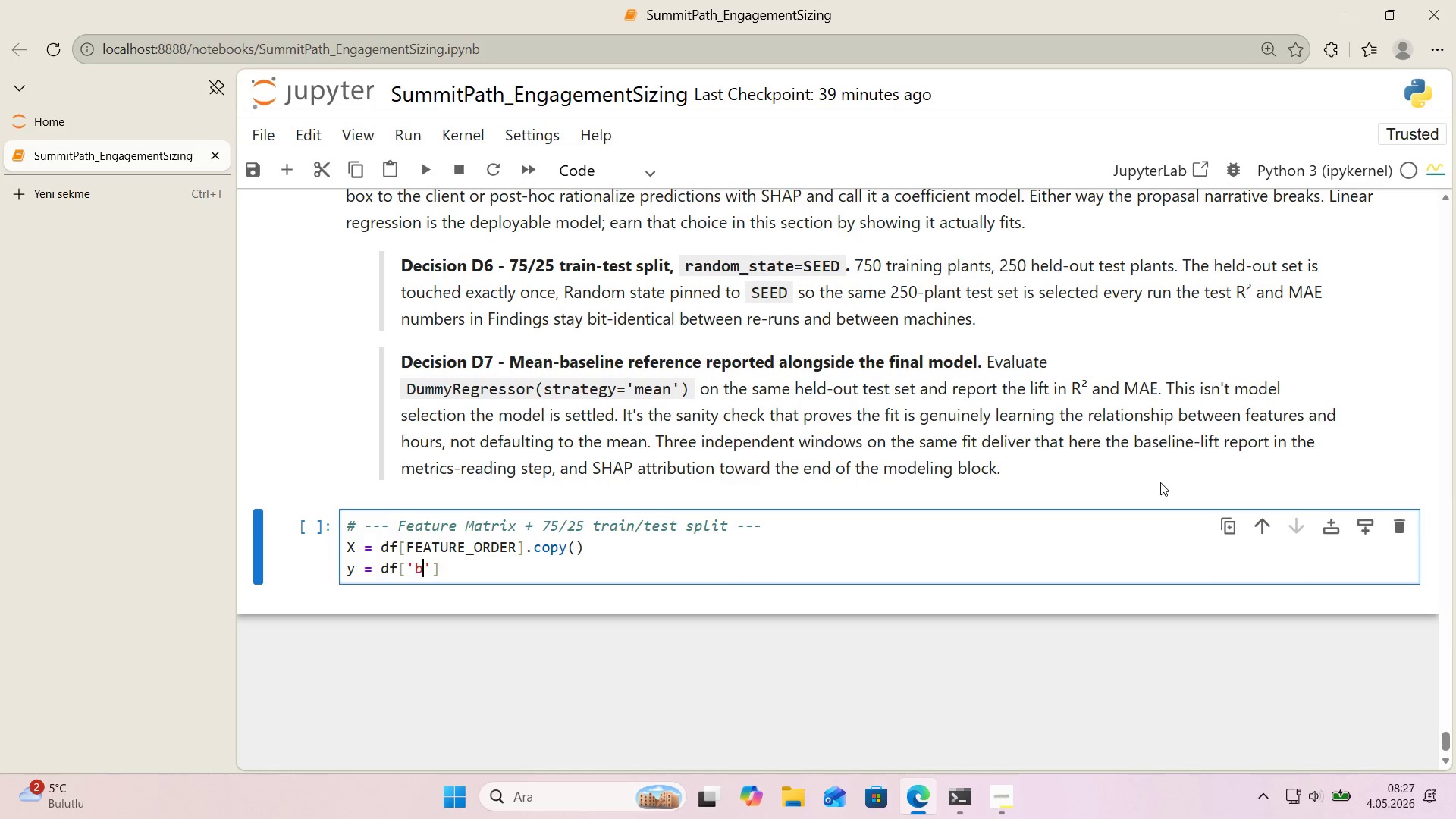 
type(b'llable_hor)
key(Backspace)
type(urs)
 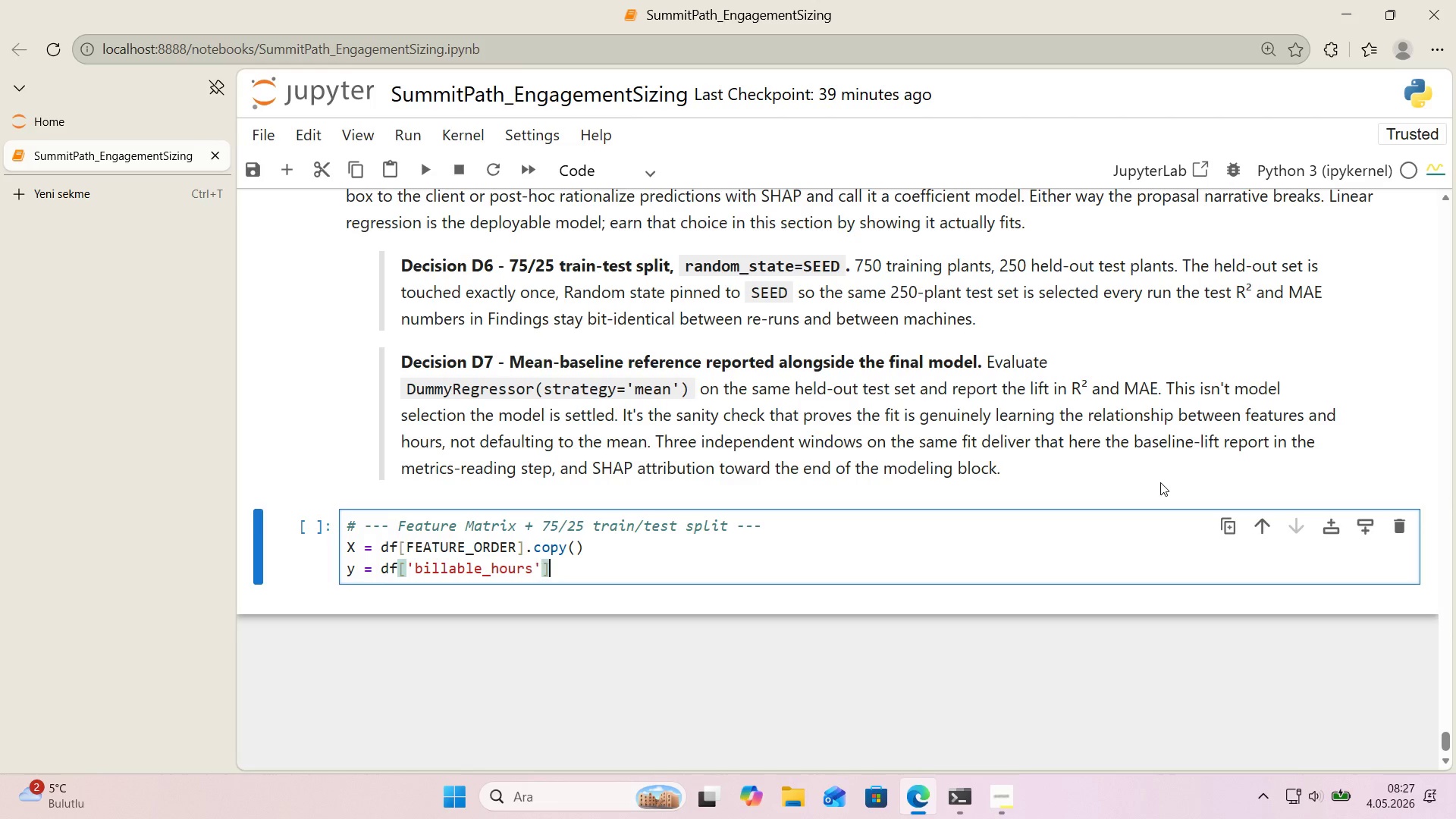 
 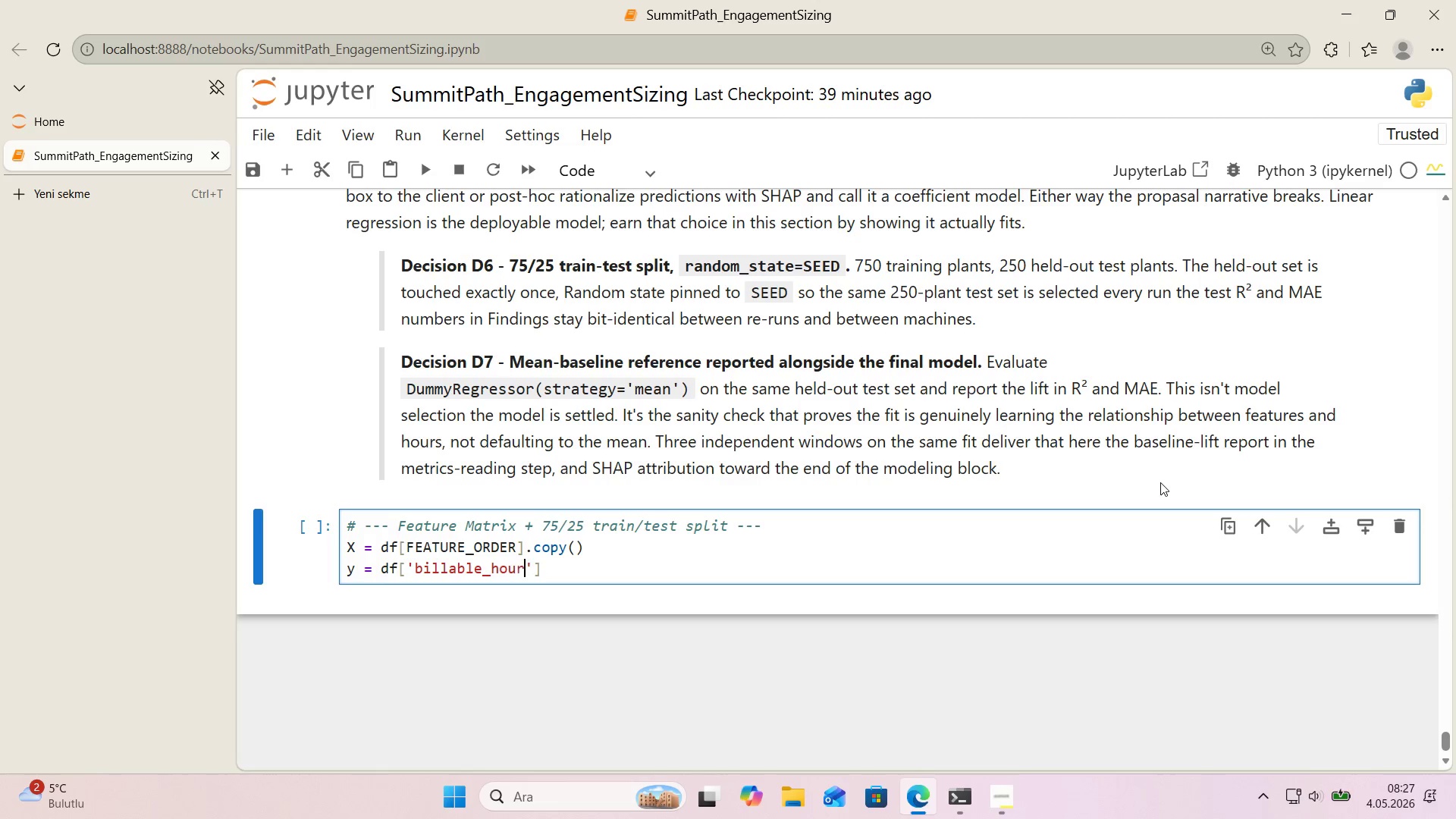 
key(ArrowRight)
 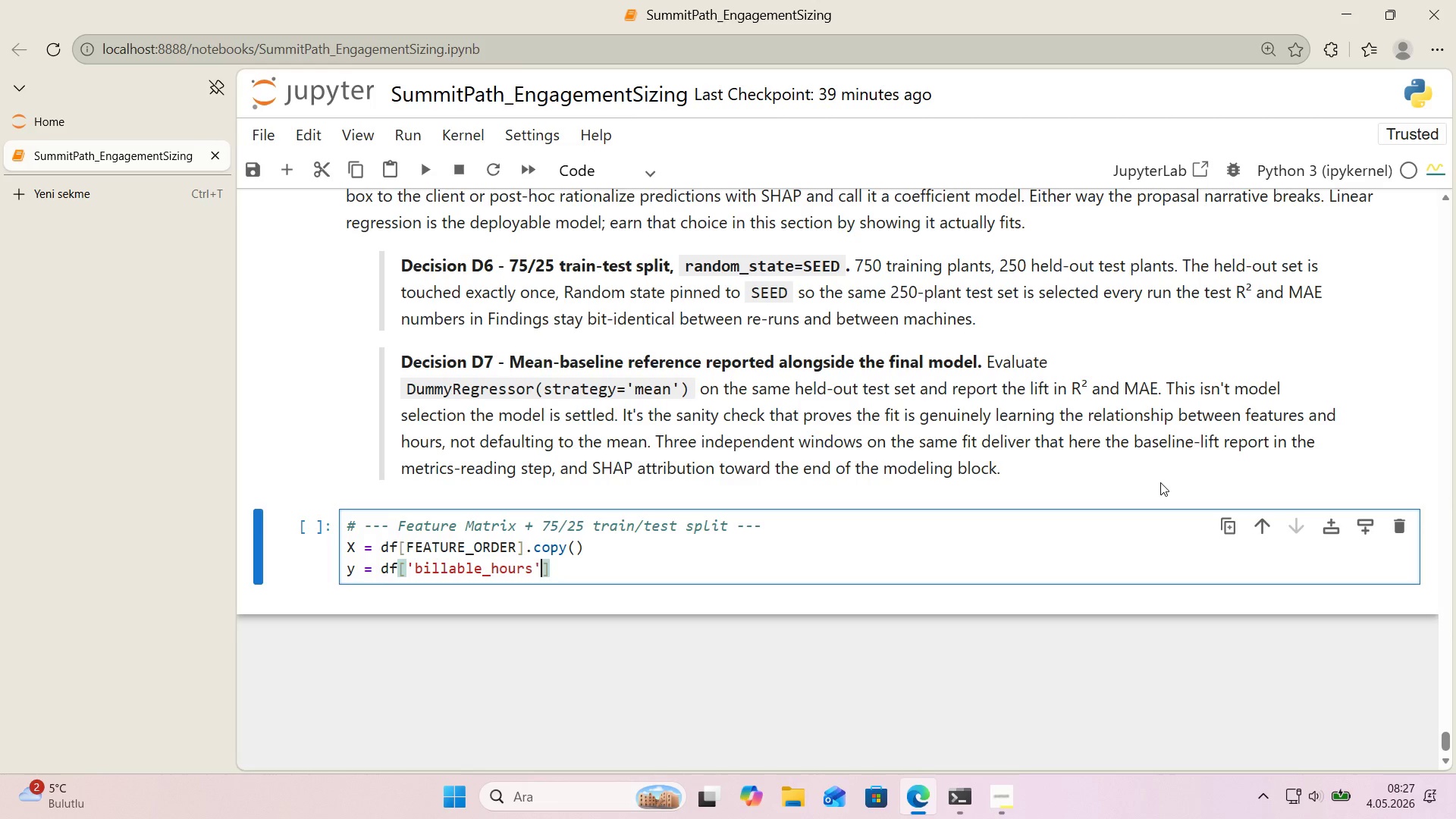 
key(ArrowRight)
 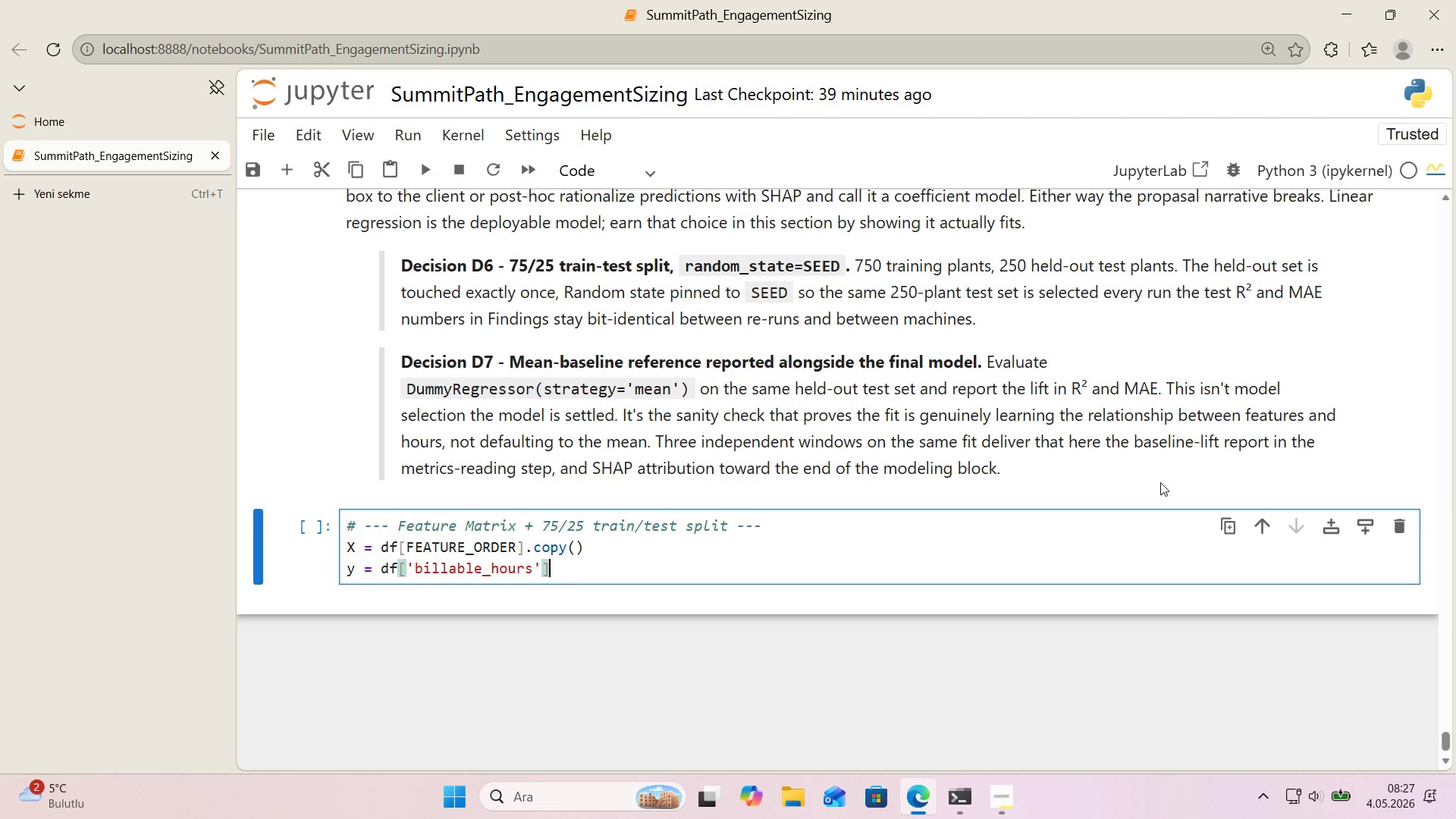 
key(ArrowRight)
 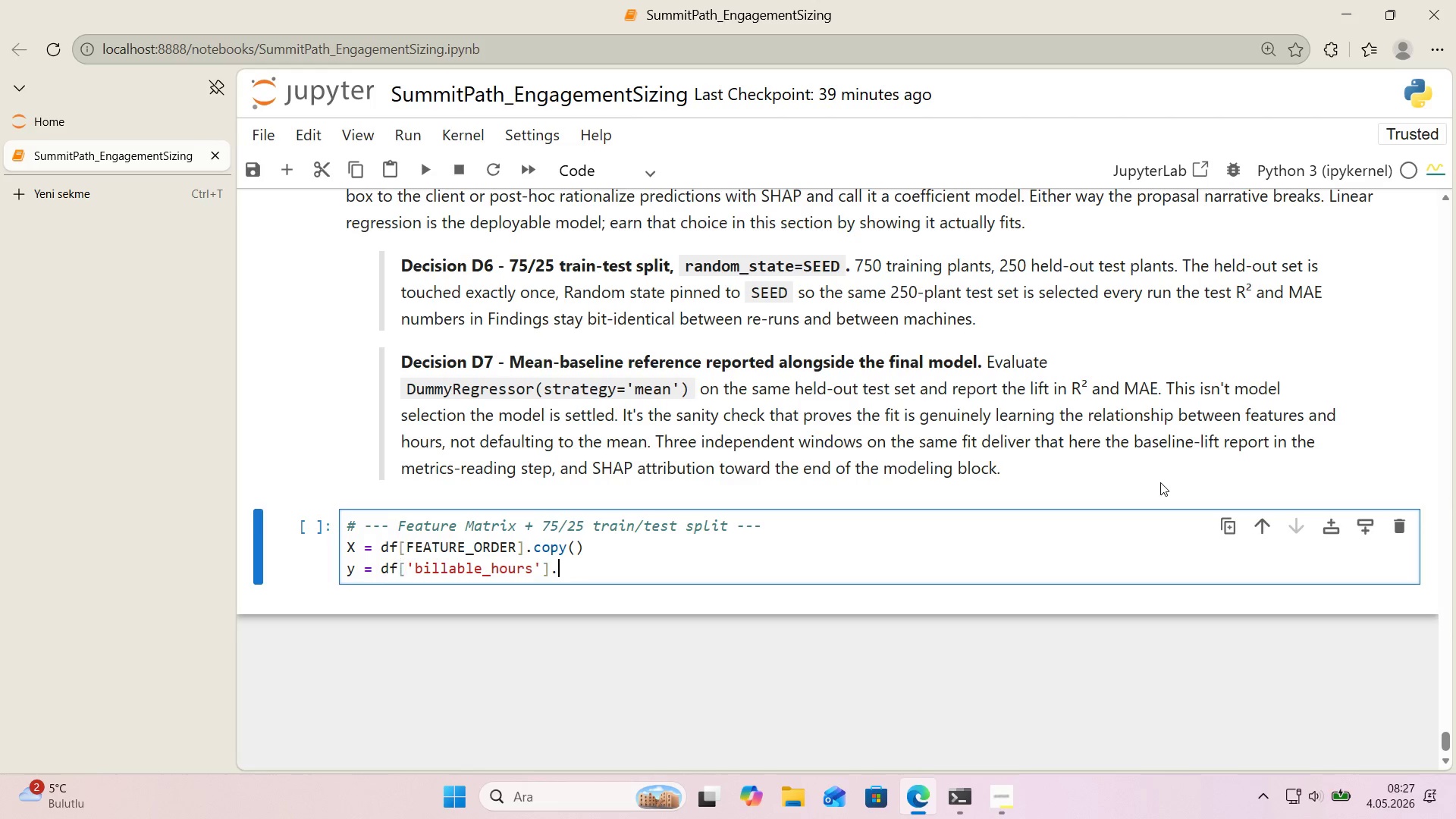 
type(.copy*()
 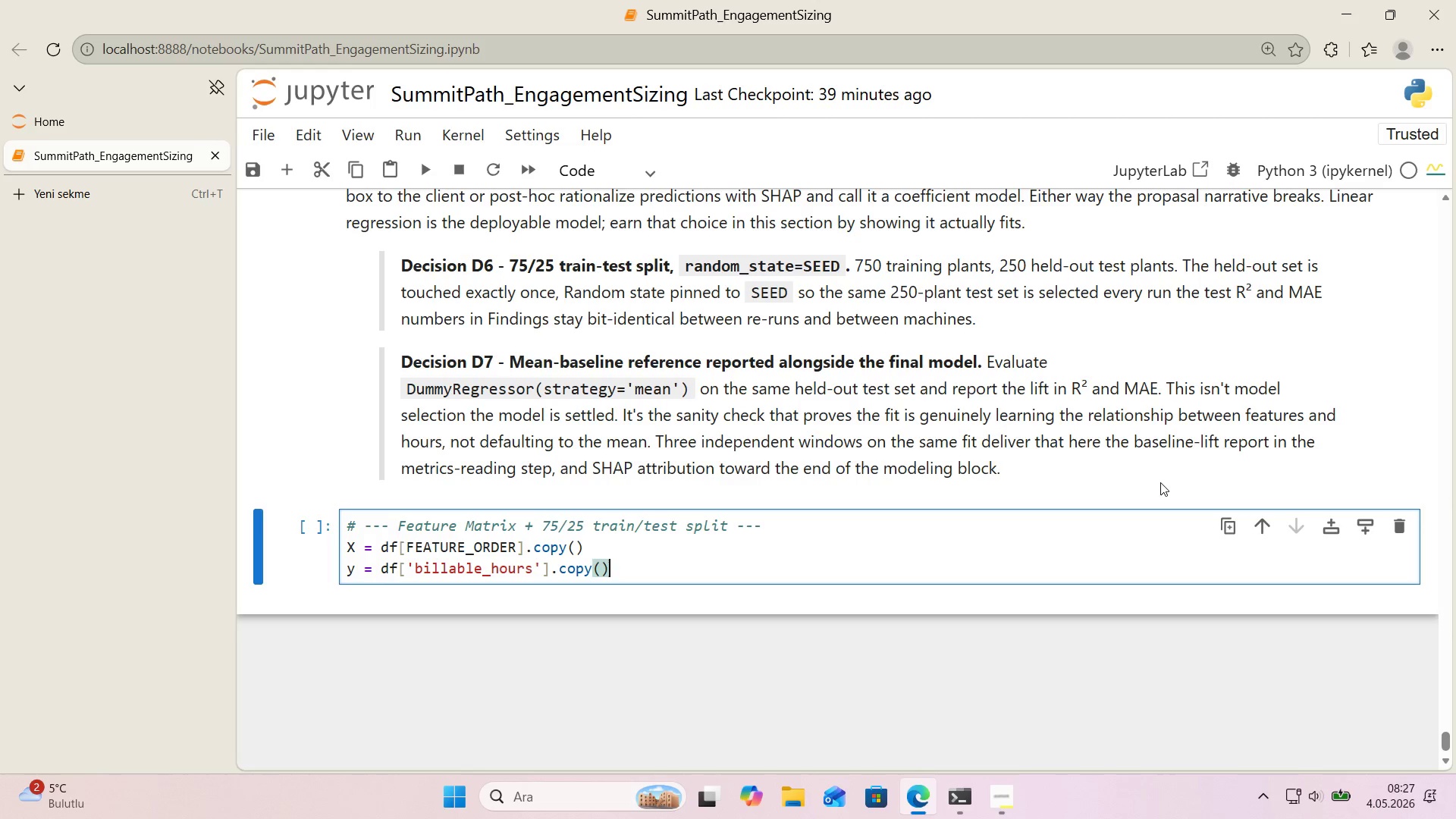 
key(Enter)
 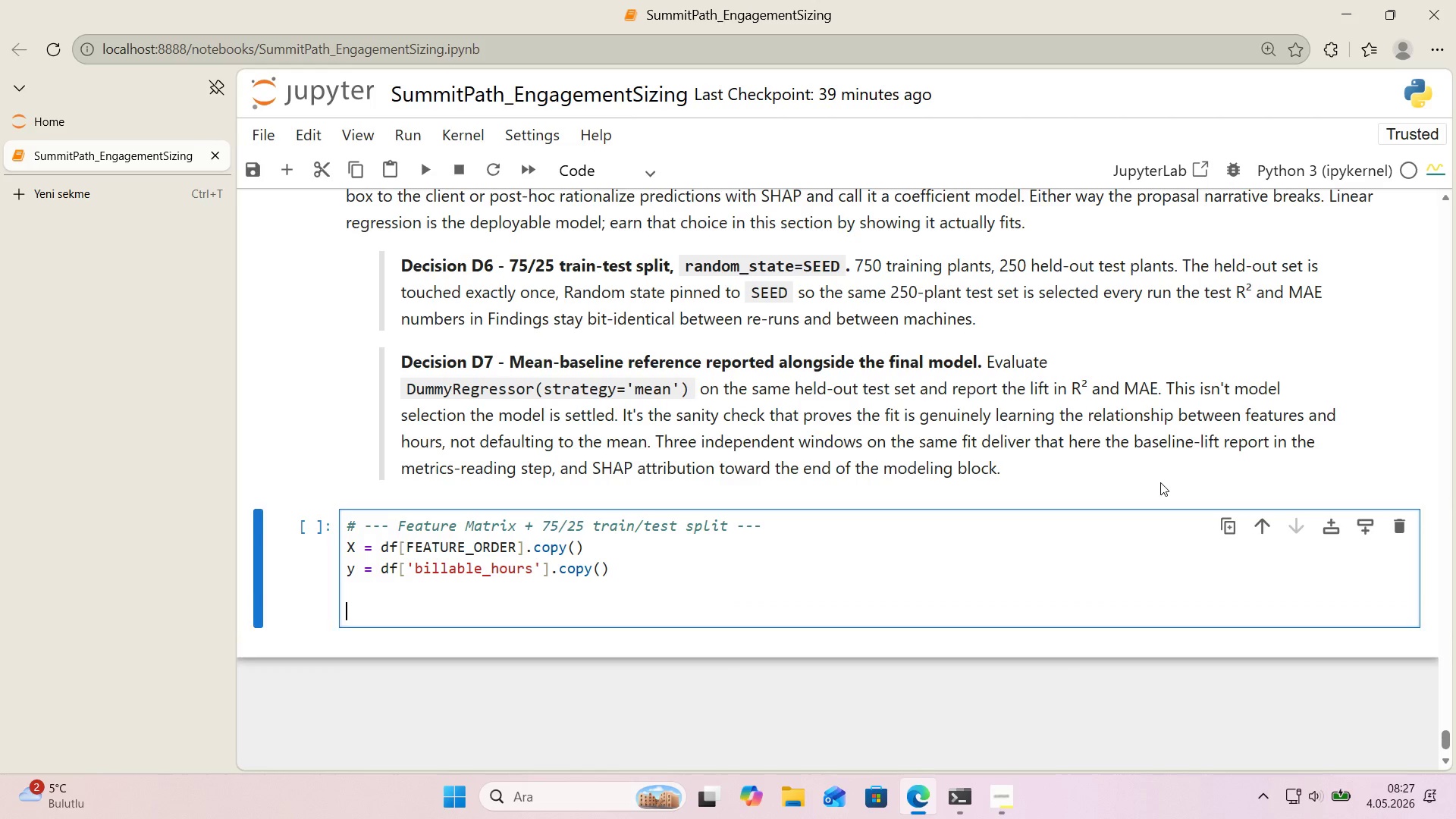 
key(Enter)
 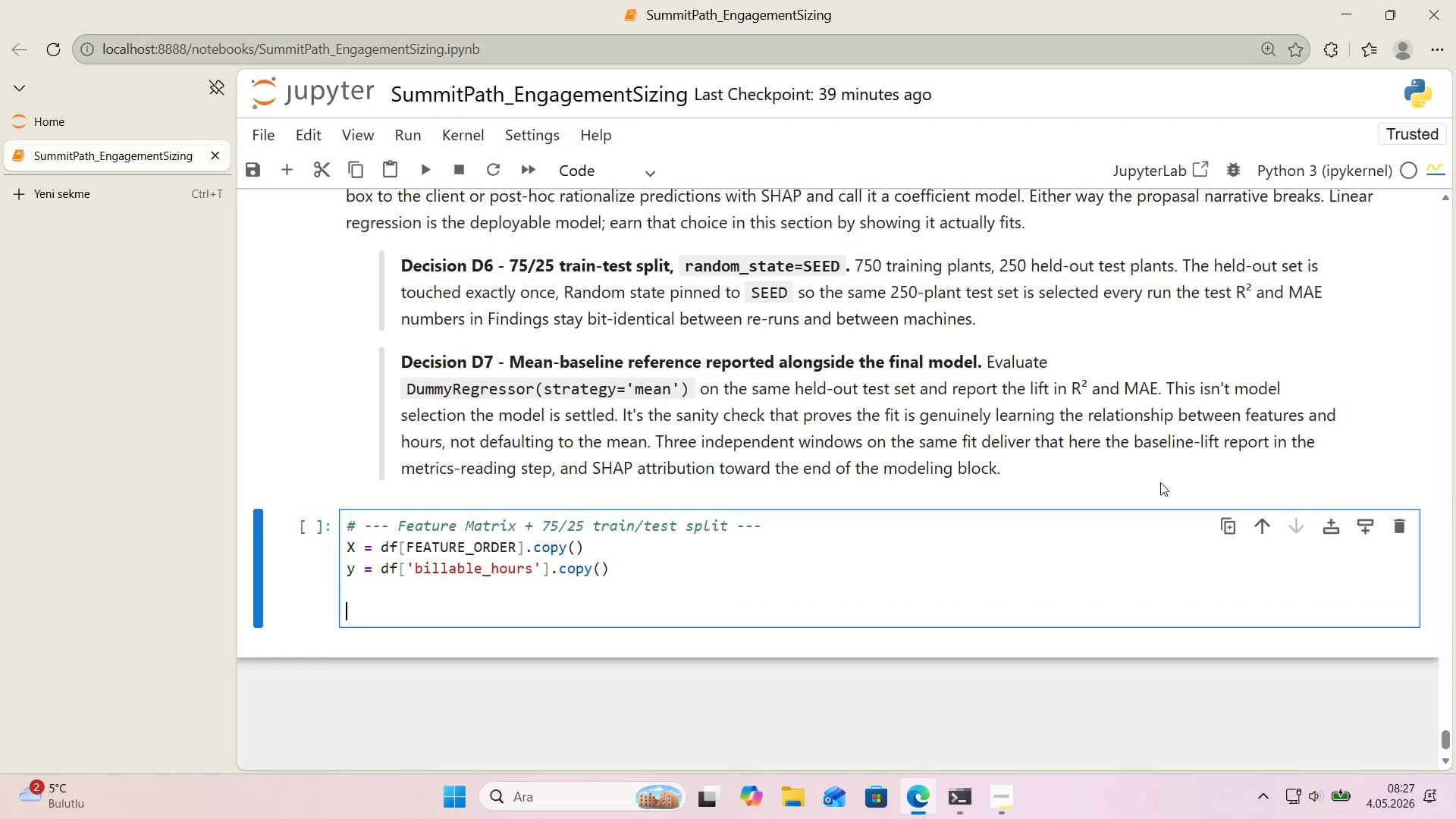 
type(X_tra'n.)
key(Backspace)
type(, X_tst, y_tra'n, y_tst ) tra'n_test_spl't*()
 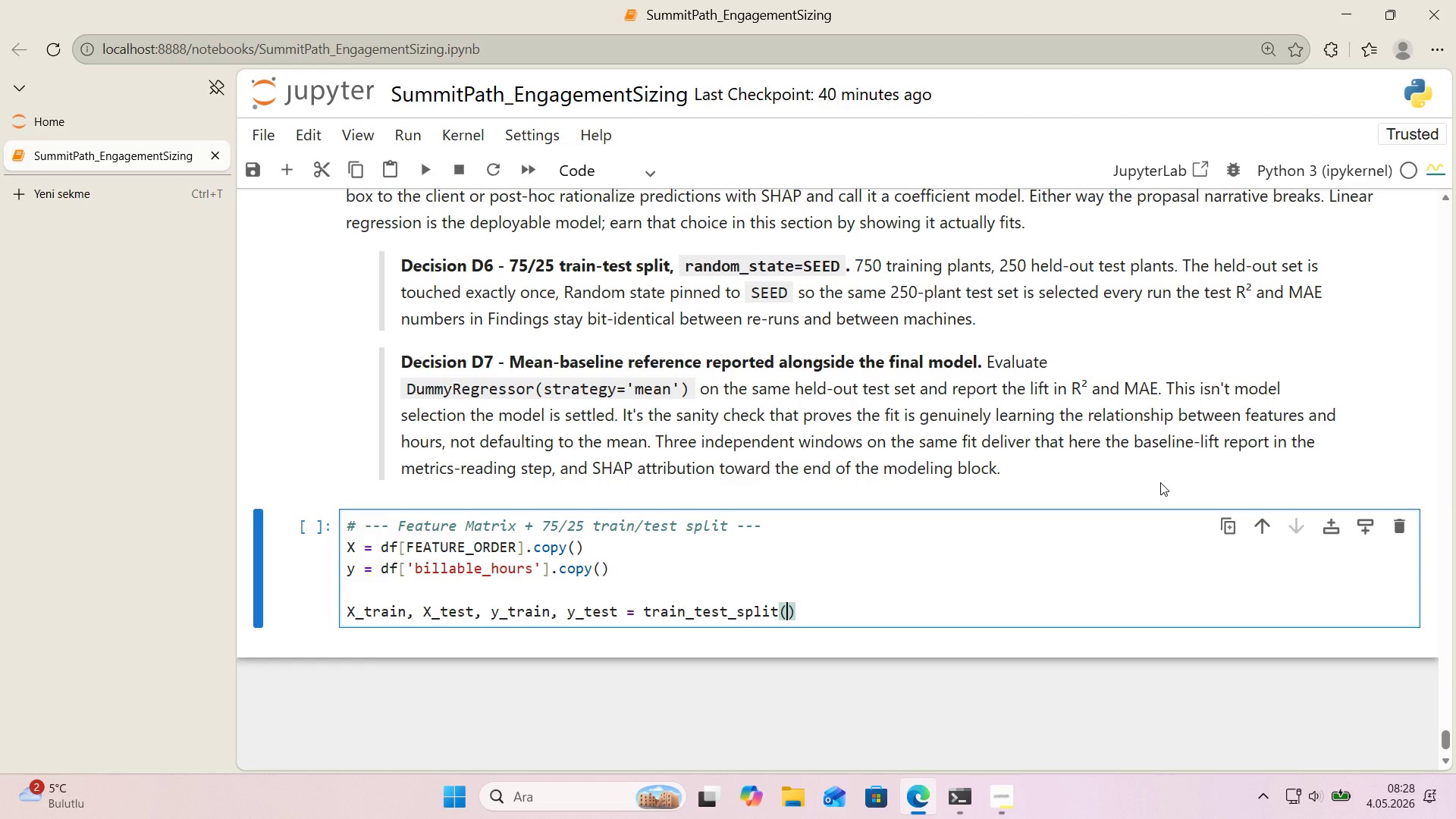 
 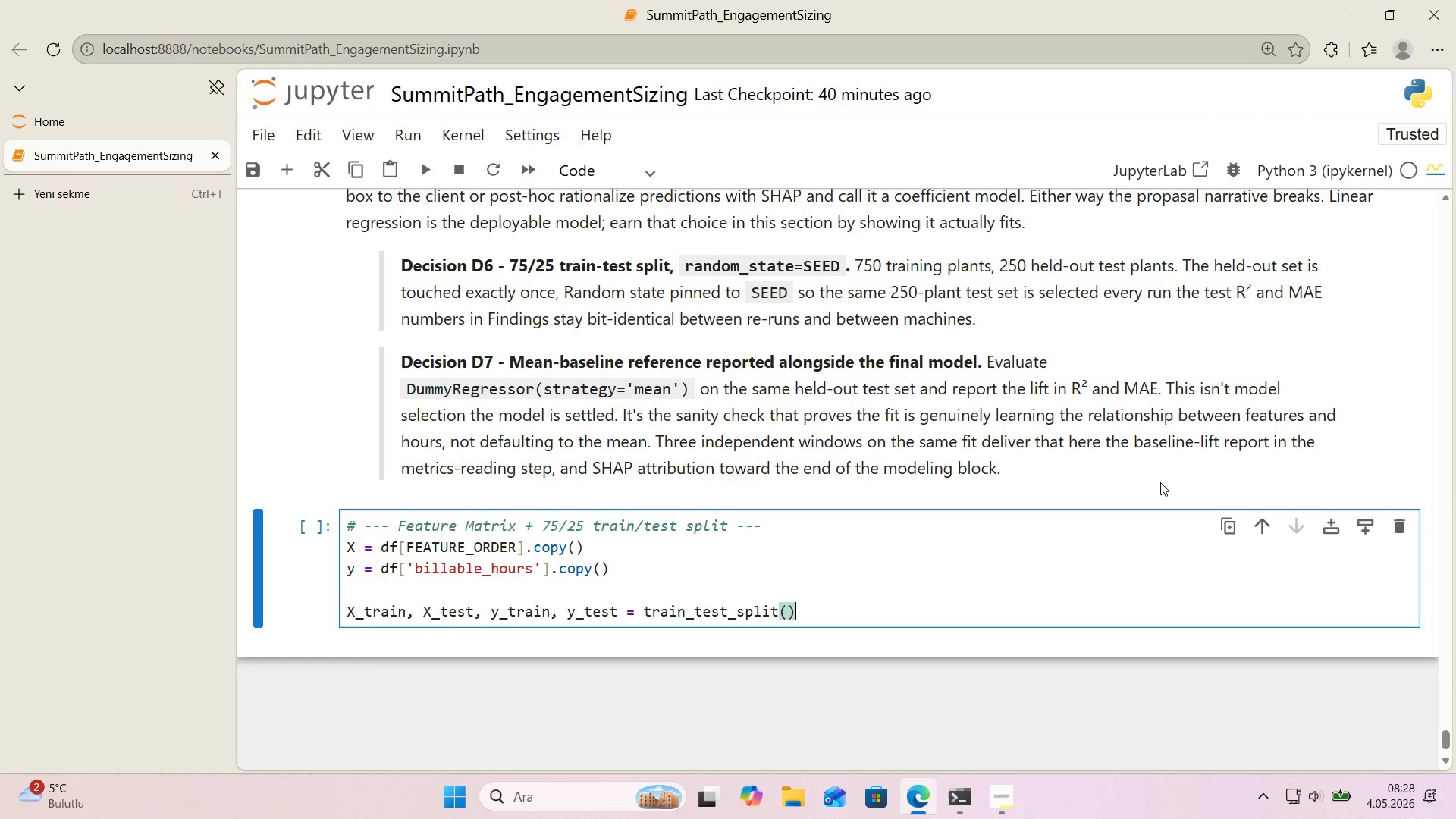 
key(ArrowLeft)
 